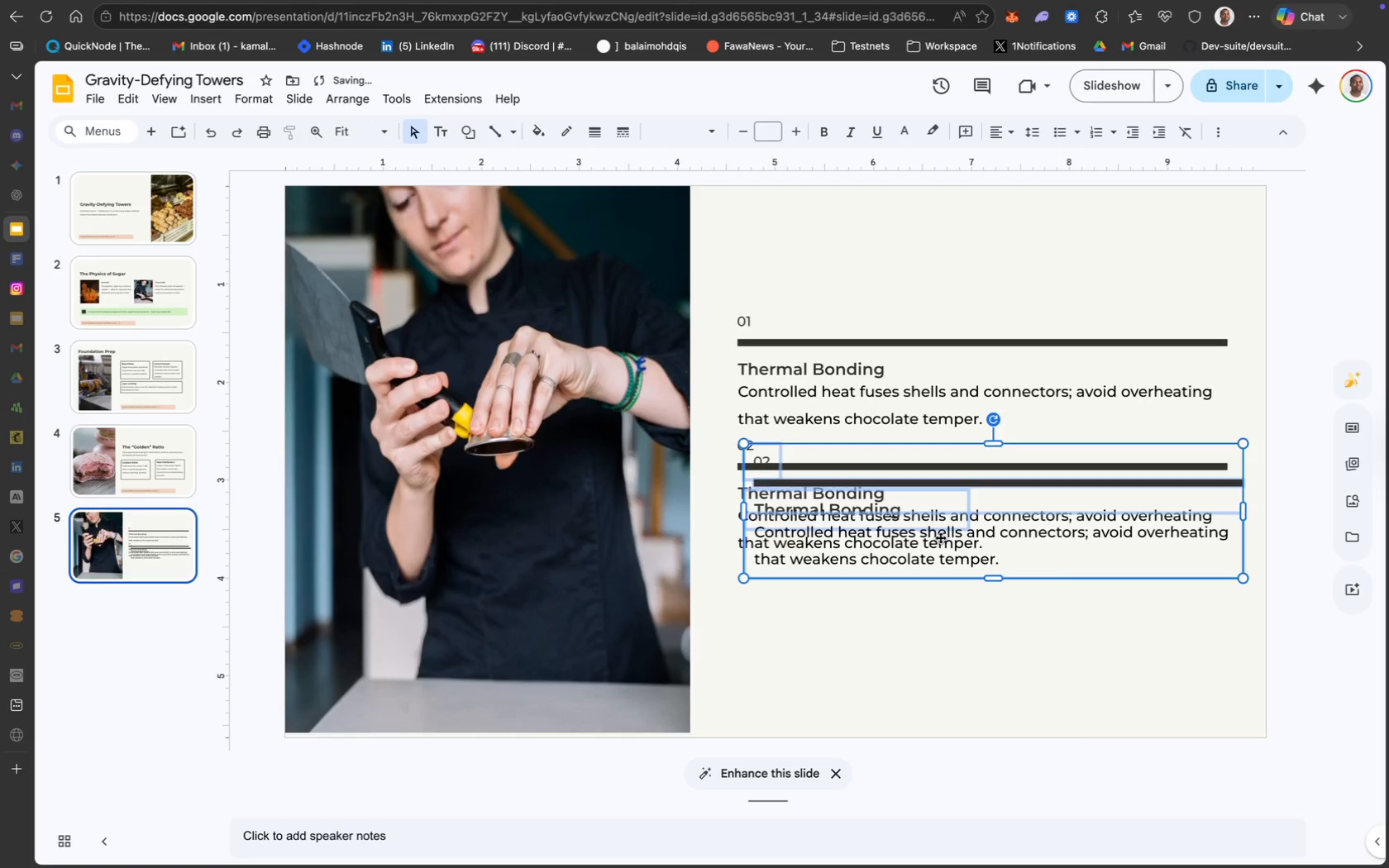 
left_click_drag(start_coordinate=[940, 537], to_coordinate=[926, 654])
 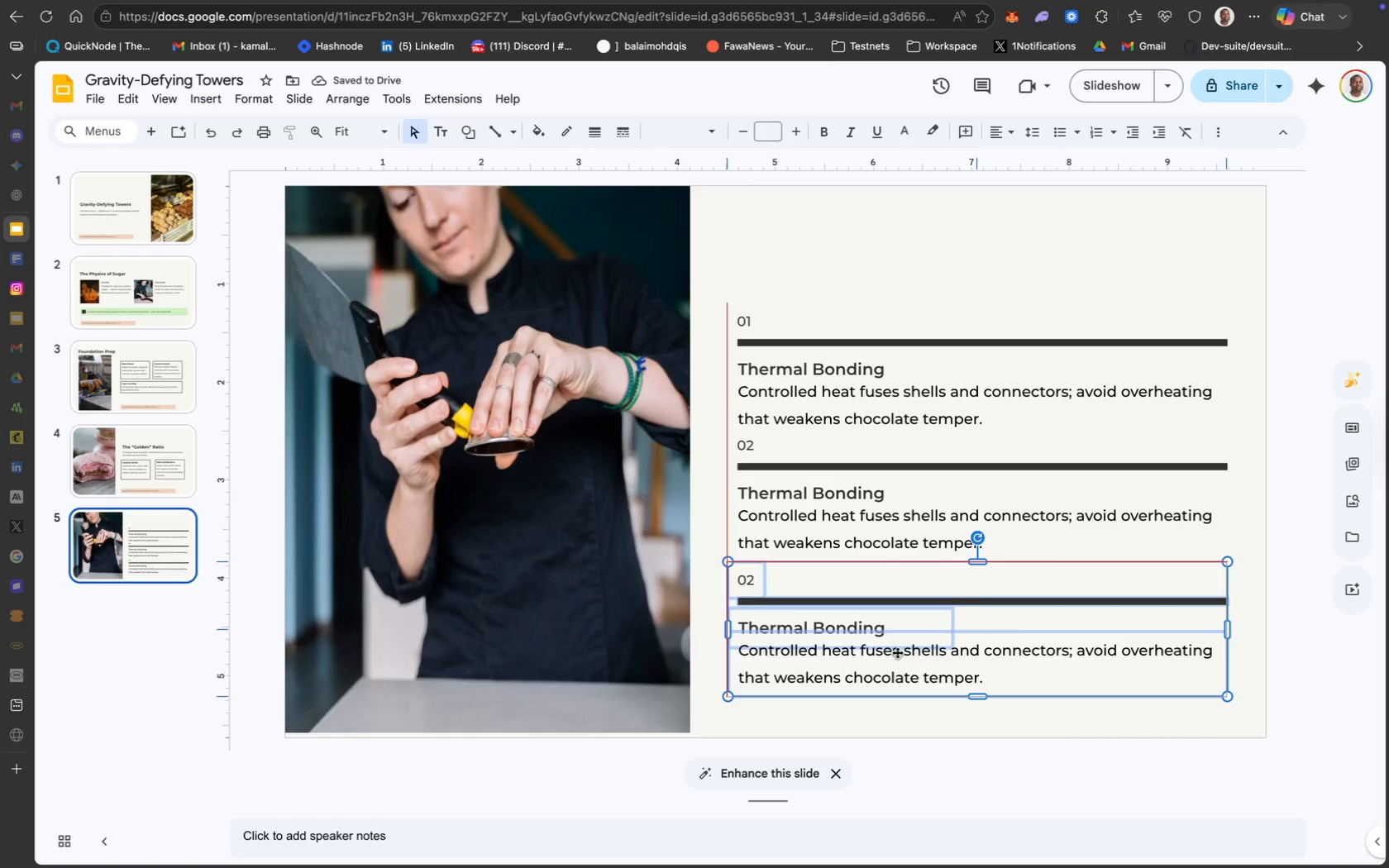 
wait(6.17)
 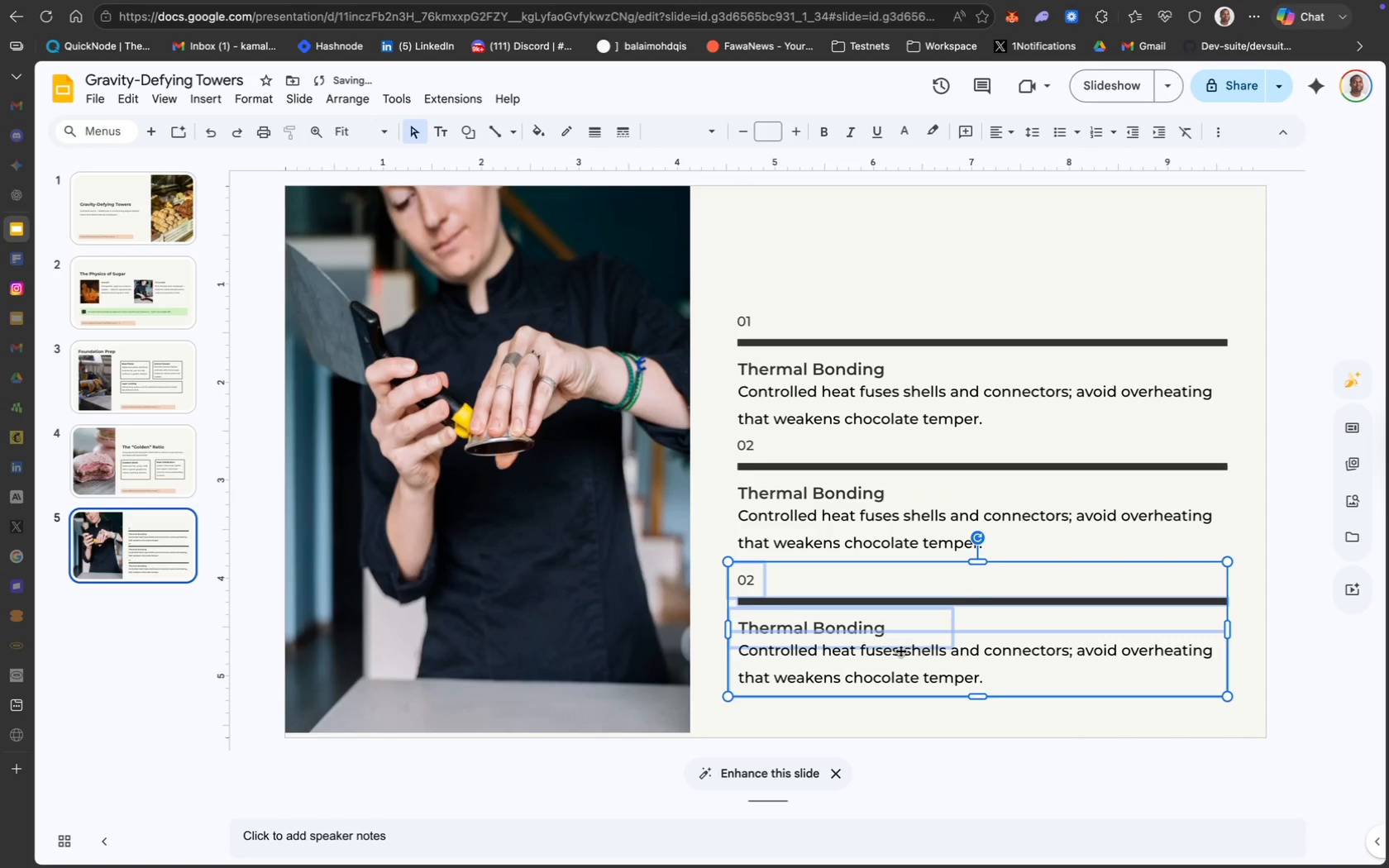 
left_click([711, 494])
 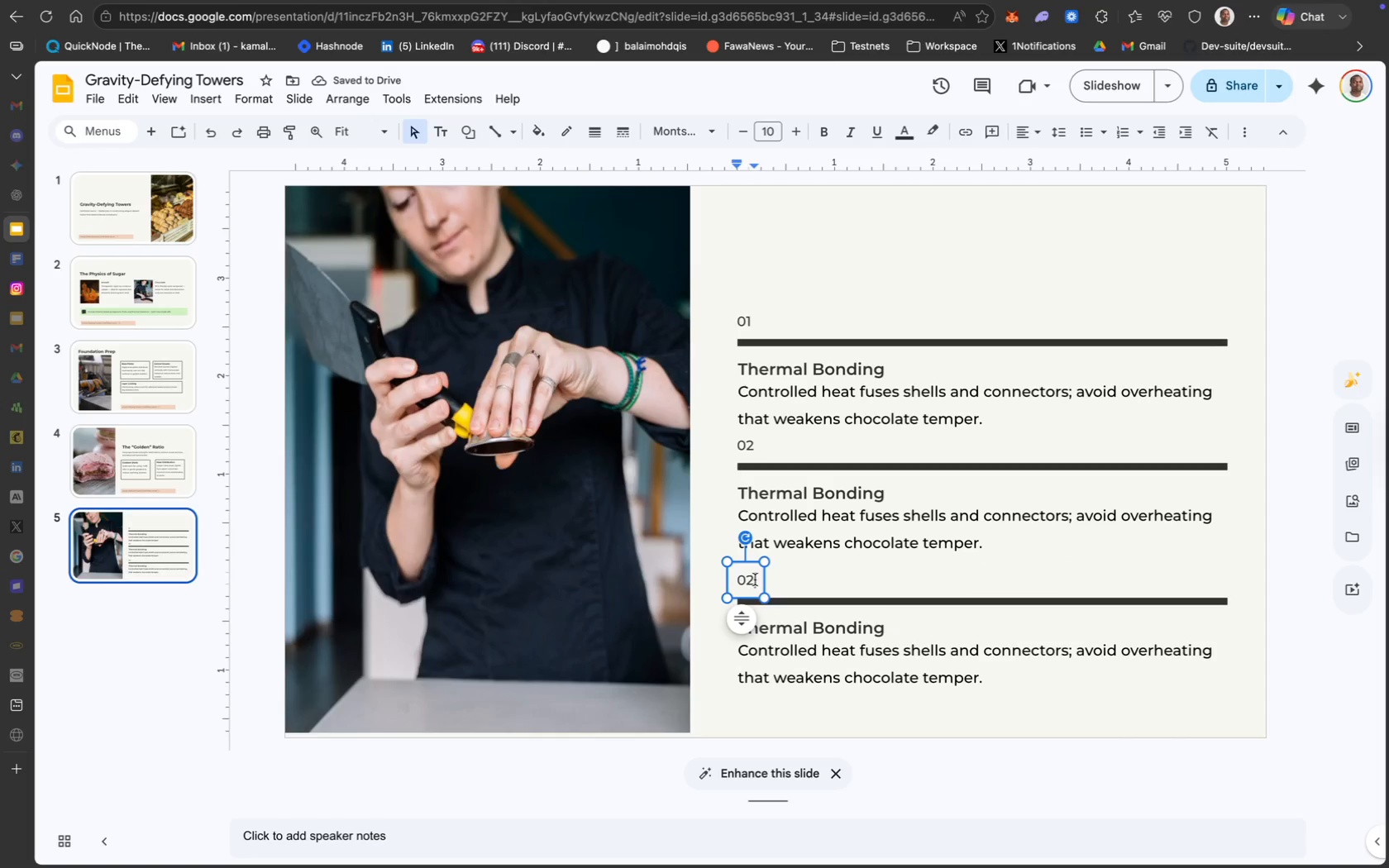 
key(Backspace)
 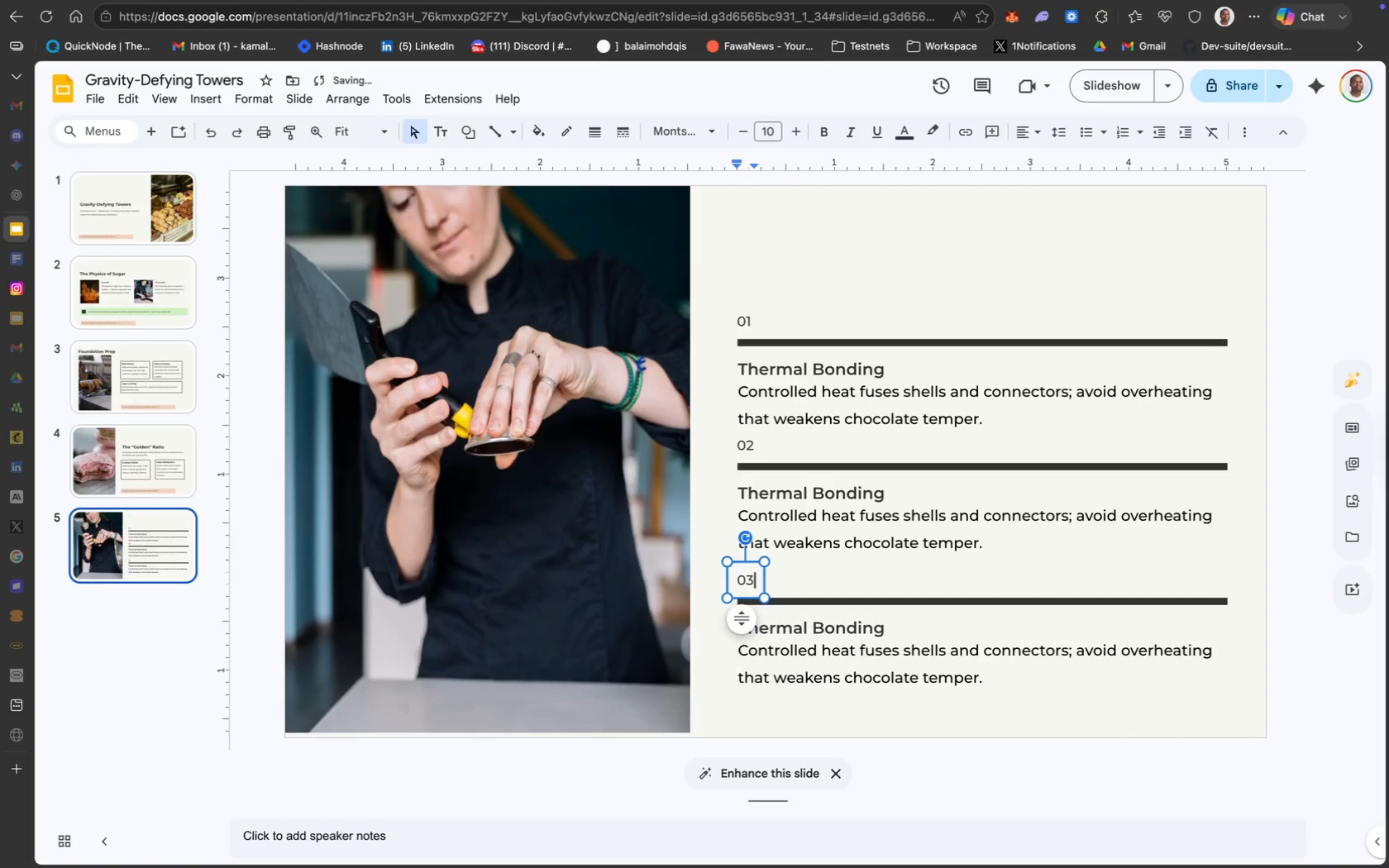 
key(3)
 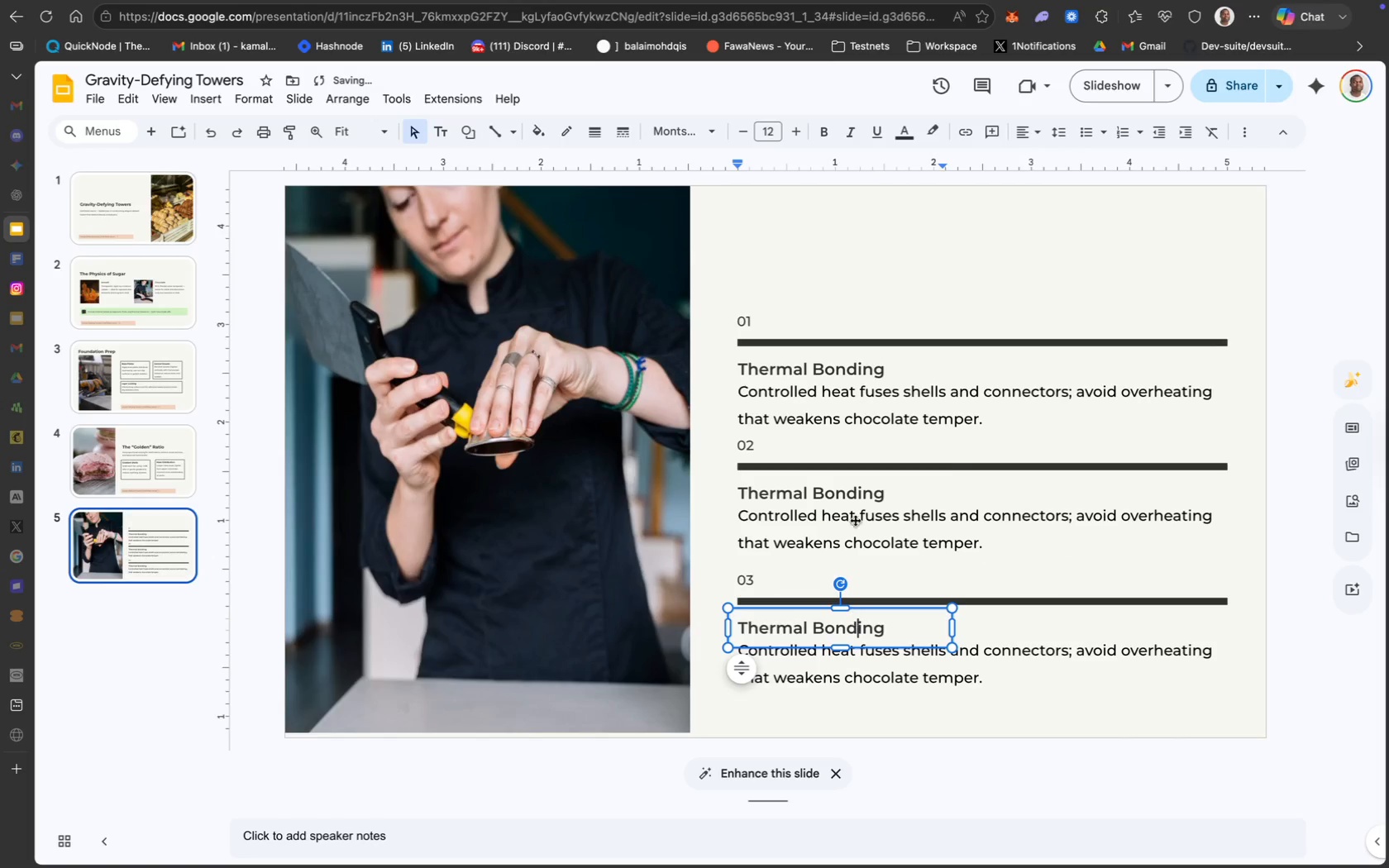 
left_click([842, 475])
 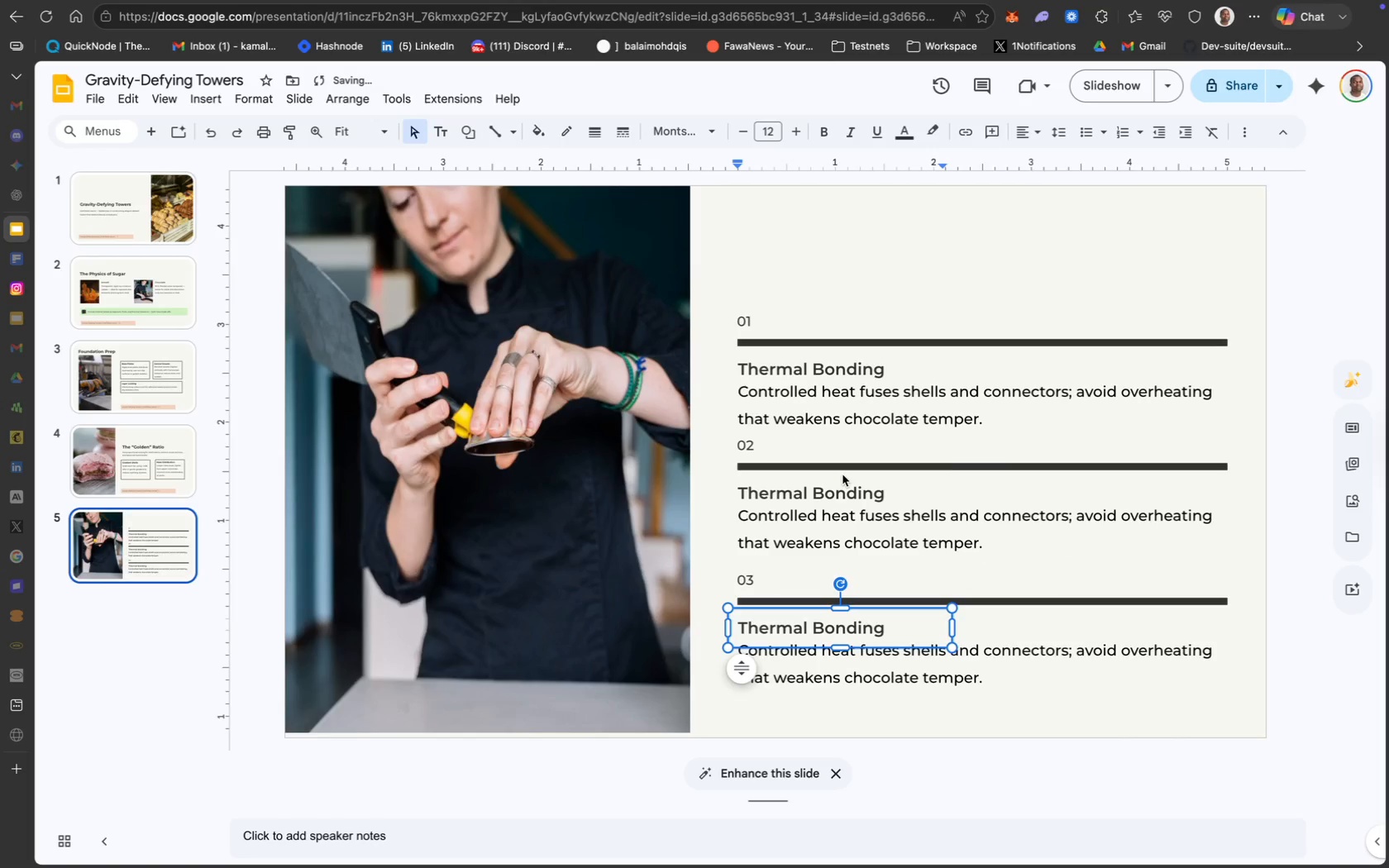 
mouse_move([866, 489])
 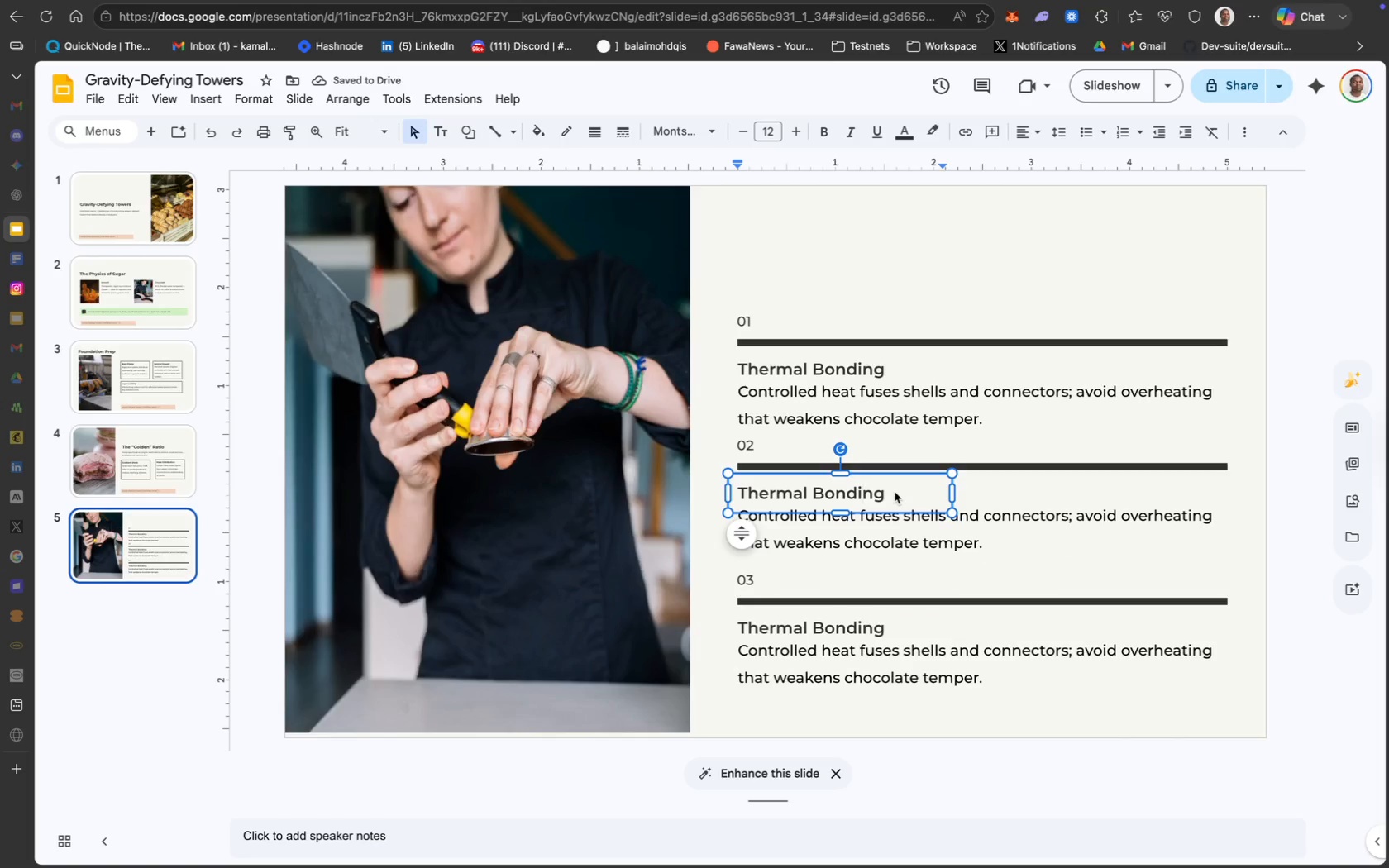 
key(Meta+A)
 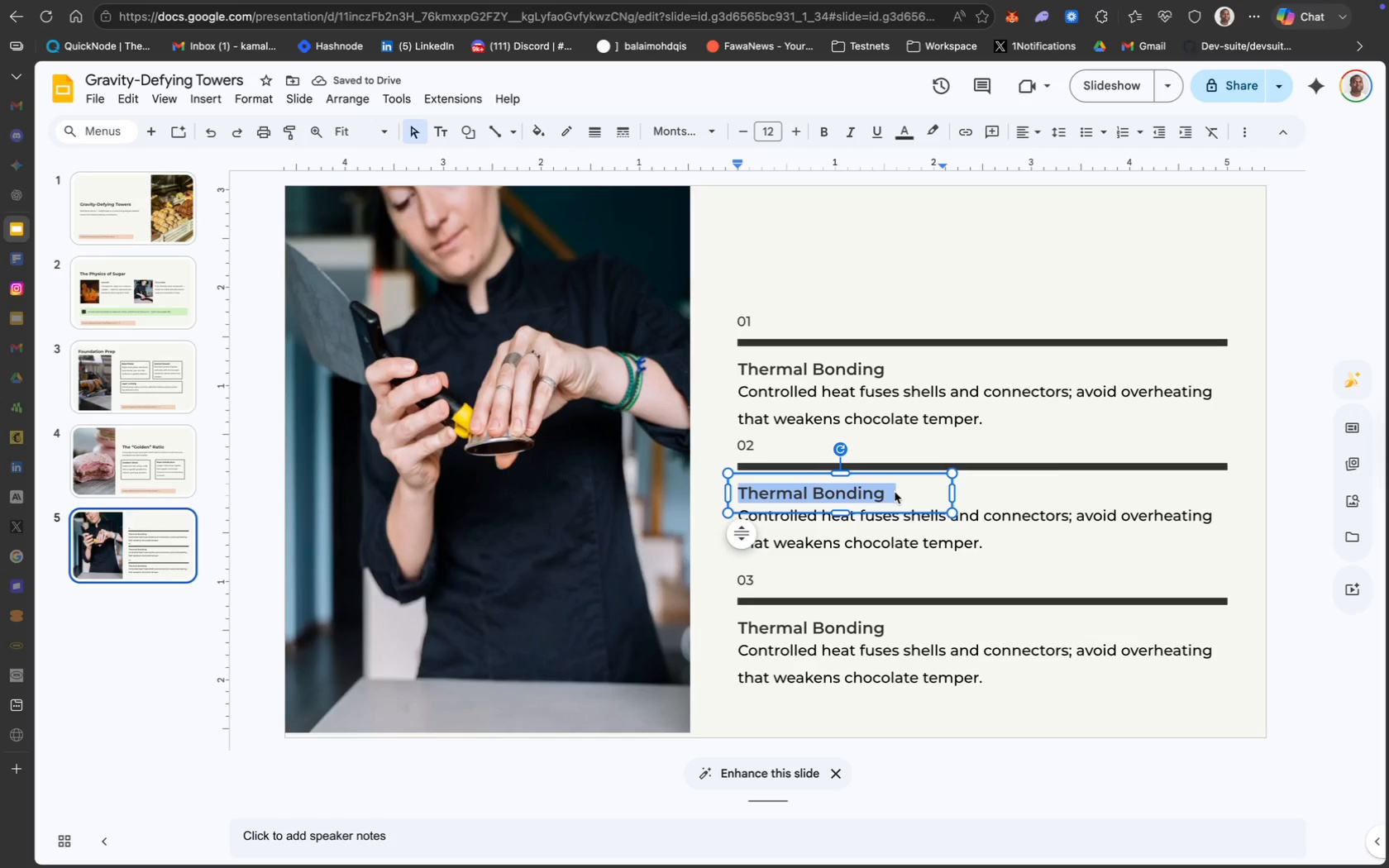 
type(Adhesives)
 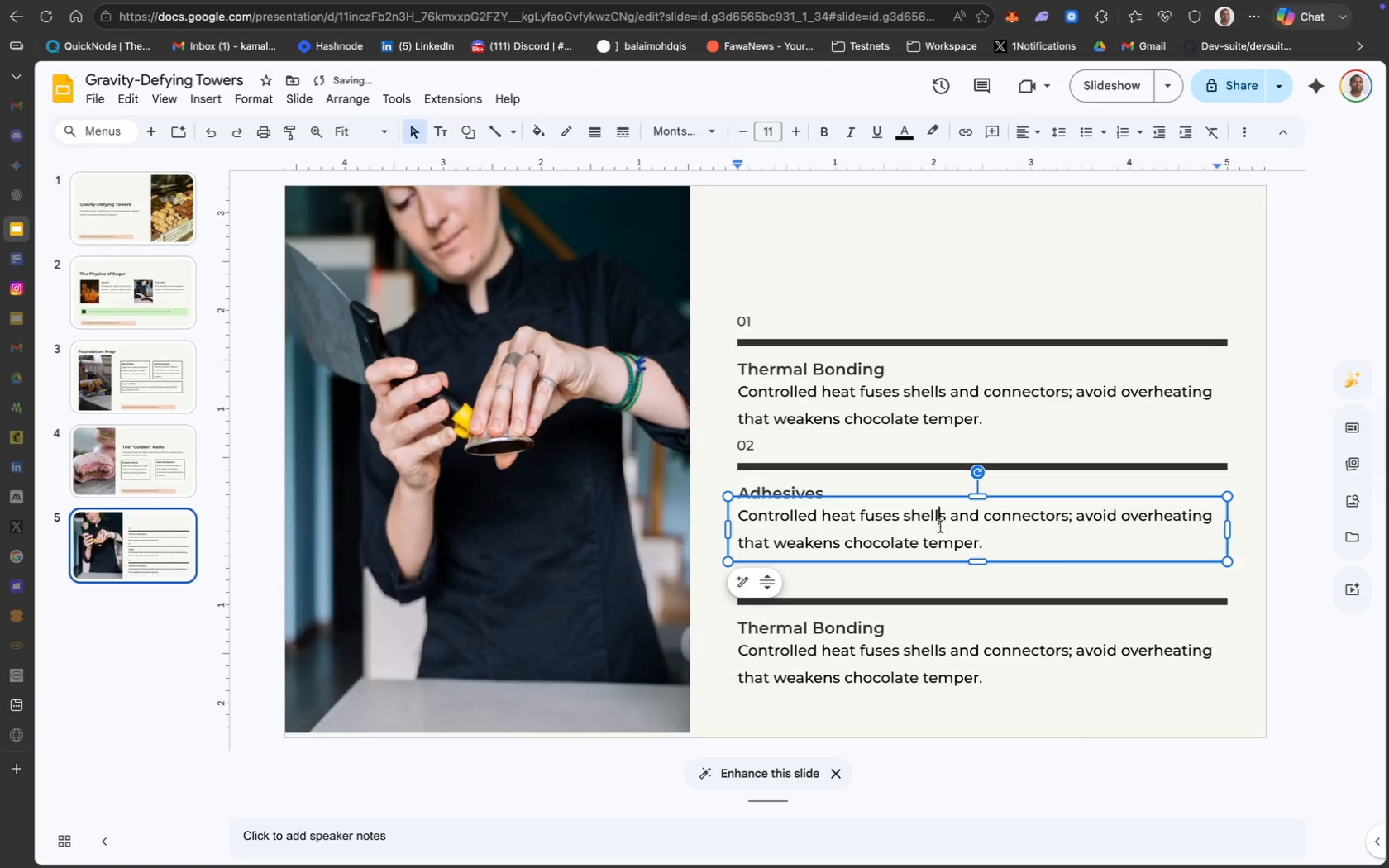 
key(Meta+A)
 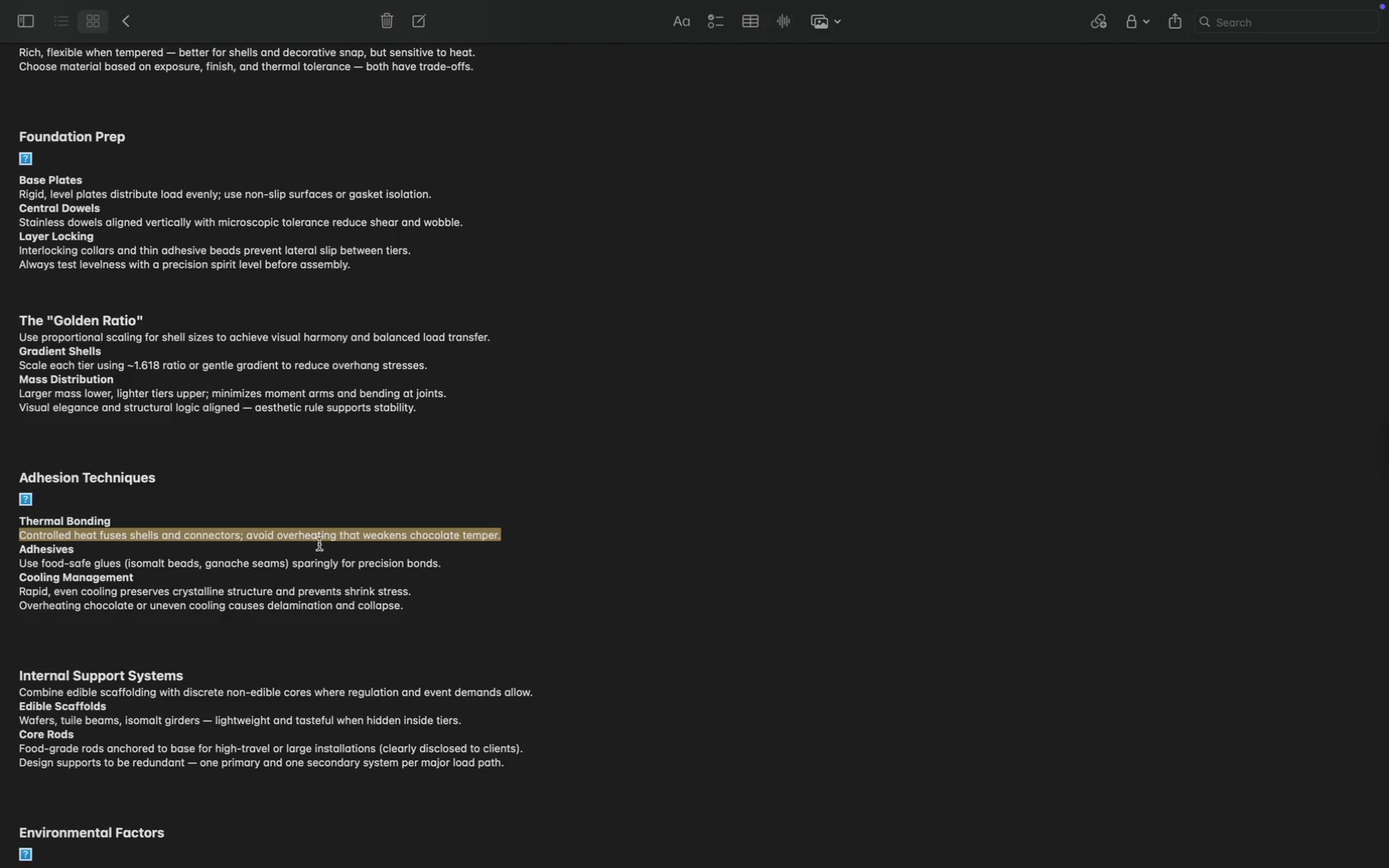 
left_click_drag(start_coordinate=[465, 565], to_coordinate=[17, 562])
 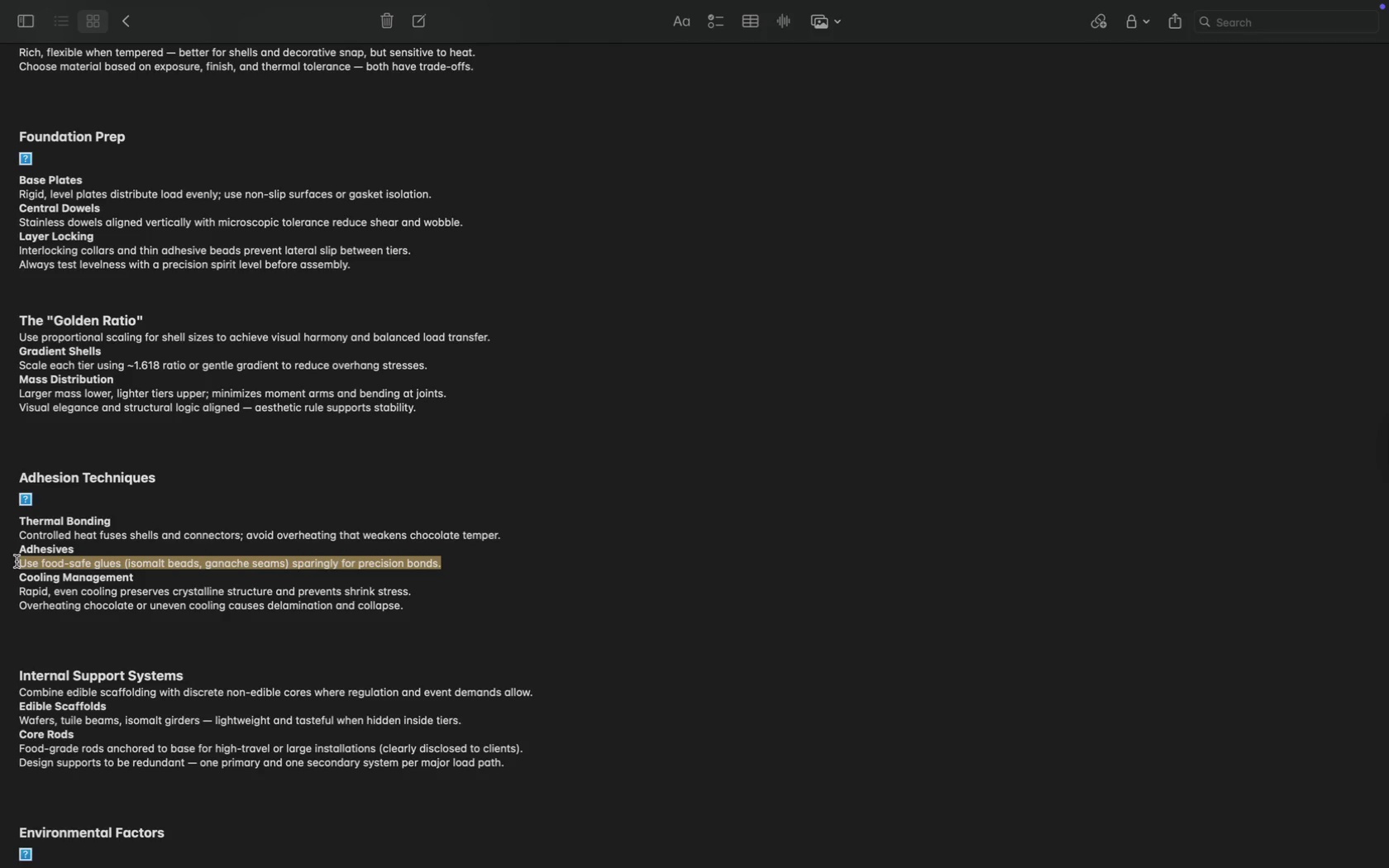 
key(Meta+CommandLeft)
 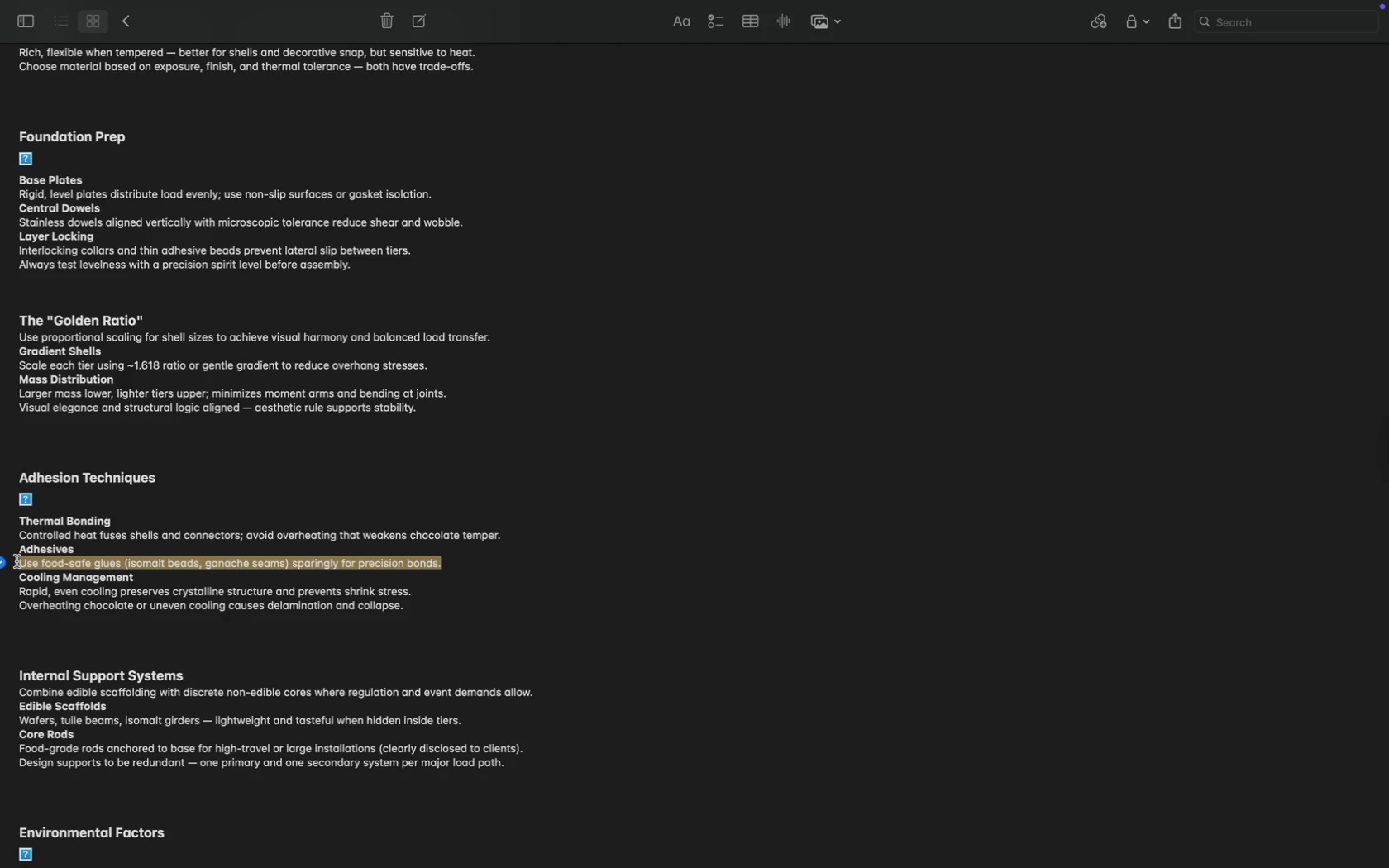 
key(Meta+C)
 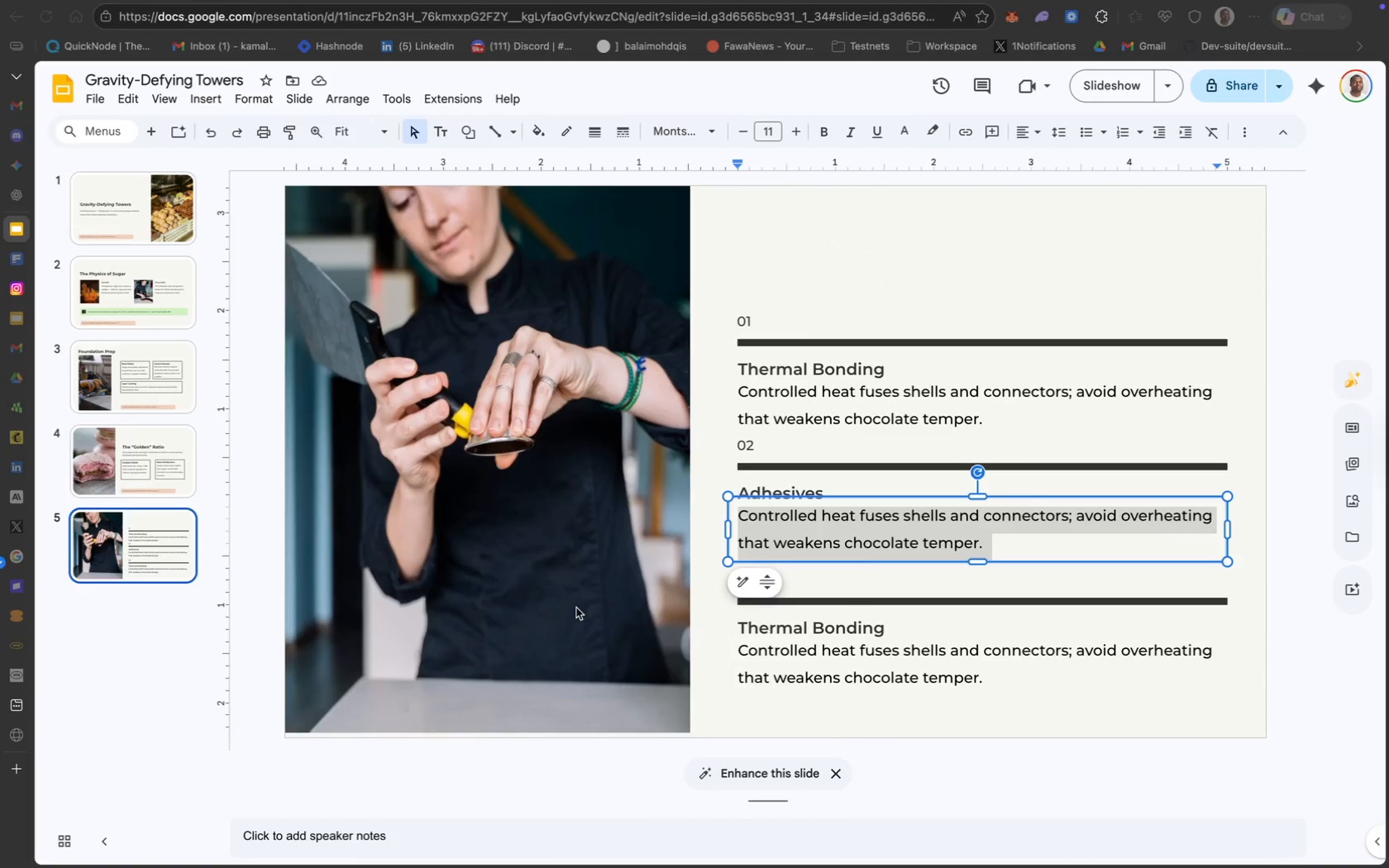 
key(Meta+V)
 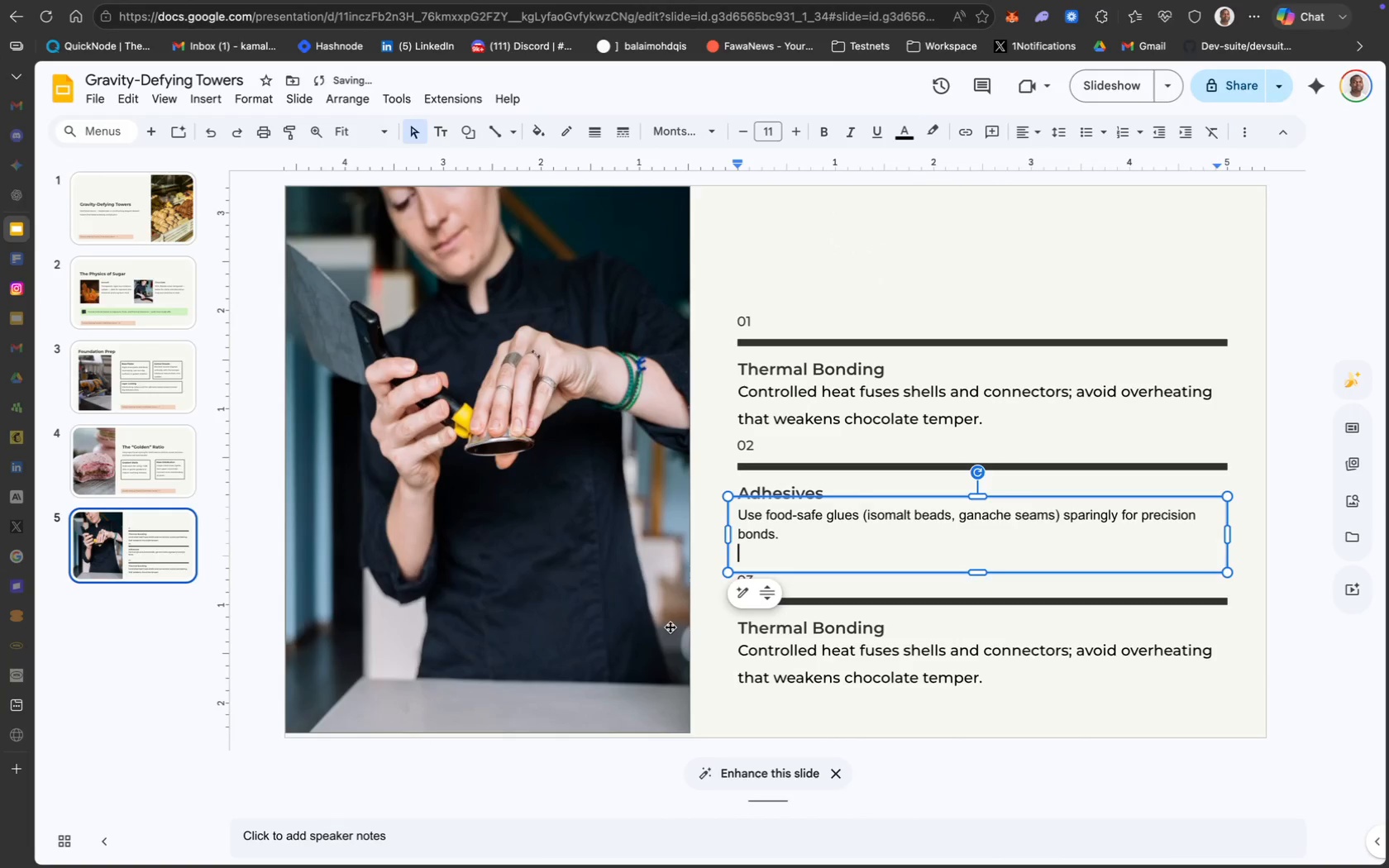 
key(Backspace)
 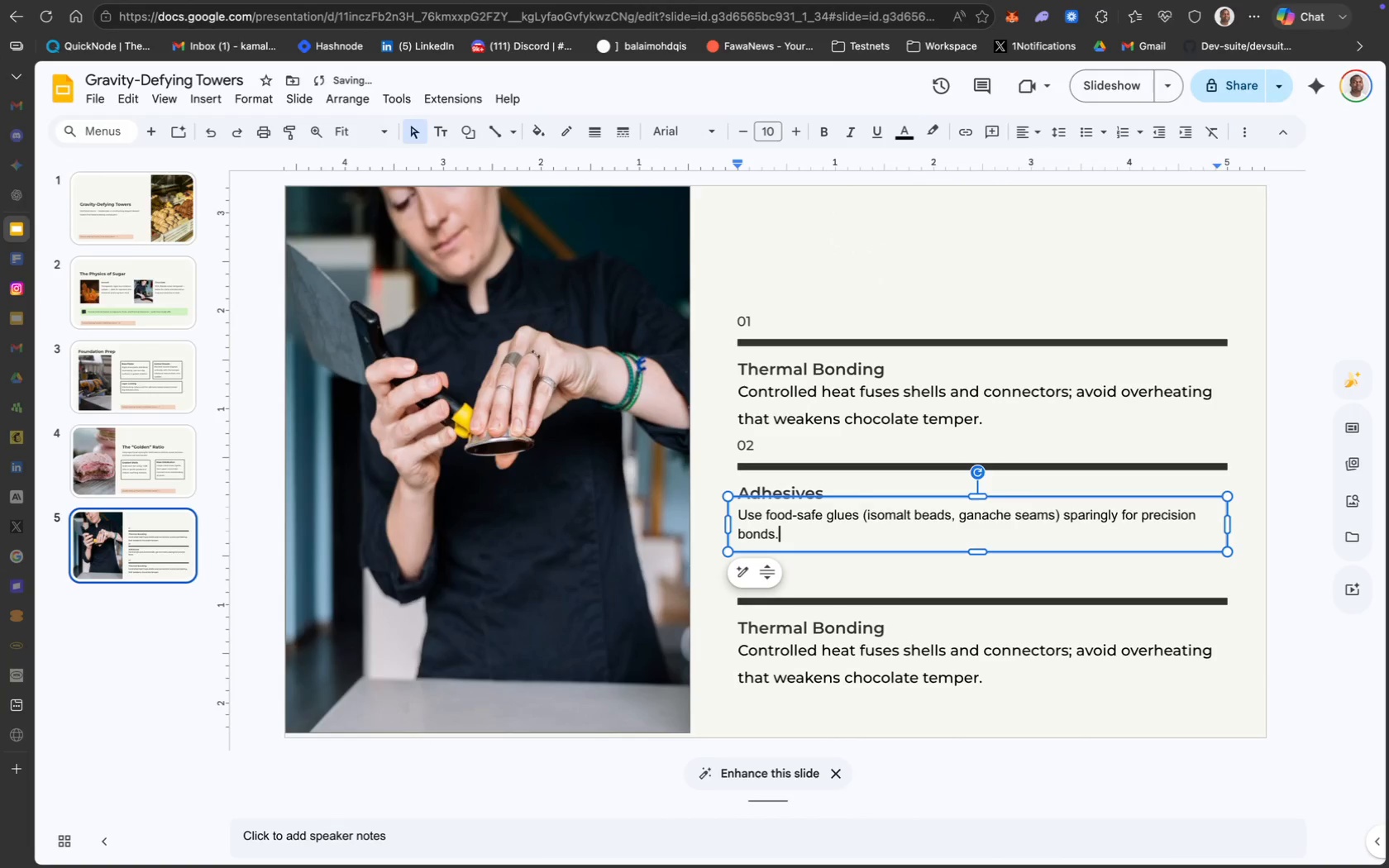 
key(Meta+A)
 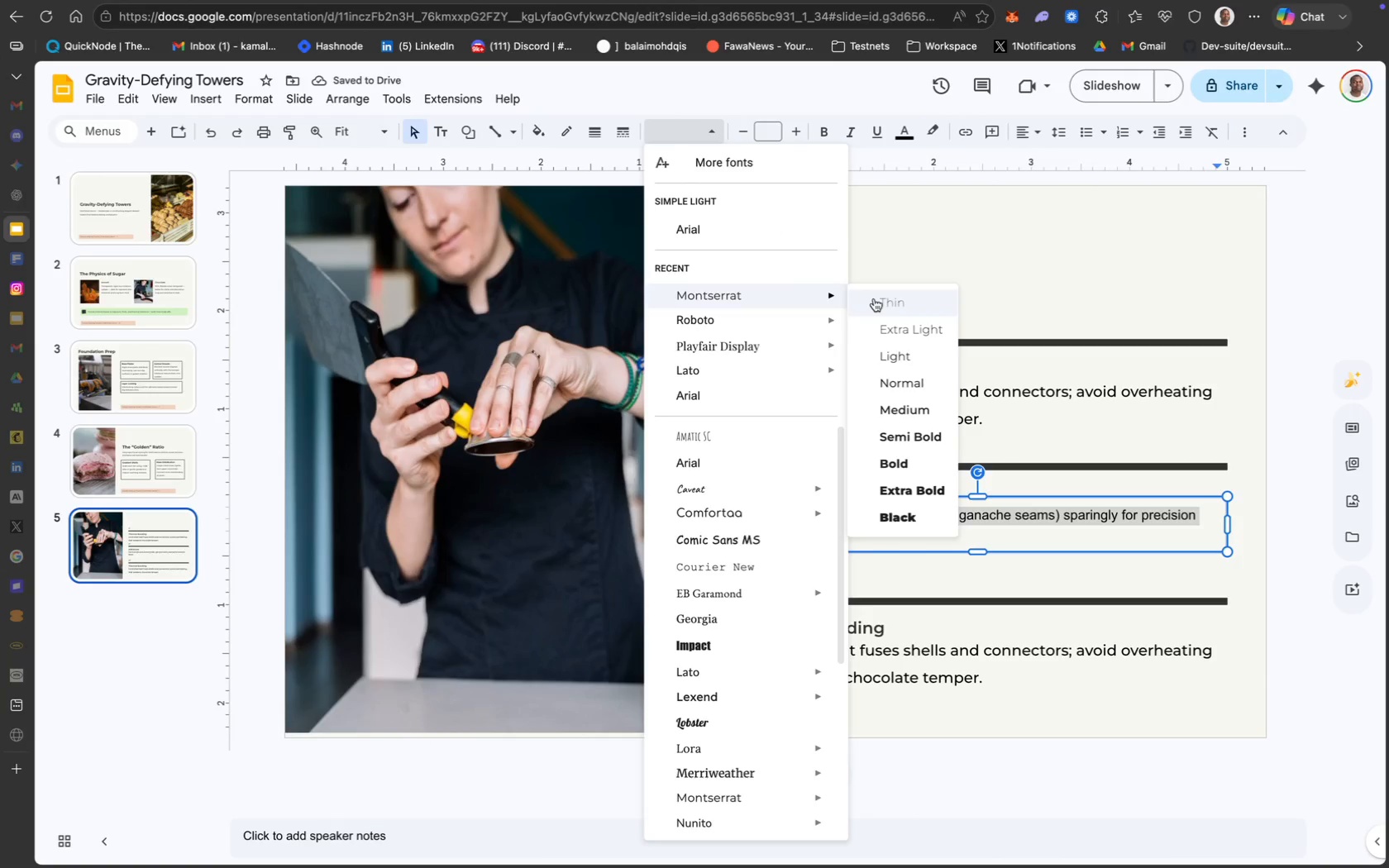 
wait(5.18)
 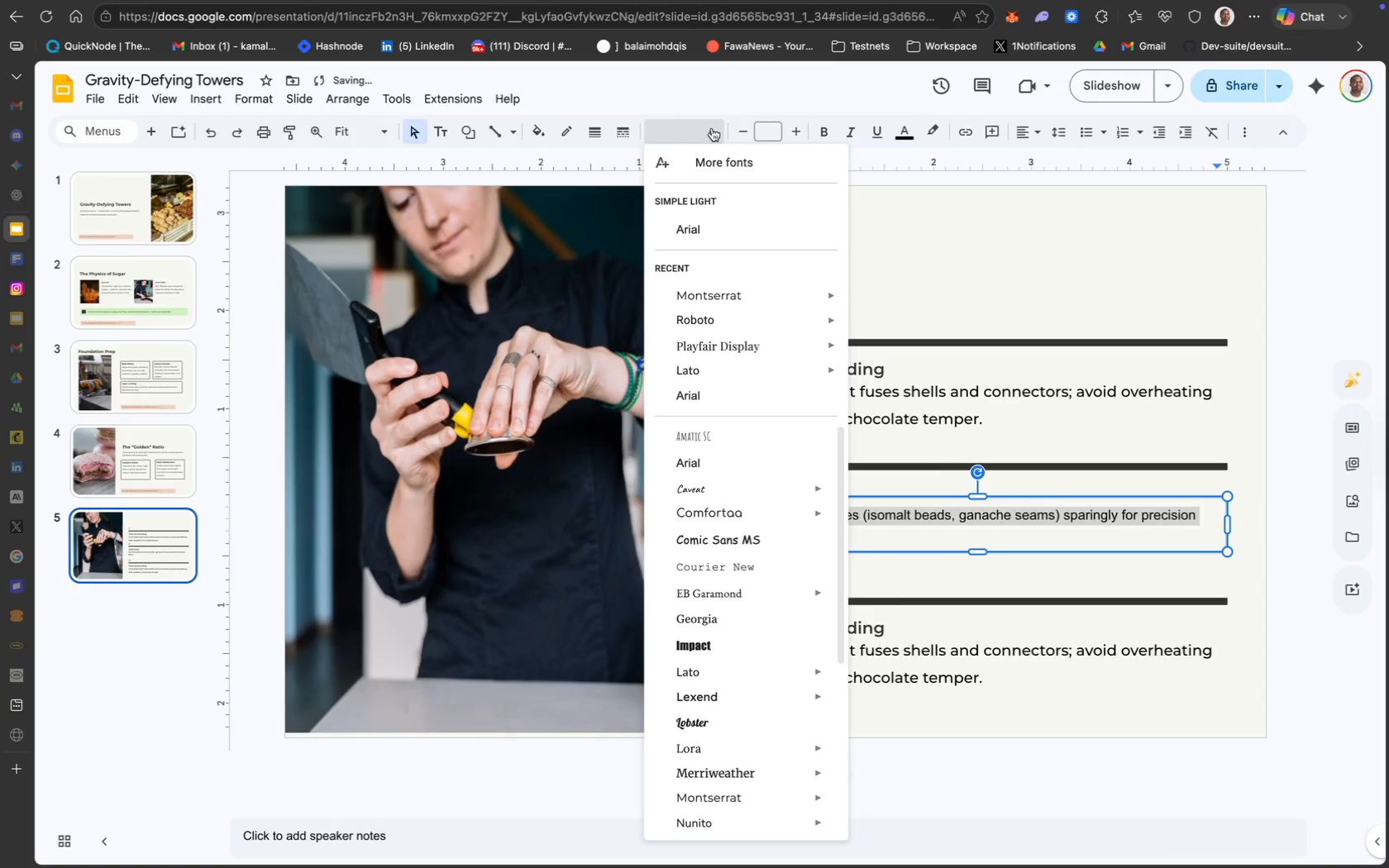 
left_click([910, 408])
 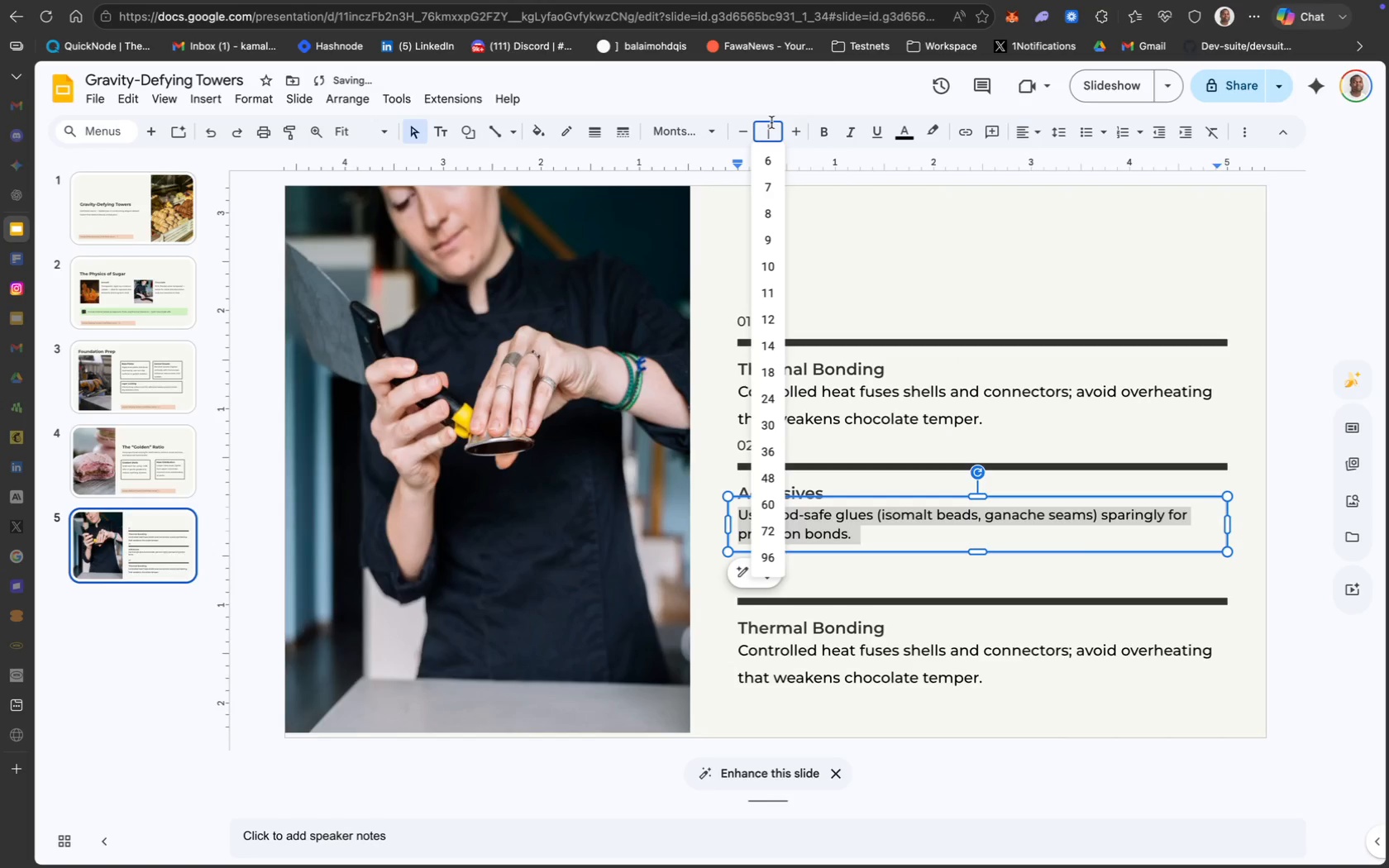 
type(11)
 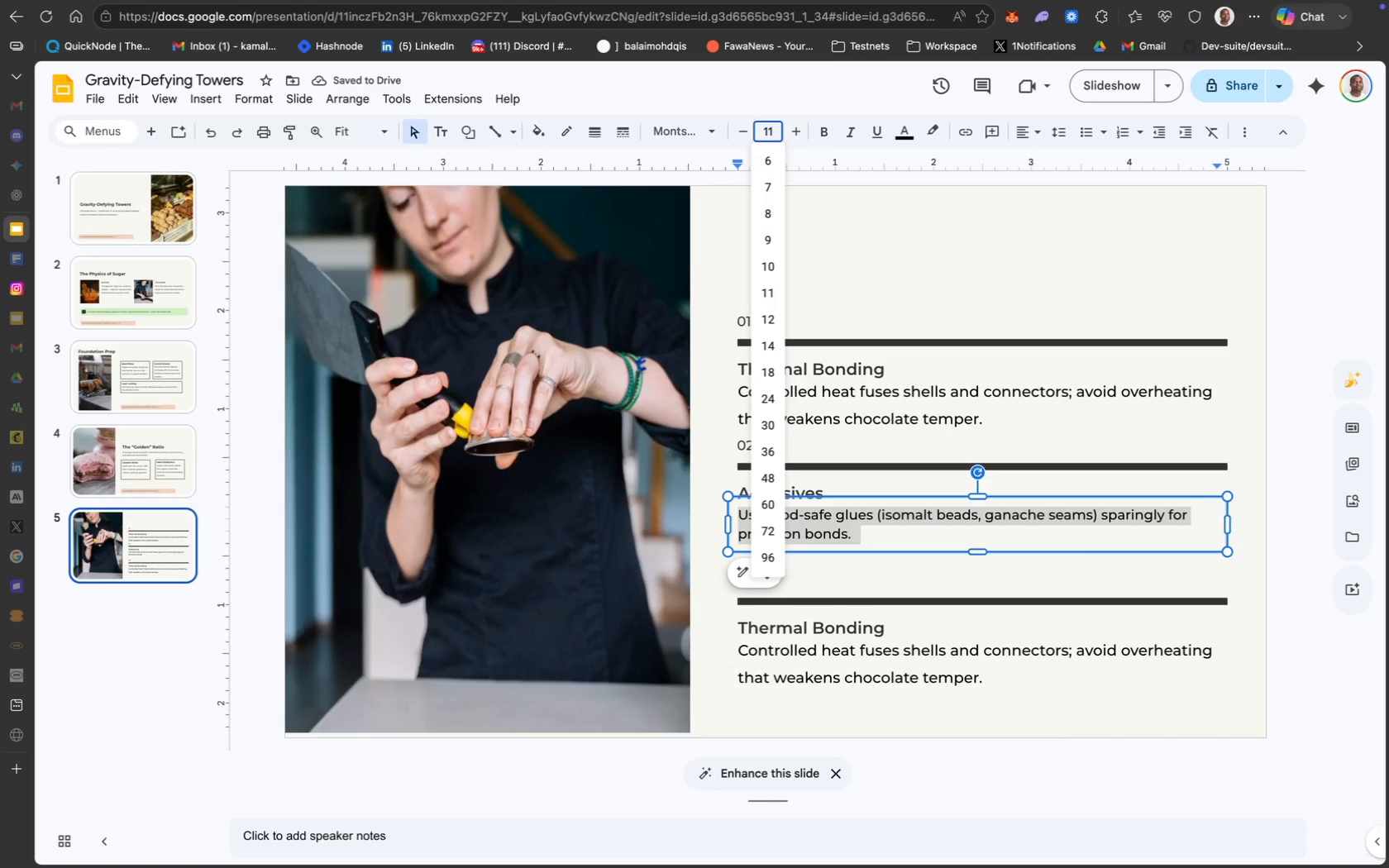 
key(Enter)
 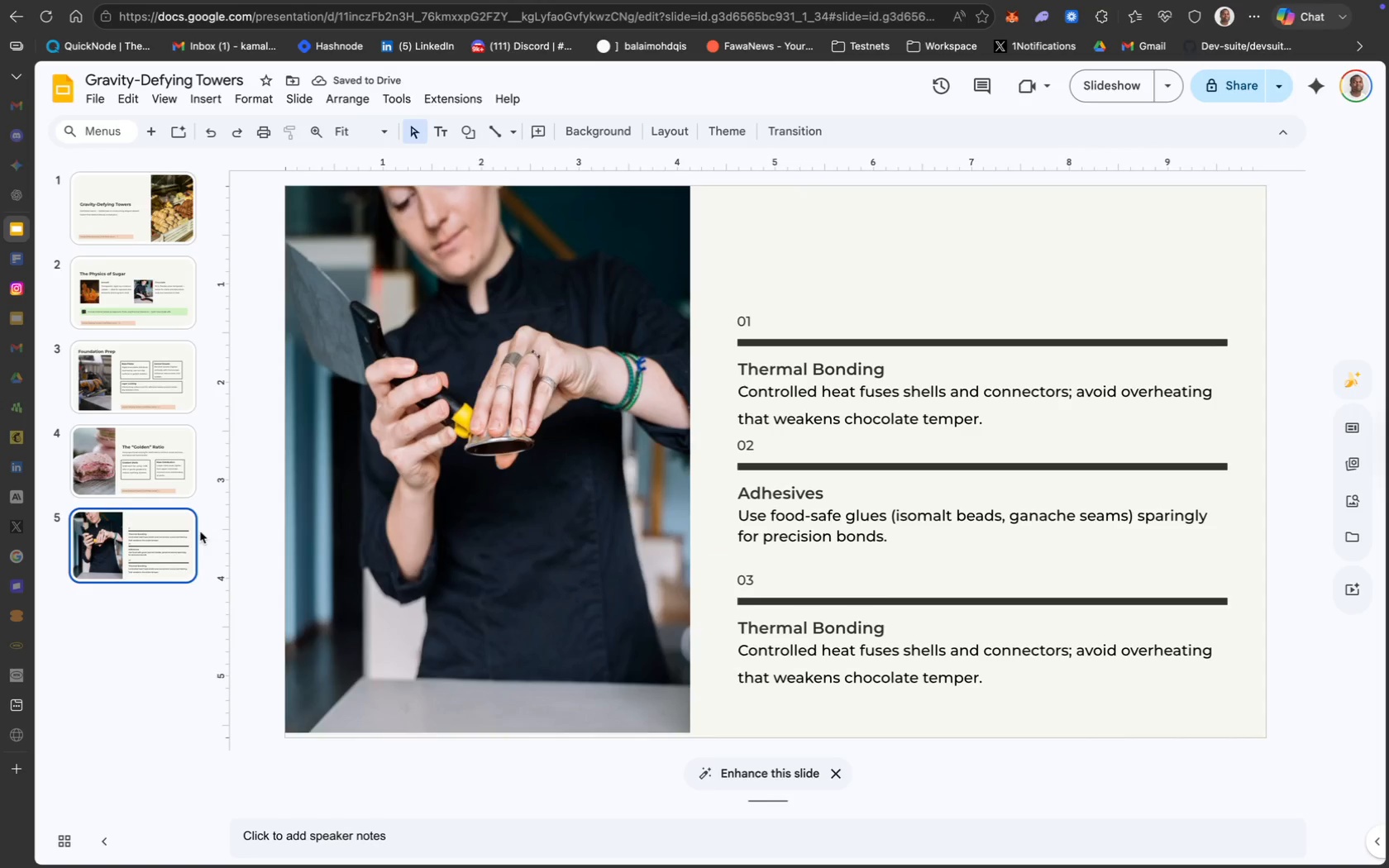 
left_click([906, 517])
 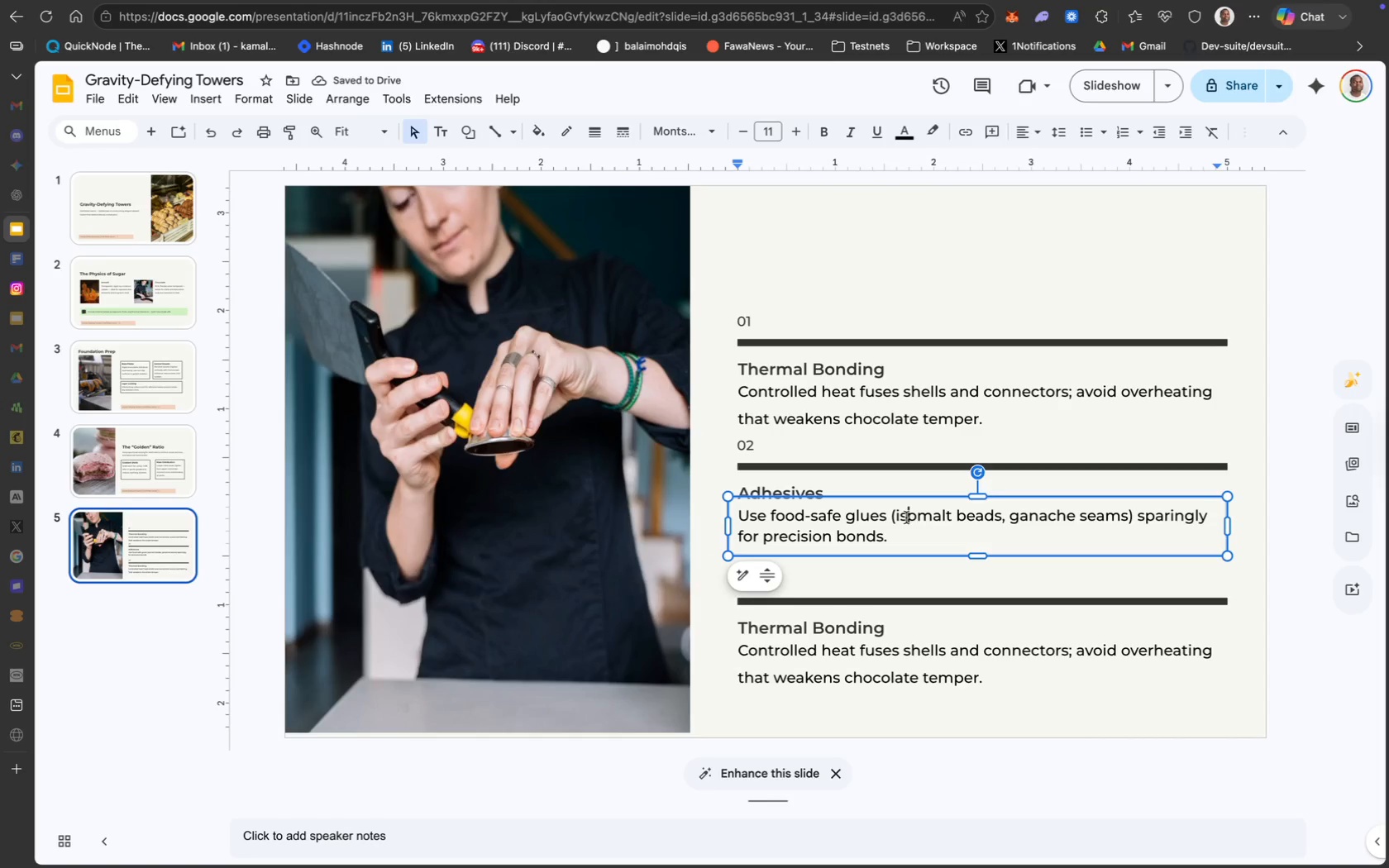 
key(Meta+A)
 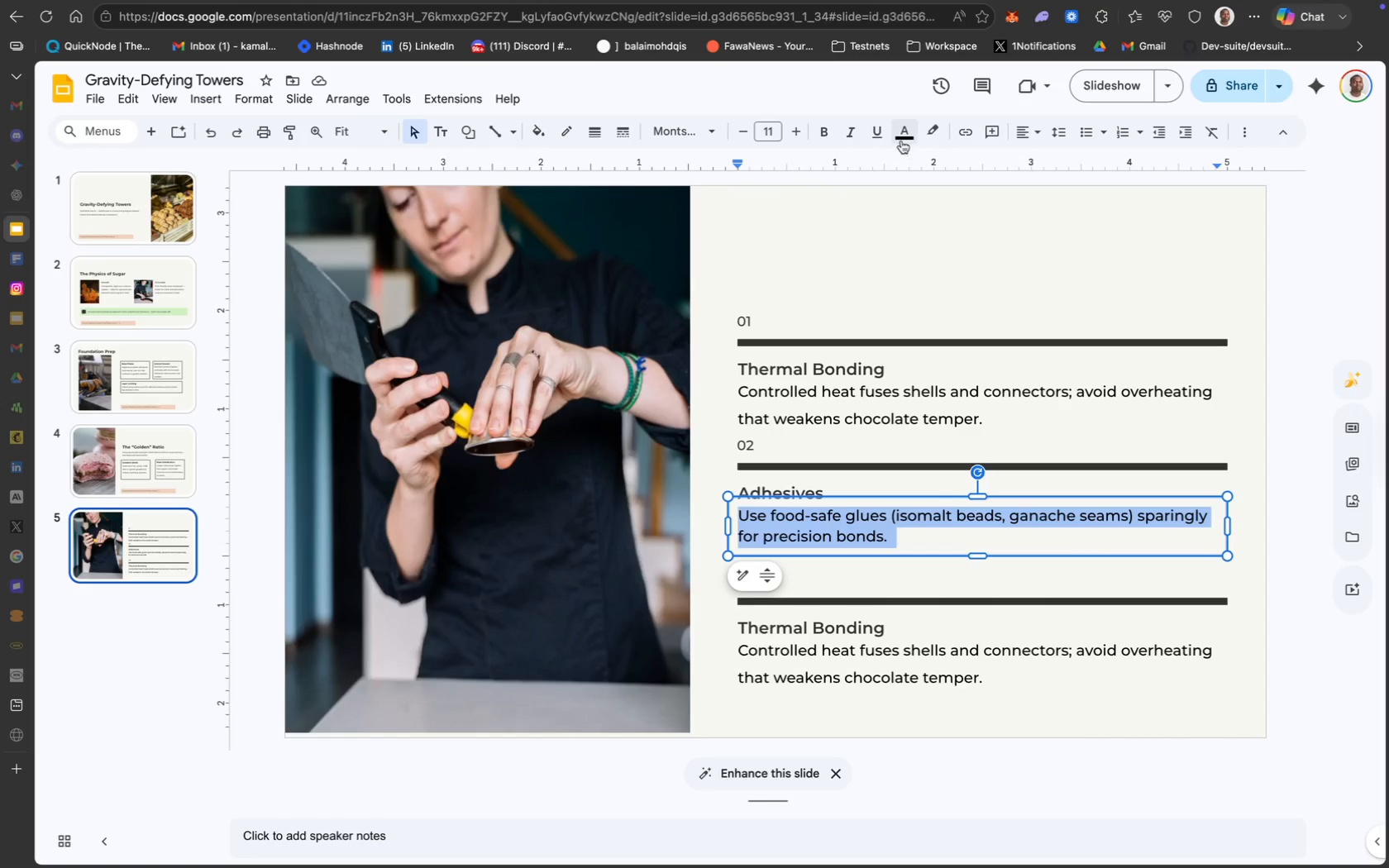 
left_click([903, 138])
 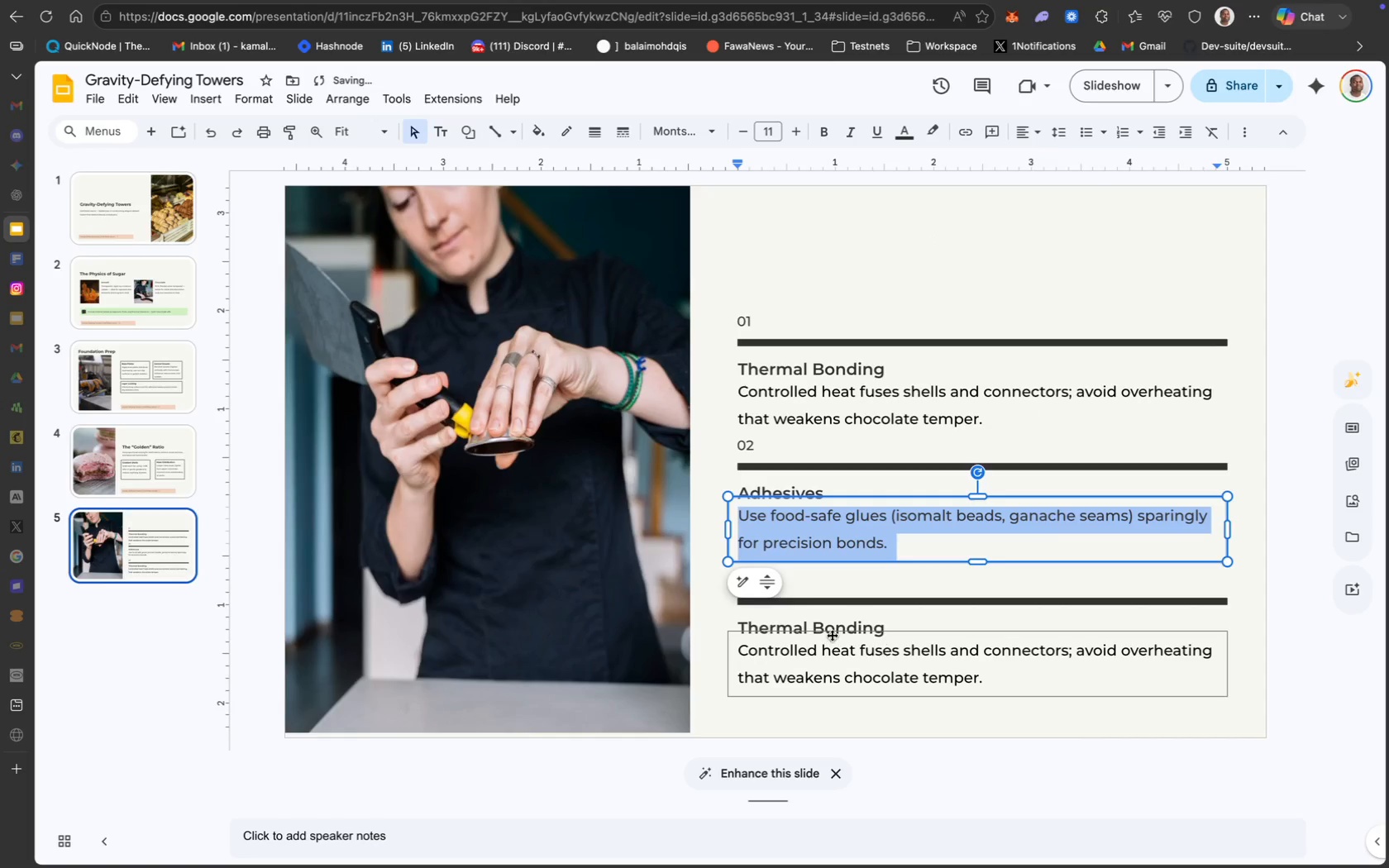 
left_click([817, 628])
 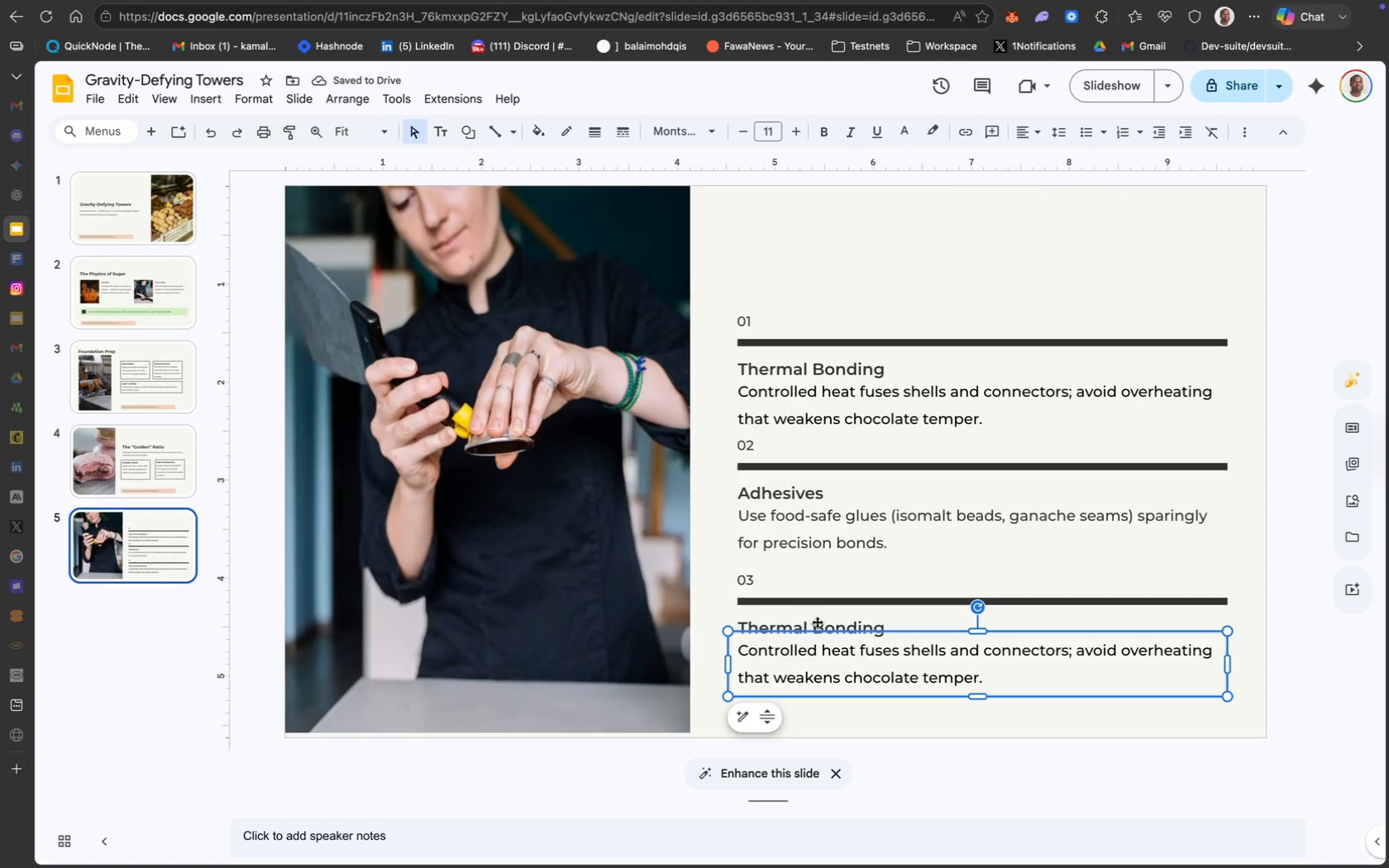 
left_click([833, 622])
 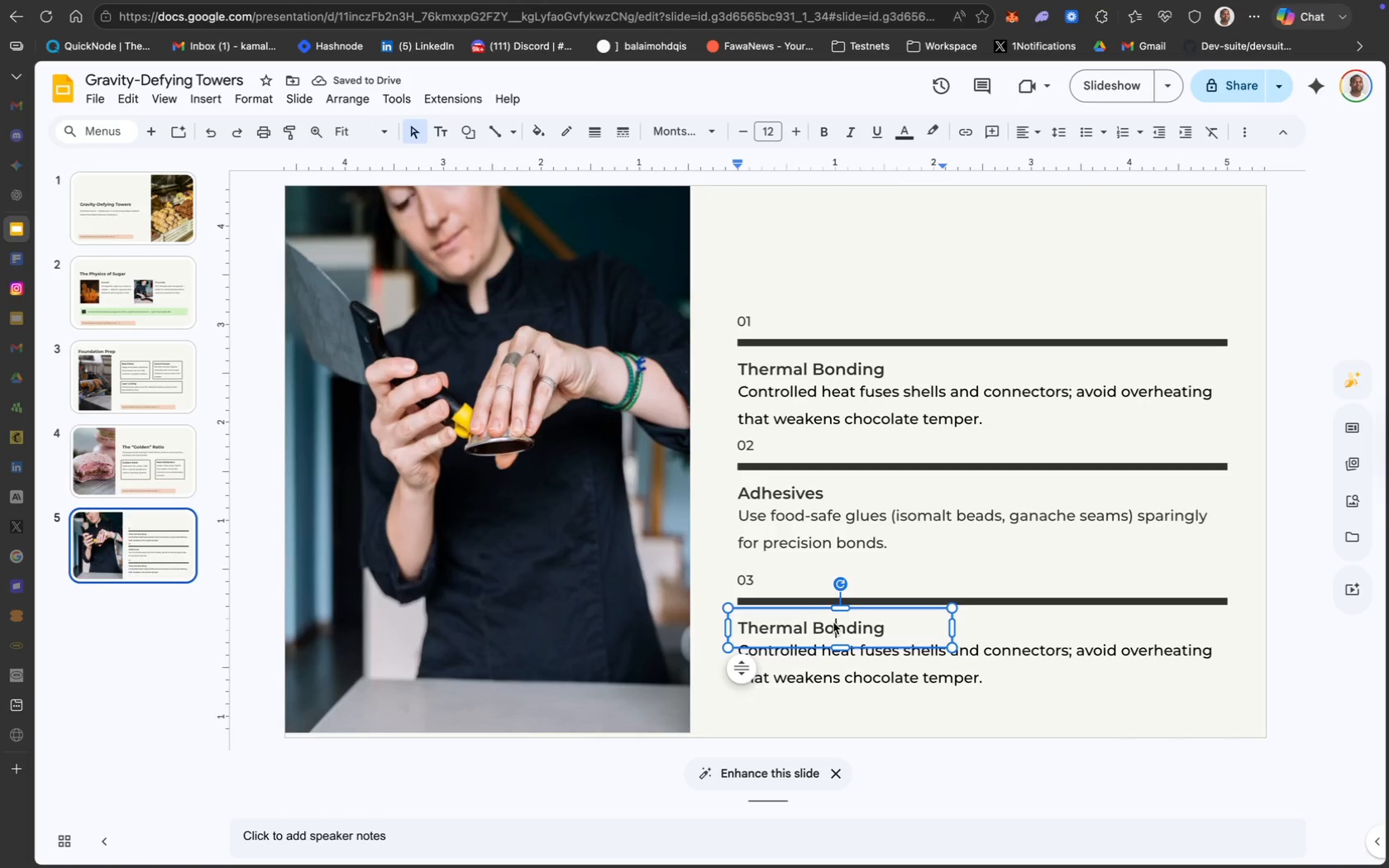 
key(Meta+A)
 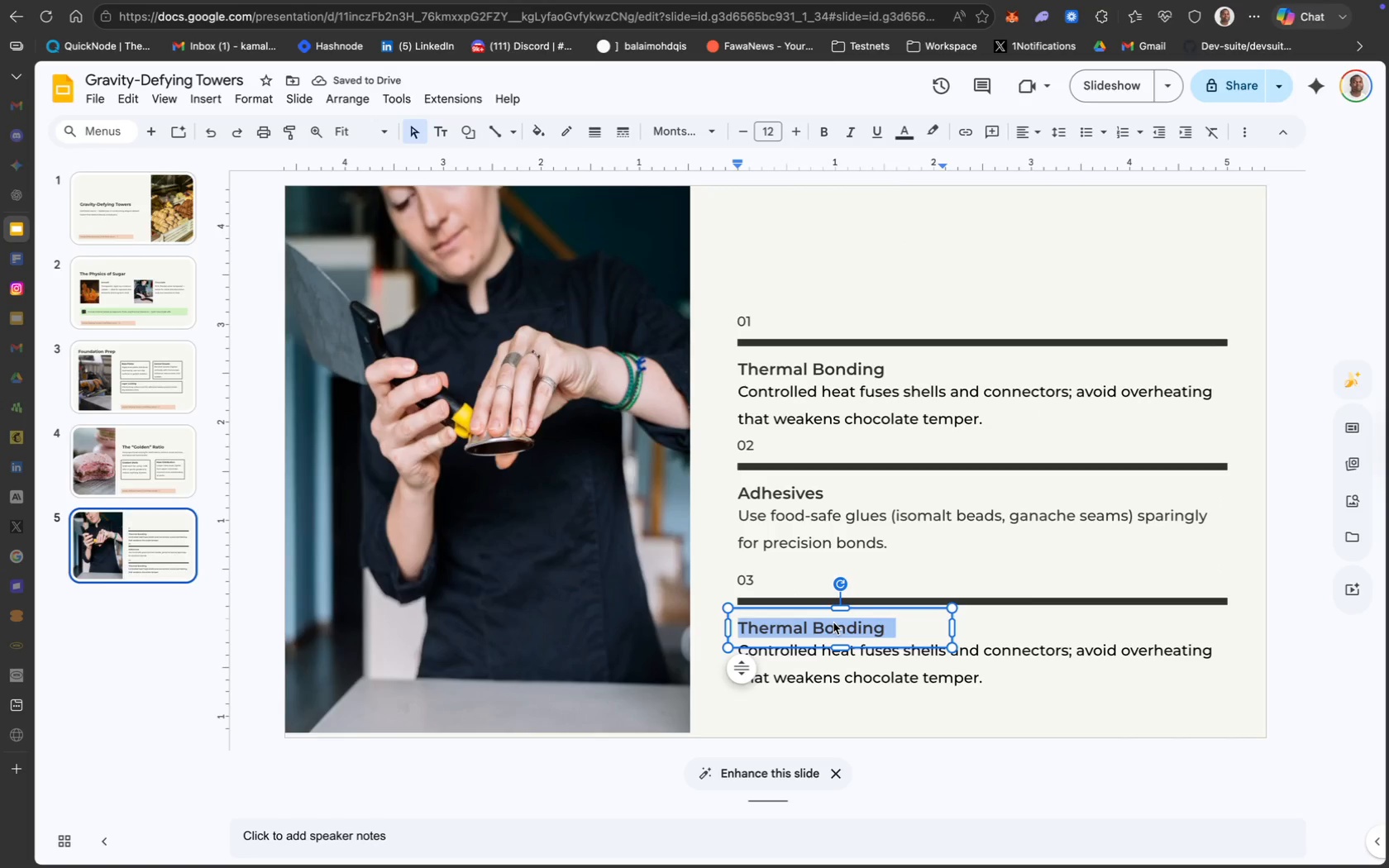 
type(Collin)
key(Backspace)
key(Backspace)
key(Backspace)
key(Backspace)
type(oling Mama)
key(Backspace)
key(Backspace)
type(nagement)
 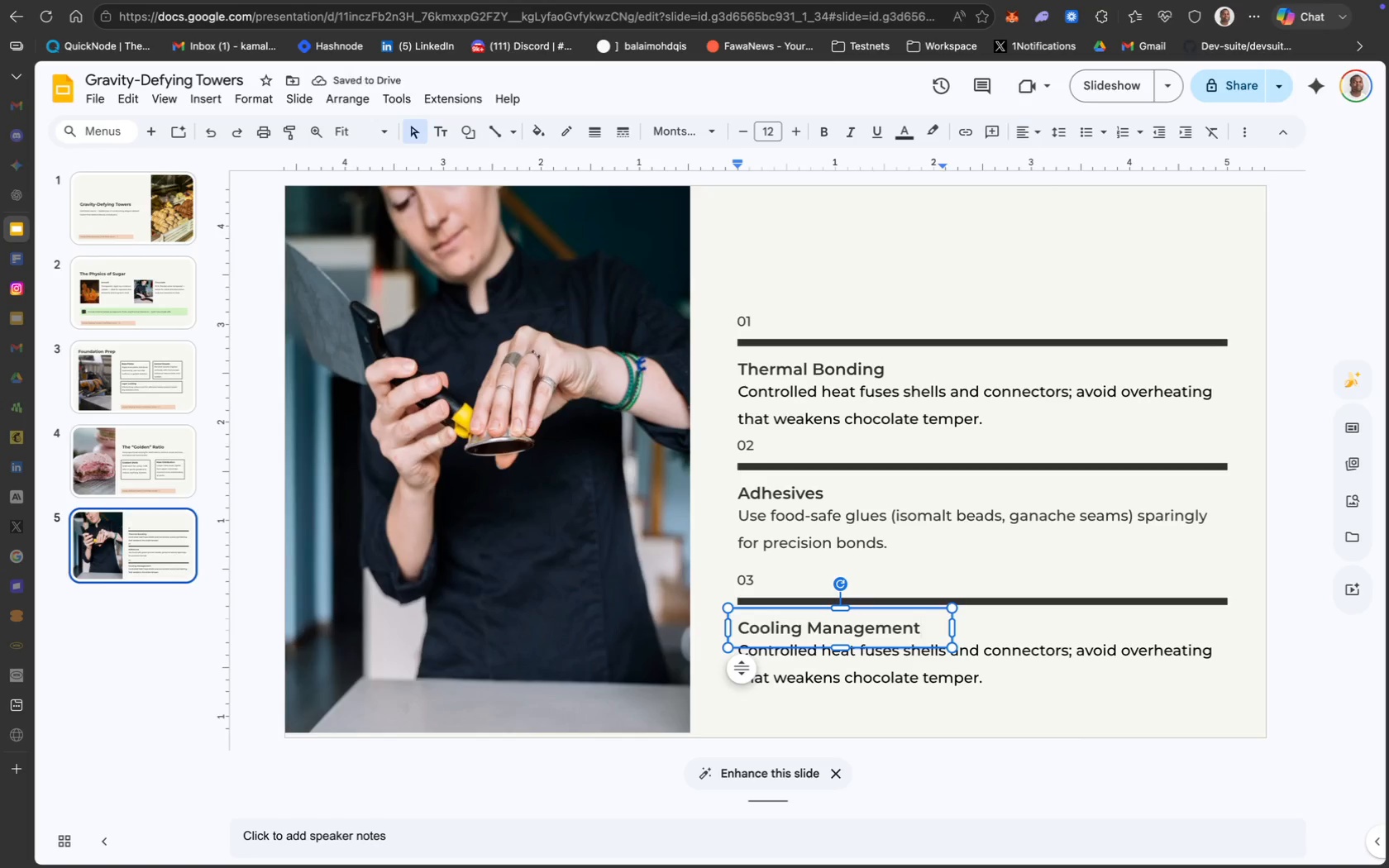 
left_click([903, 658])
 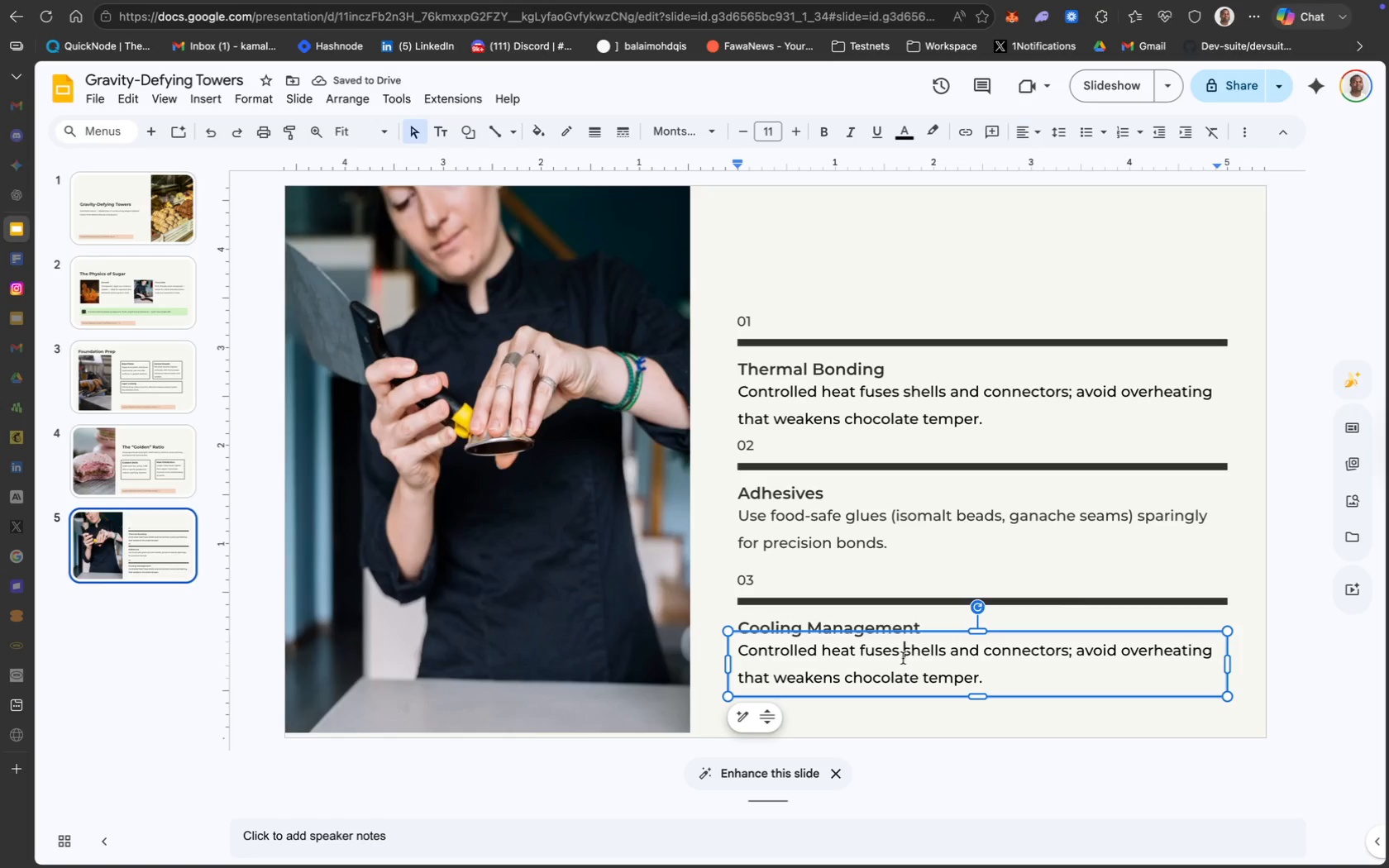 
key(Meta+A)
 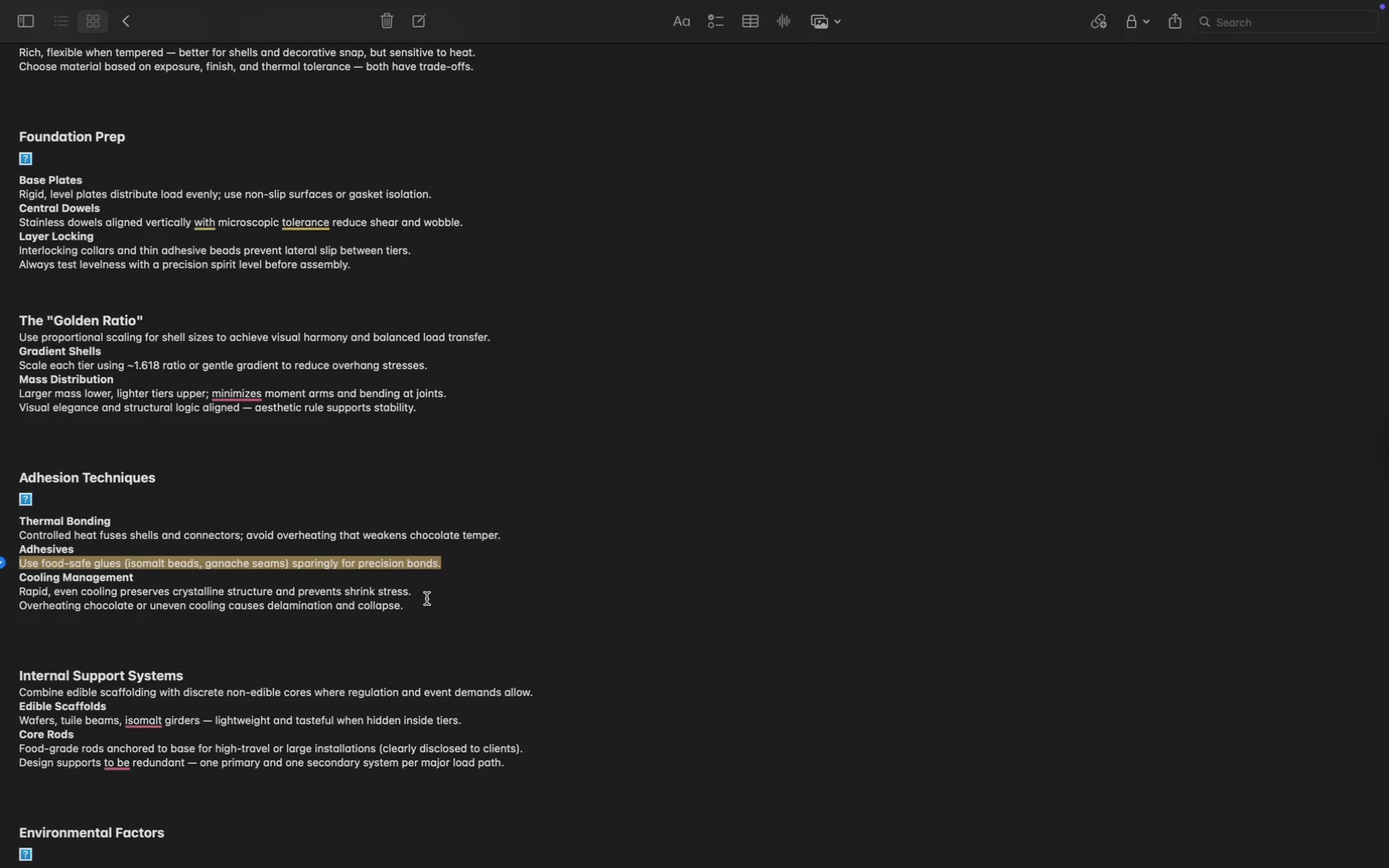 
left_click_drag(start_coordinate=[422, 594], to_coordinate=[8, 594])
 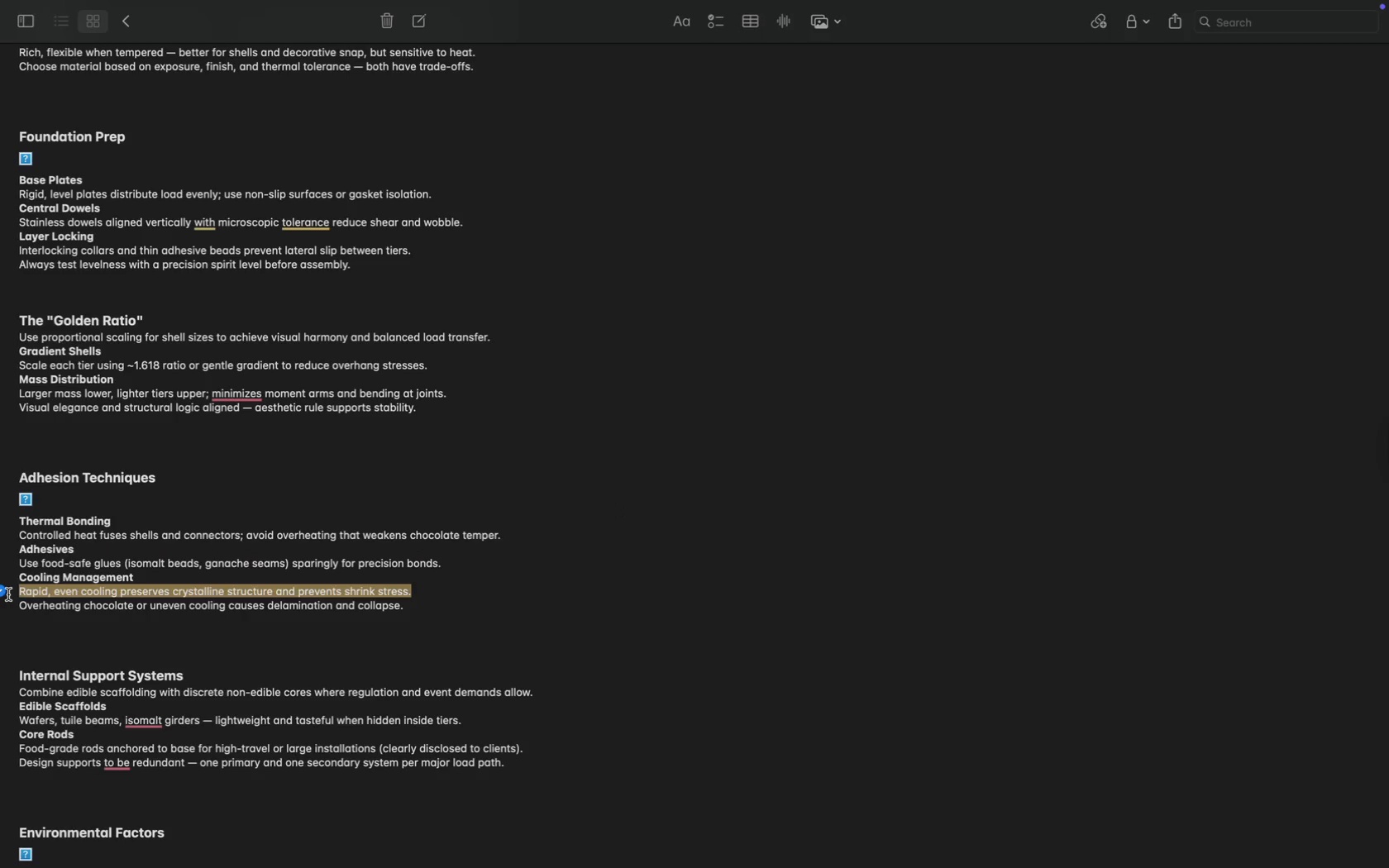 
key(Meta+C)
 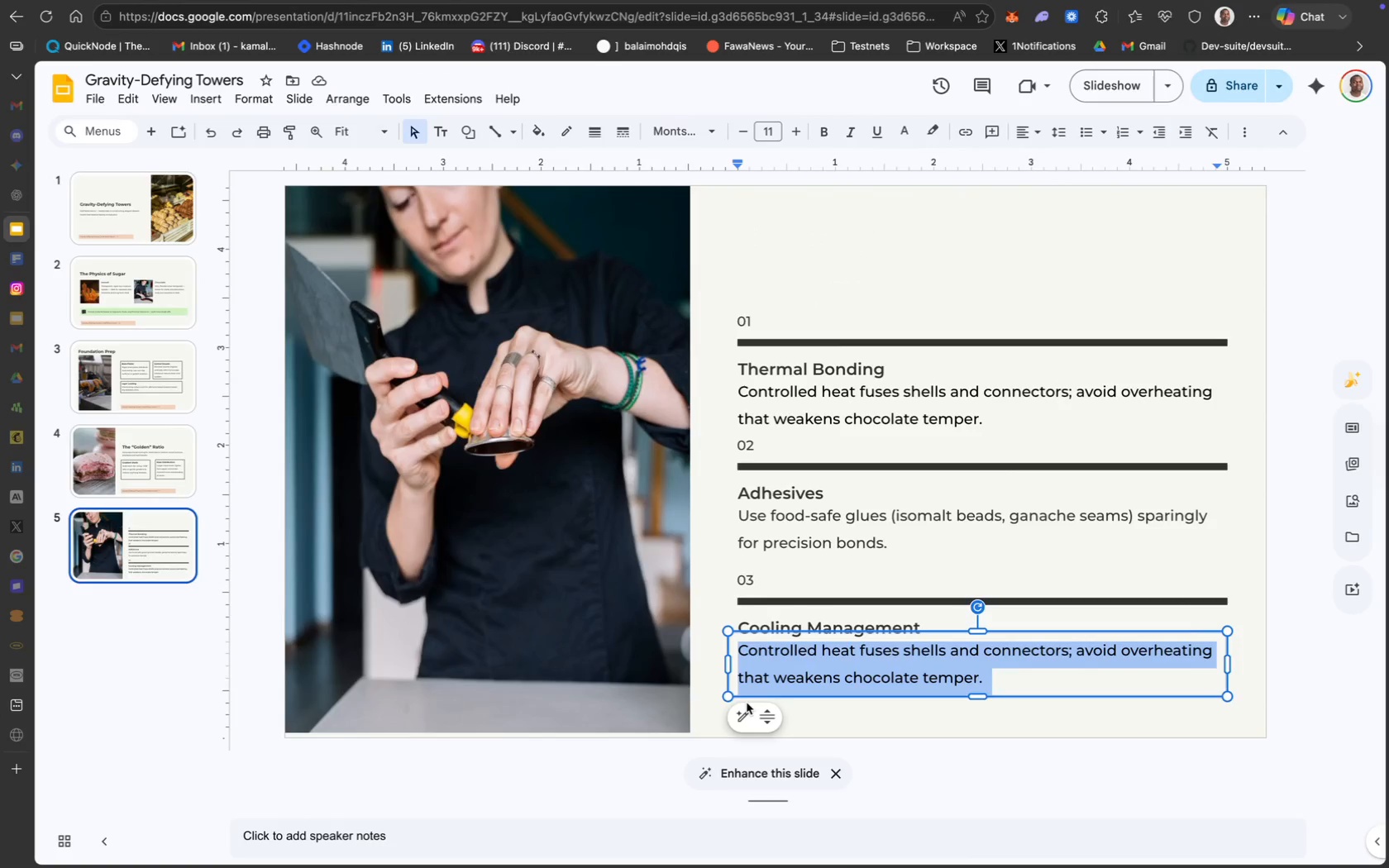 
key(Backspace)
 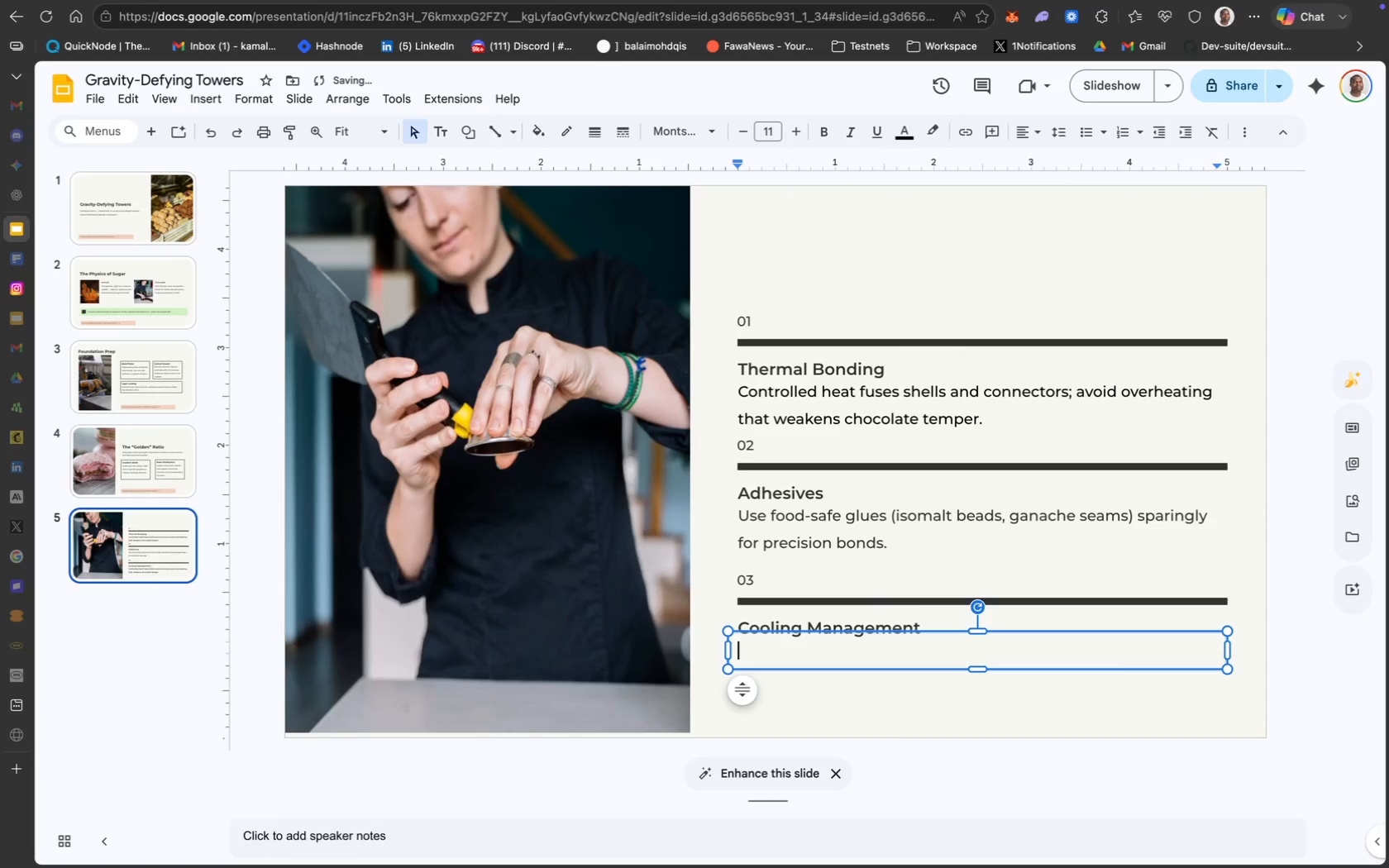 
key(Meta+CommandLeft)
 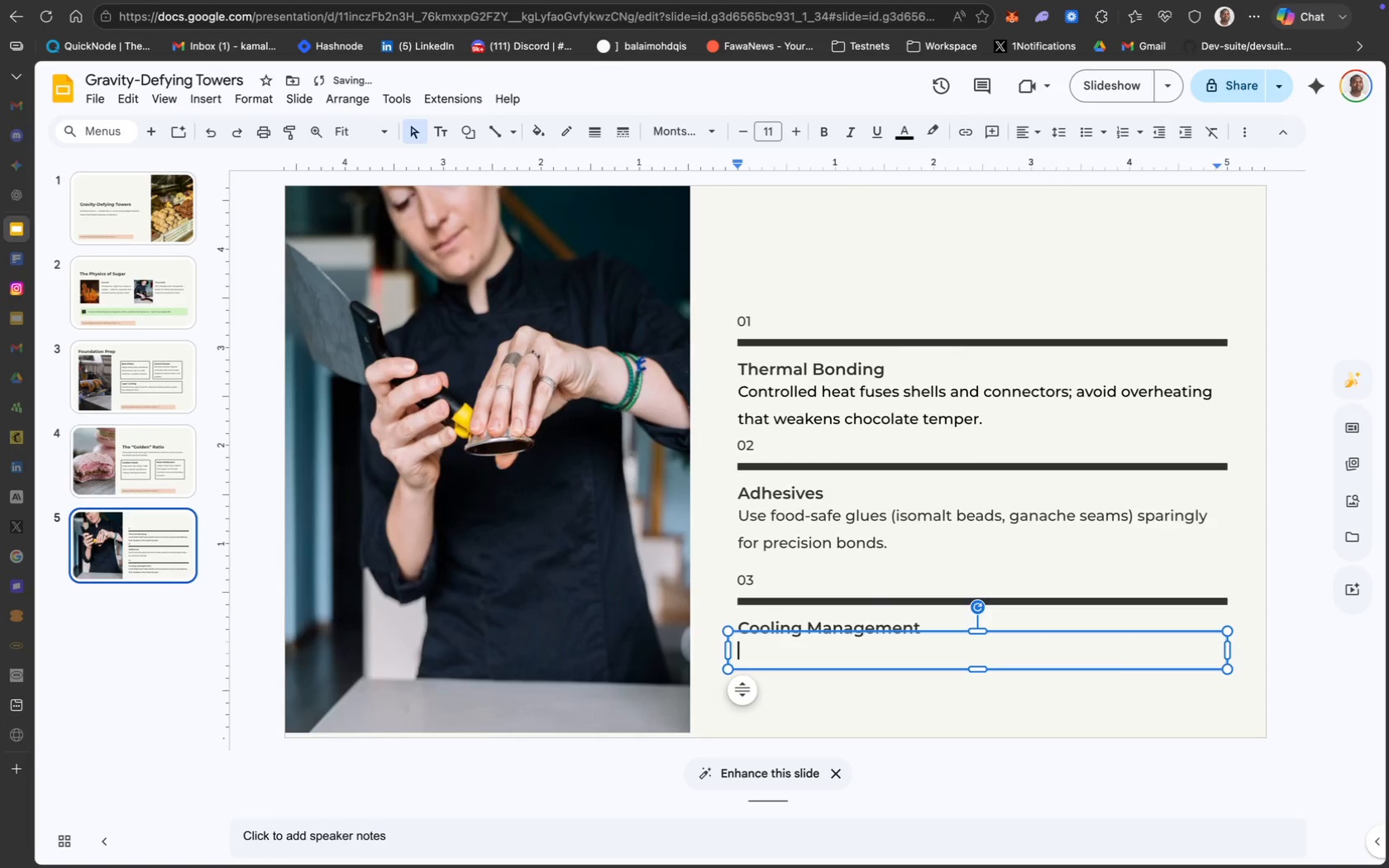 
key(Meta+V)
 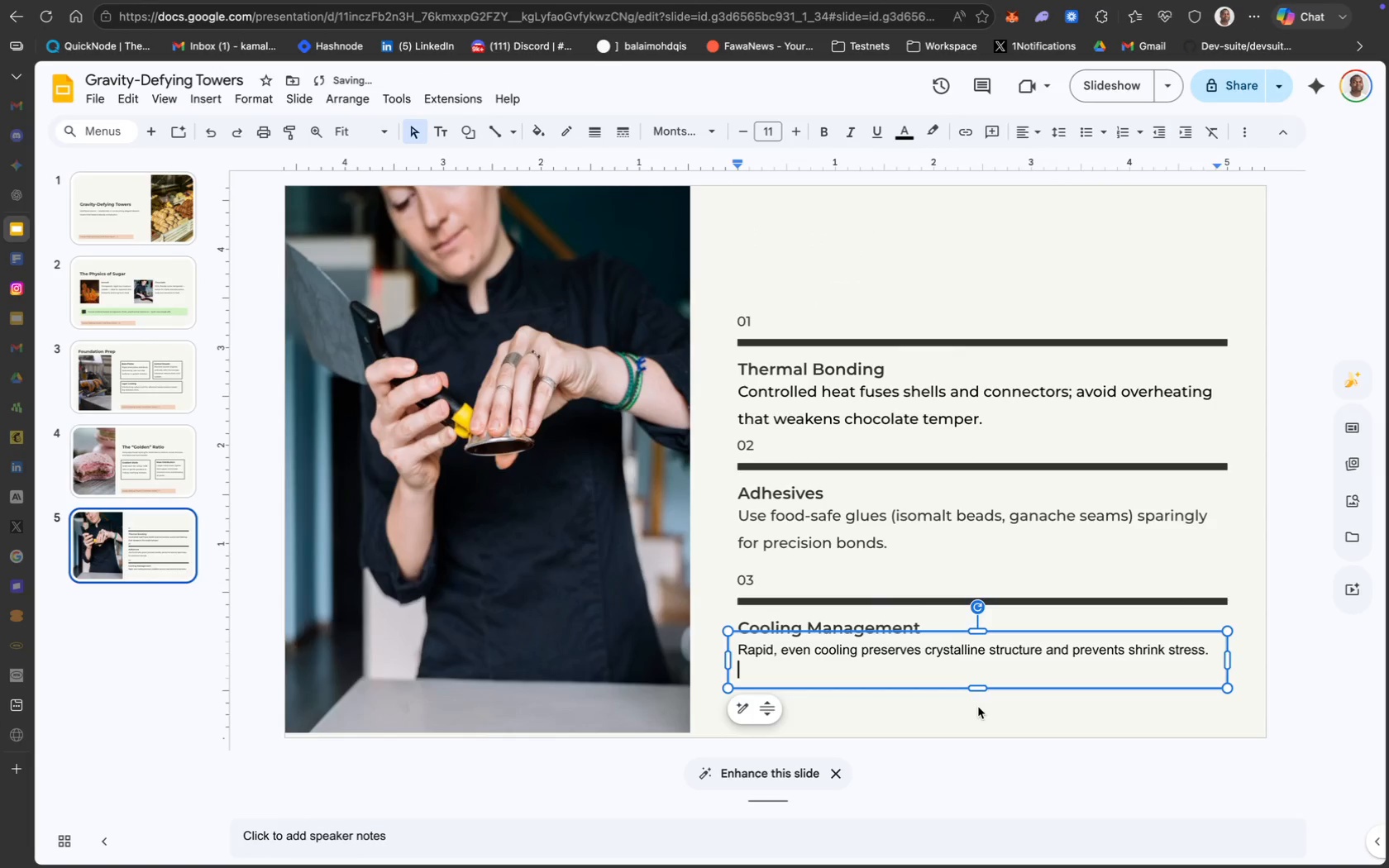 
key(Backspace)
 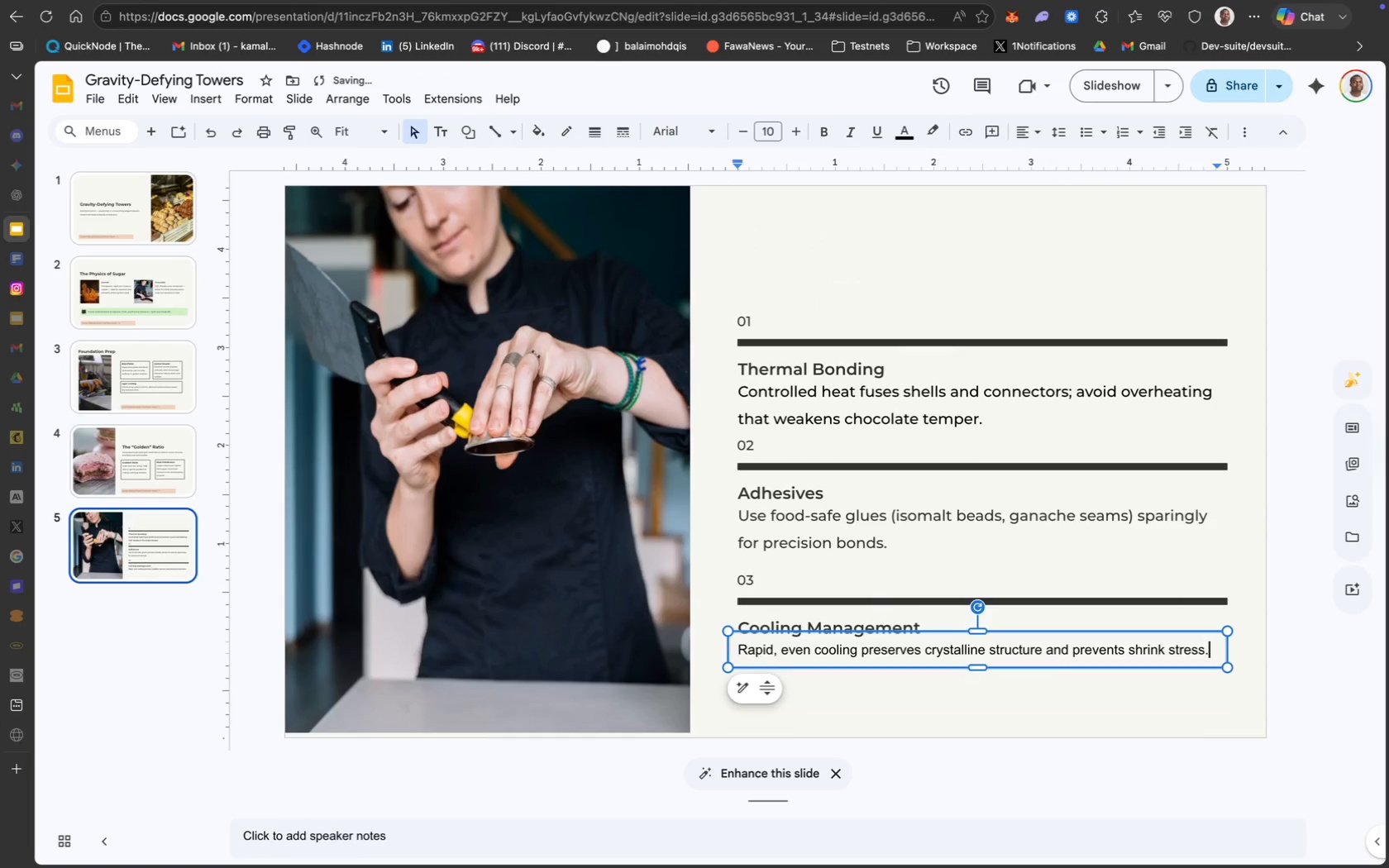 
key(Meta+CommandLeft)
 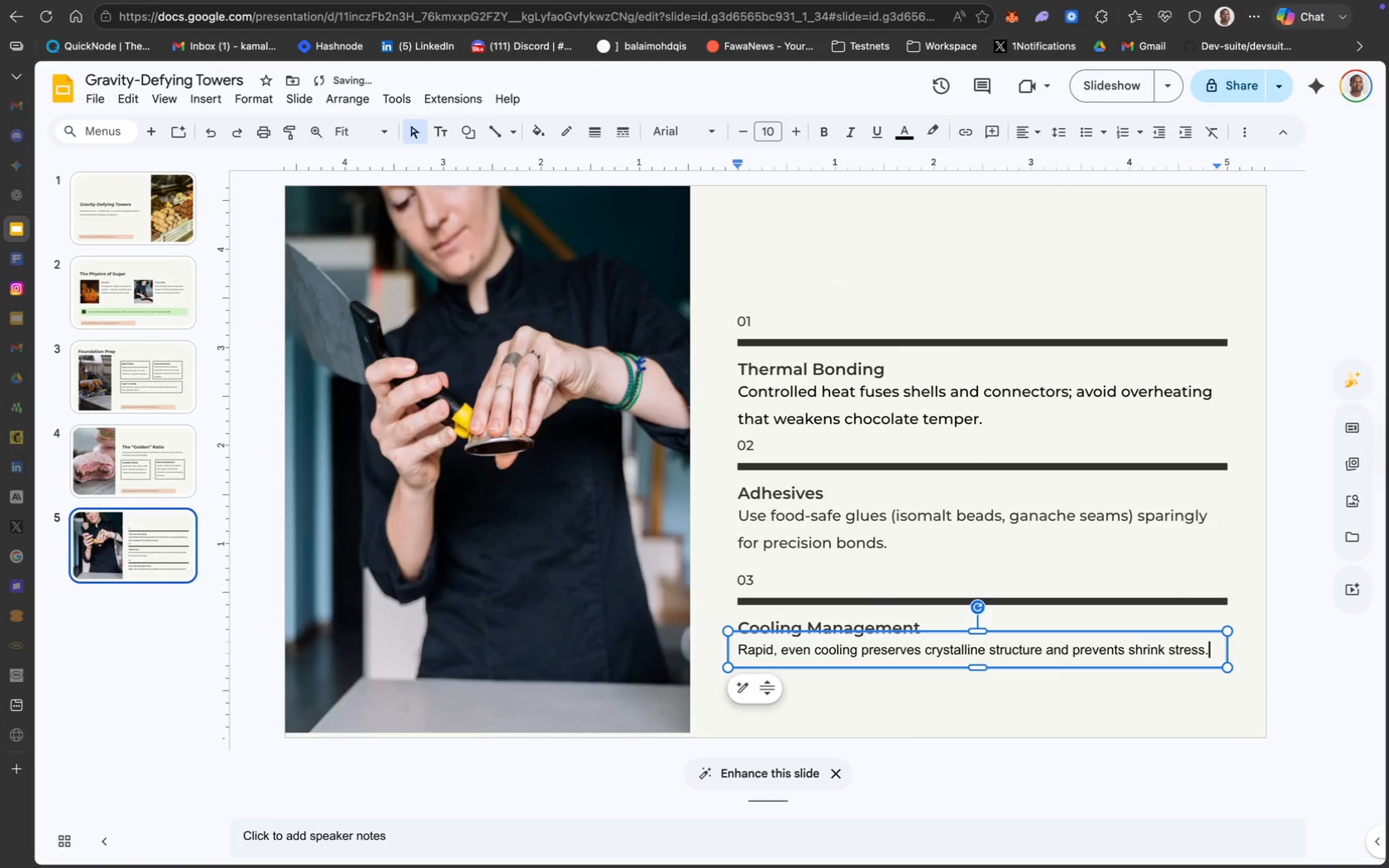 
key(Meta+A)
 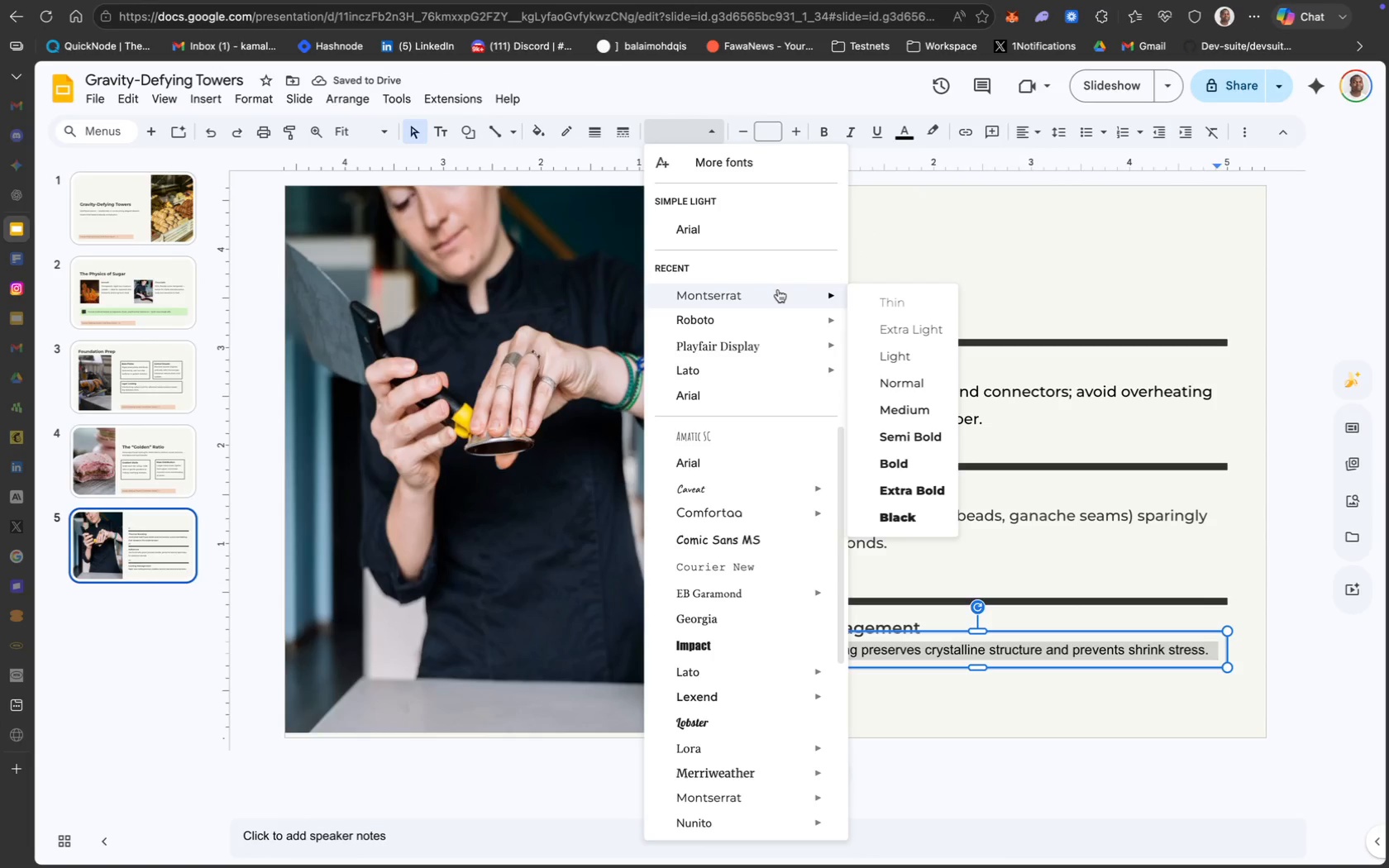 
left_click([910, 403])
 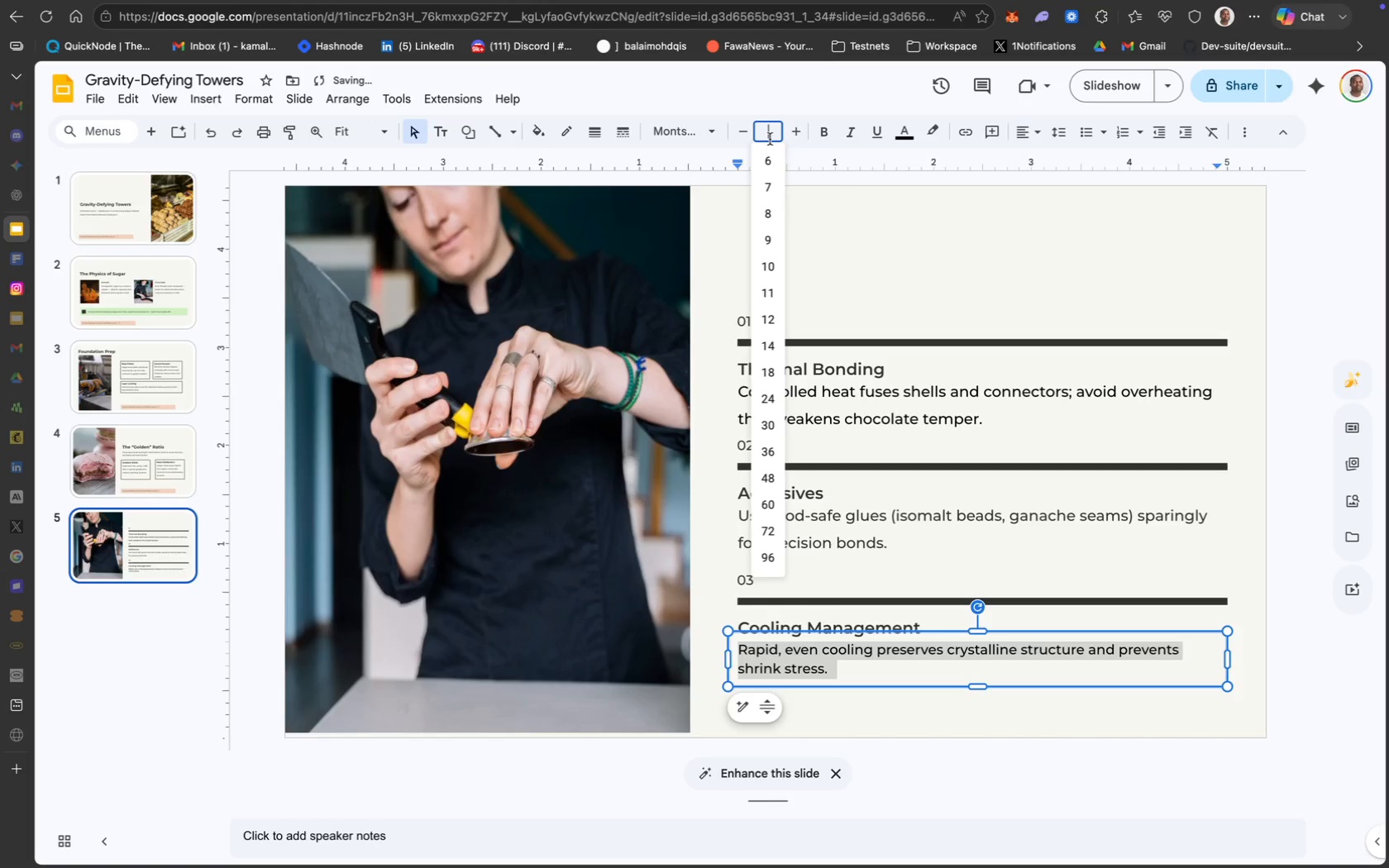 
type(11)
 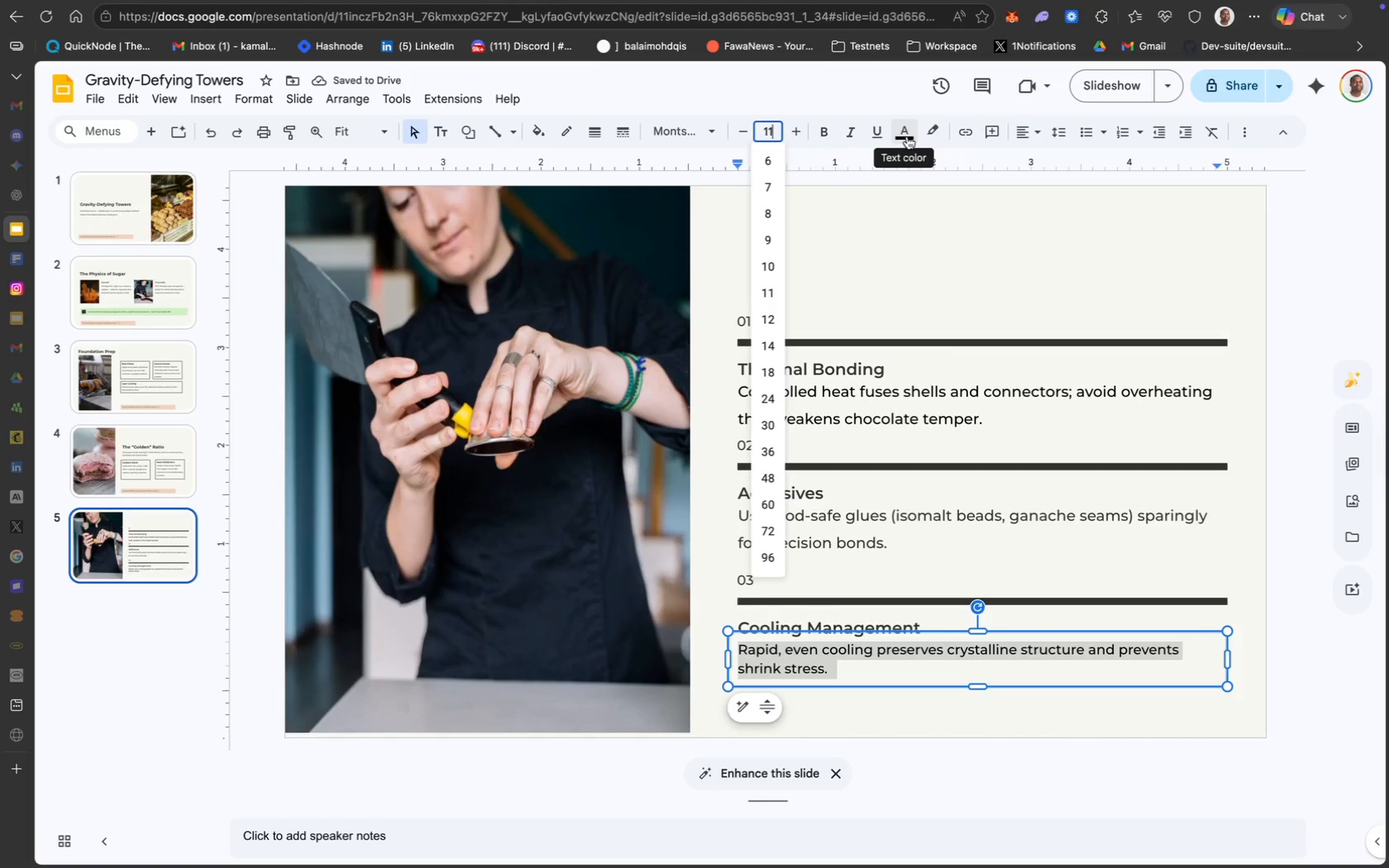 
key(Enter)
 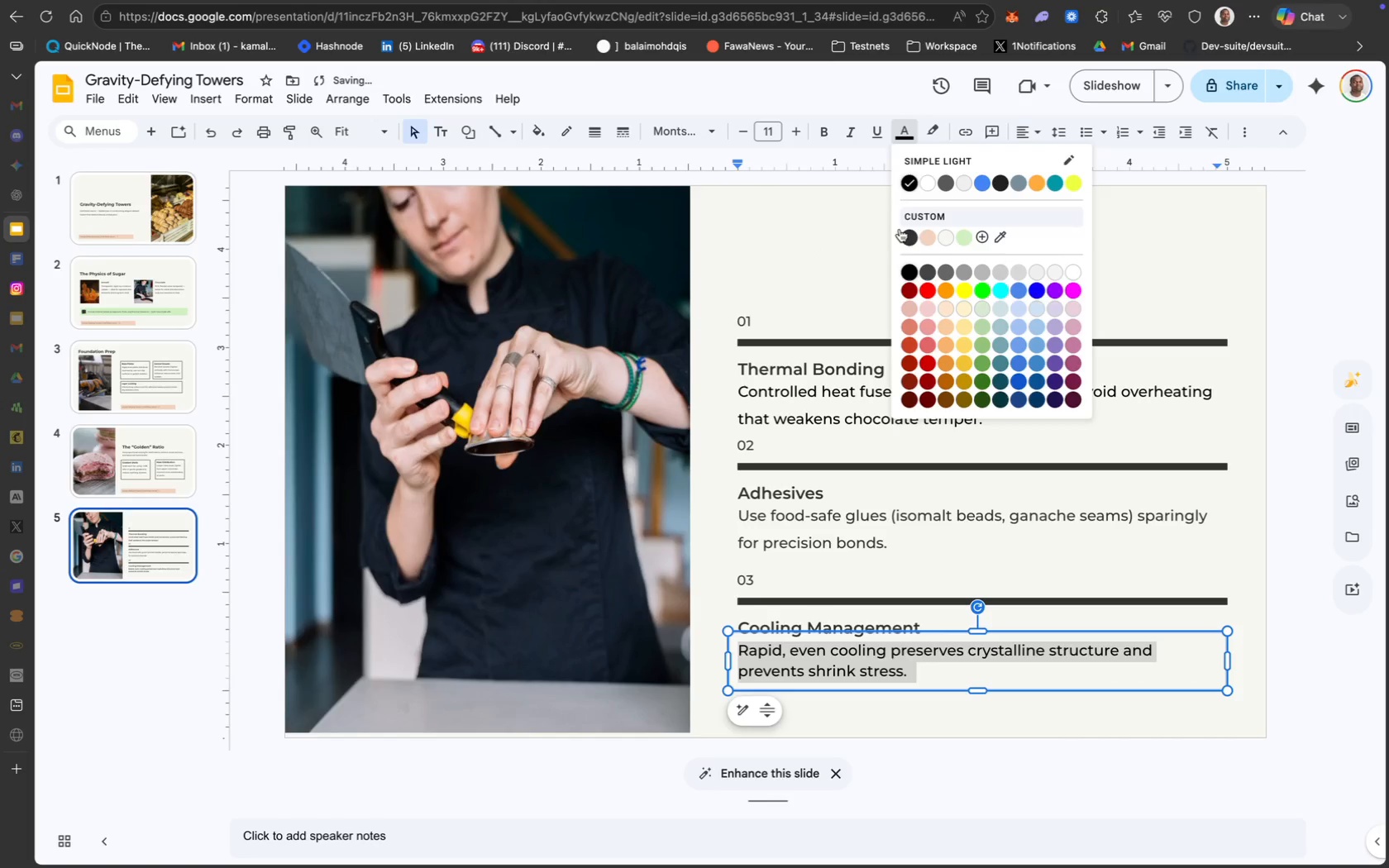 
left_click([907, 240])
 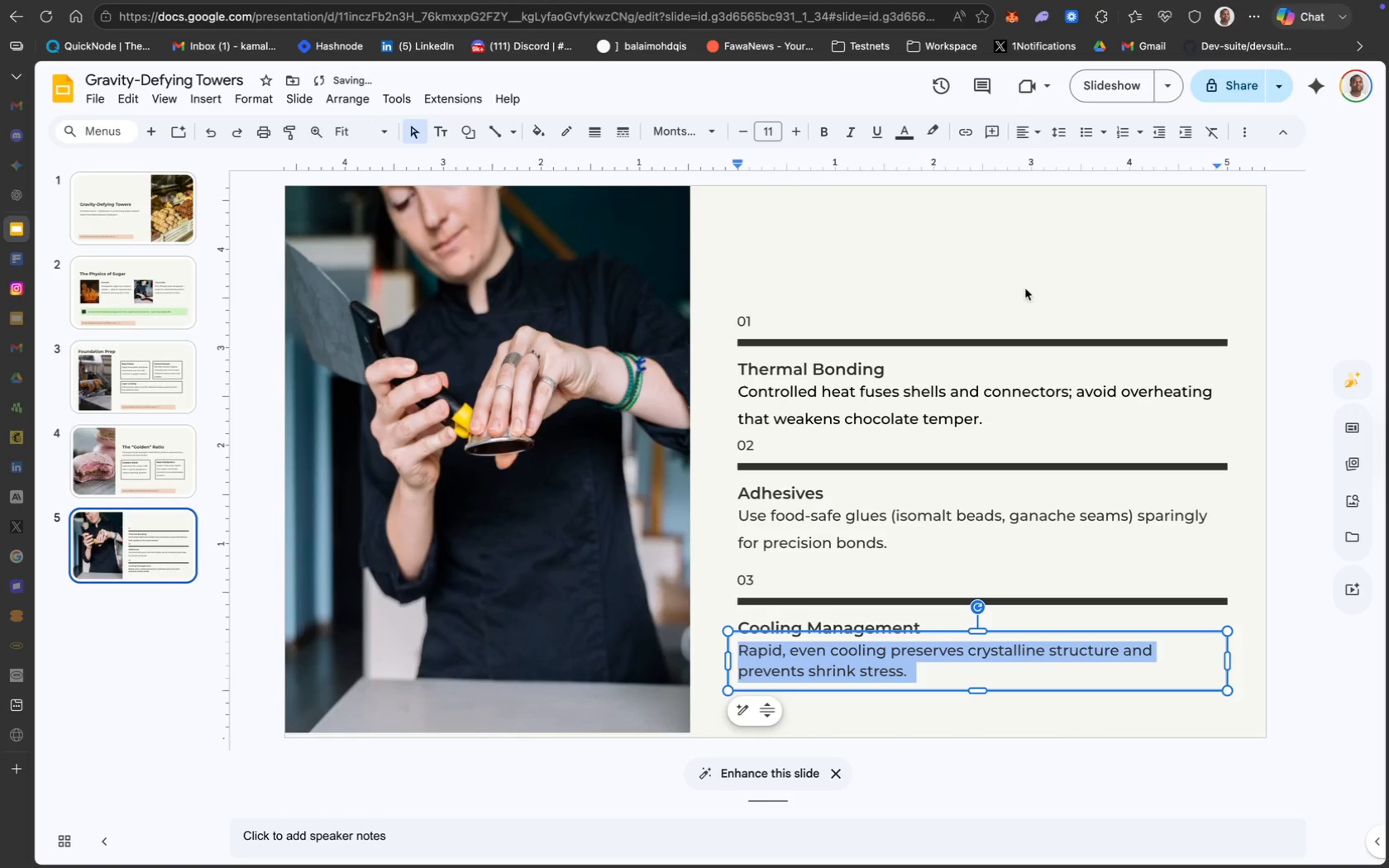 
left_click([1033, 256])
 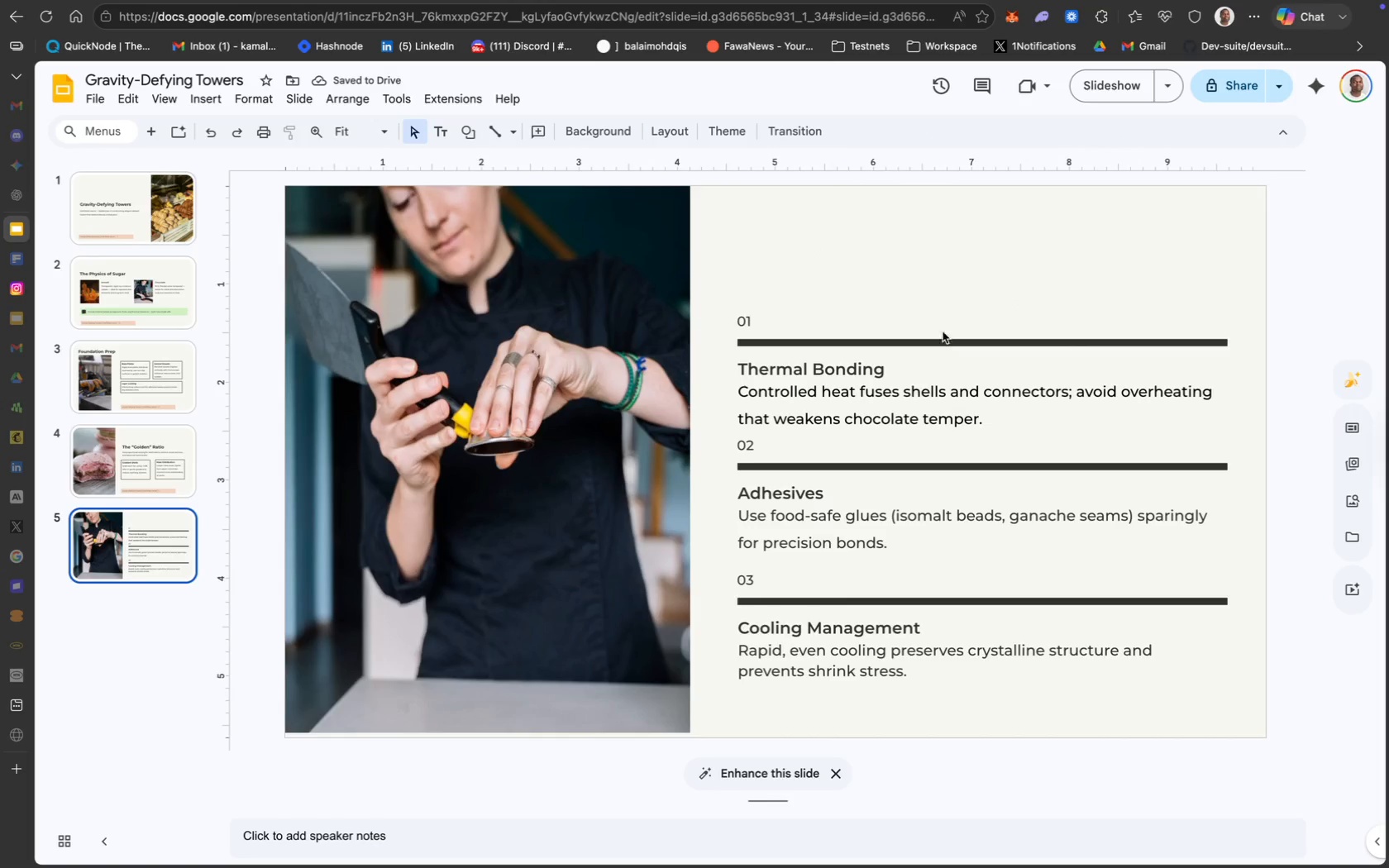 
left_click([934, 342])
 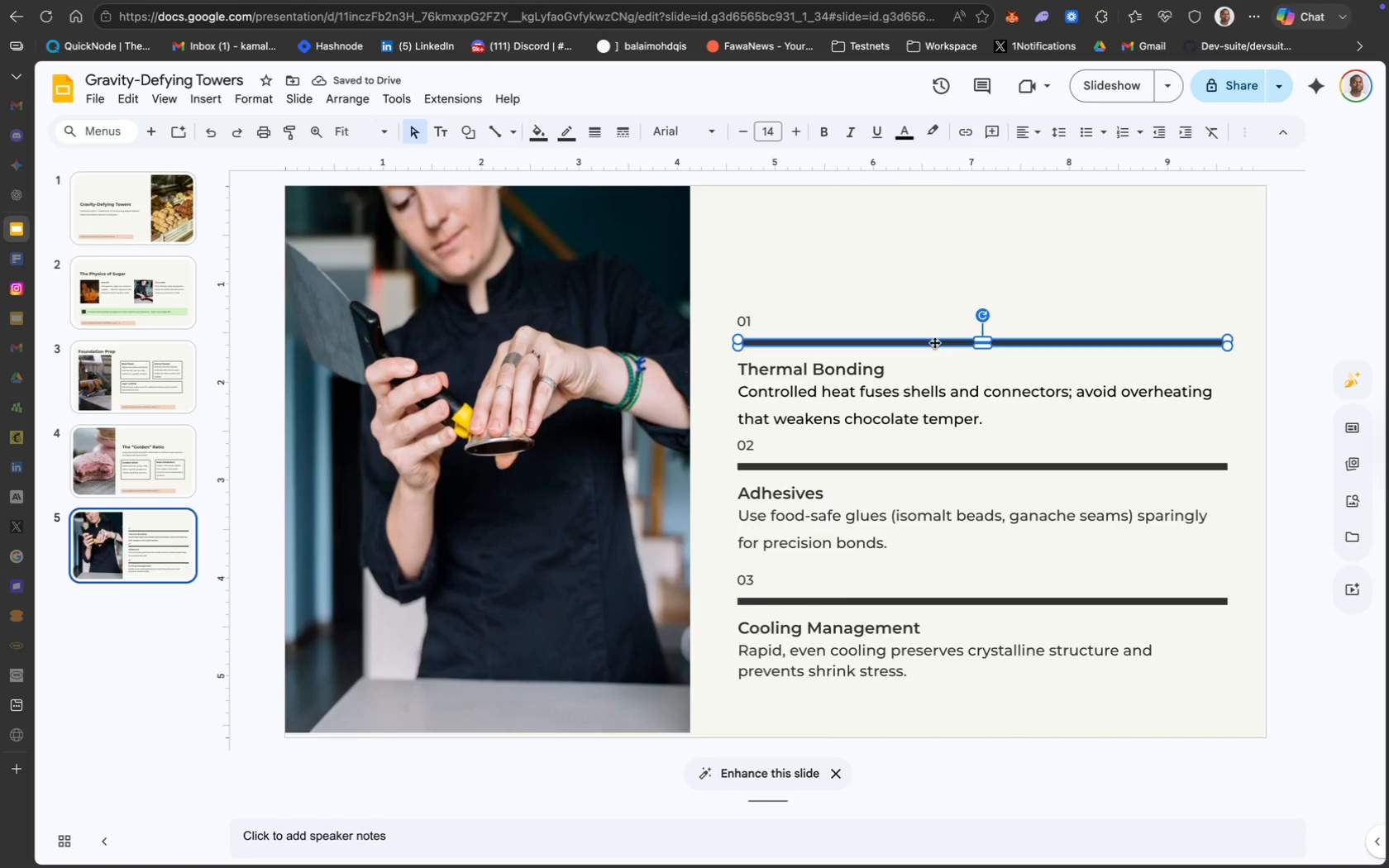 
hold_key(key=ShiftLeft, duration=9.94)
left_click([821, 370])
 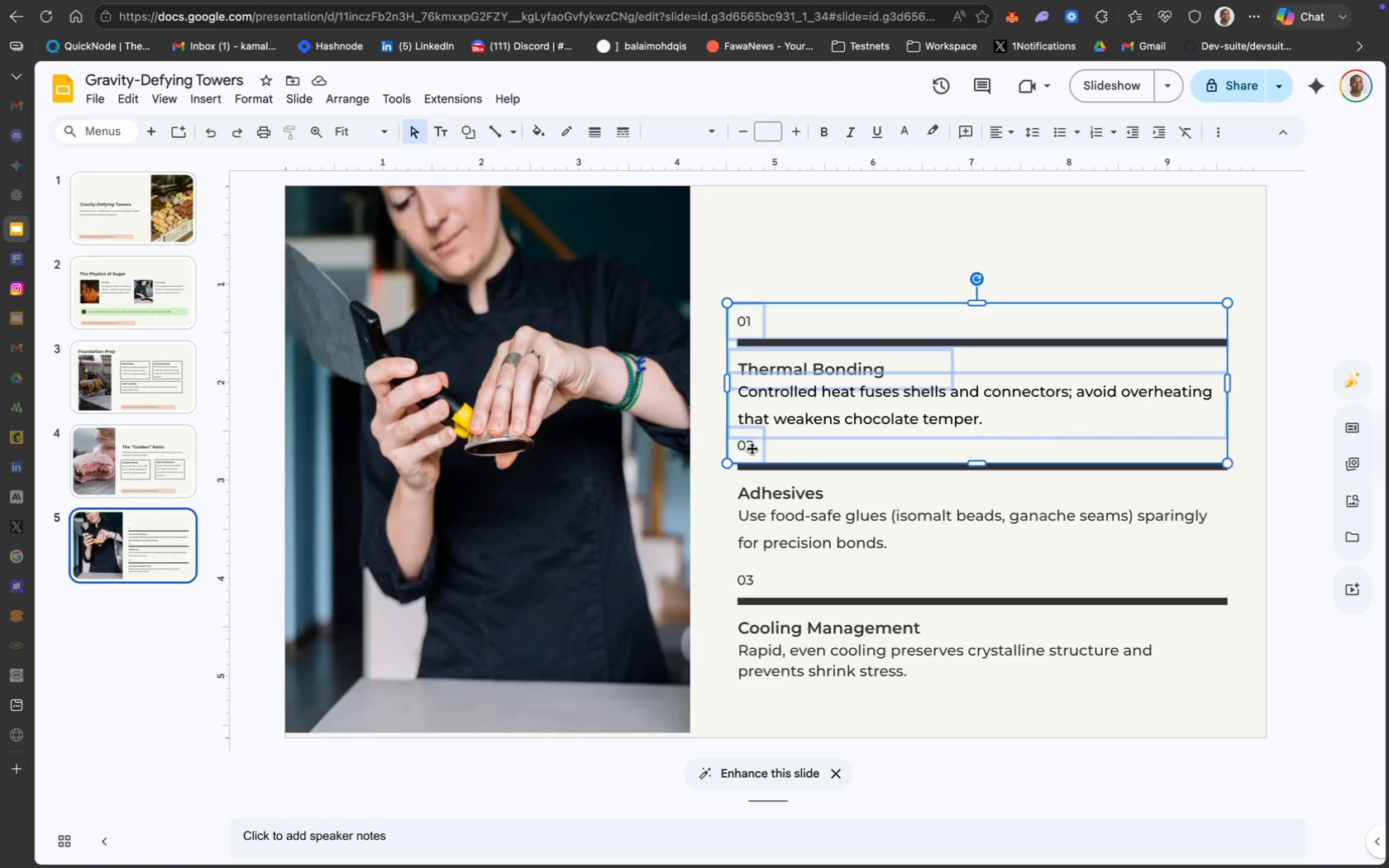 
left_click([843, 465])
 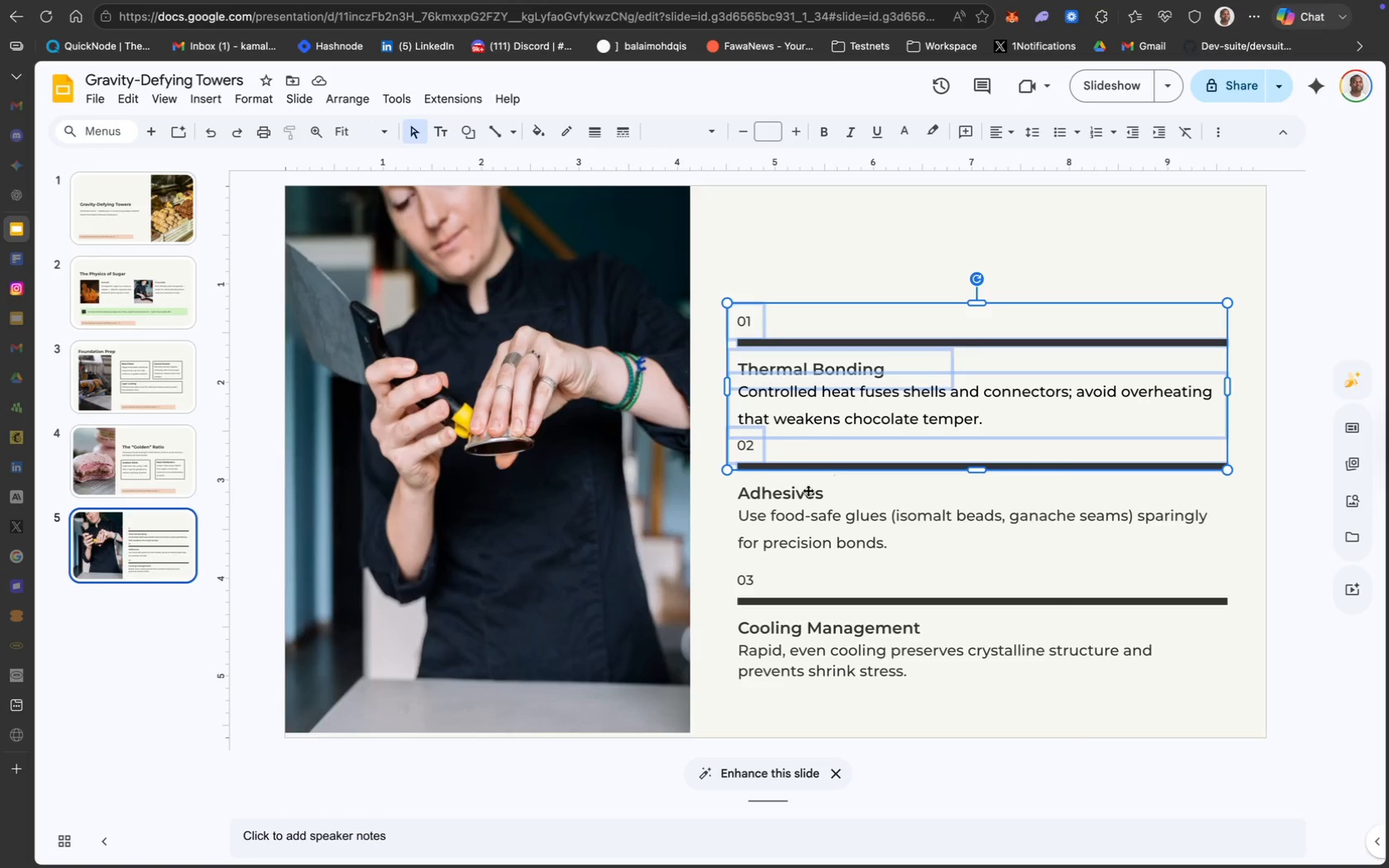 
left_click([797, 496])
 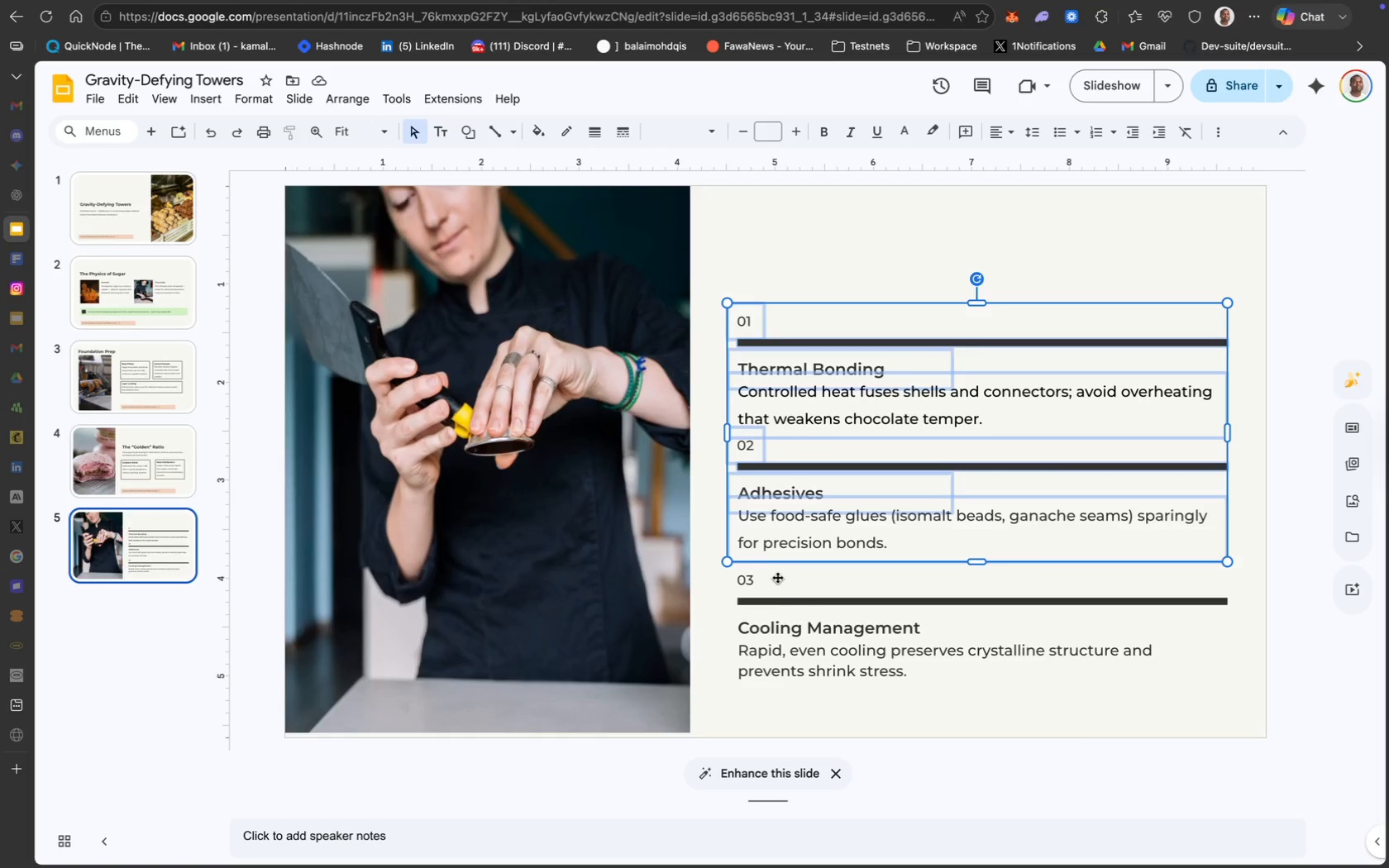 
left_click([755, 579])
 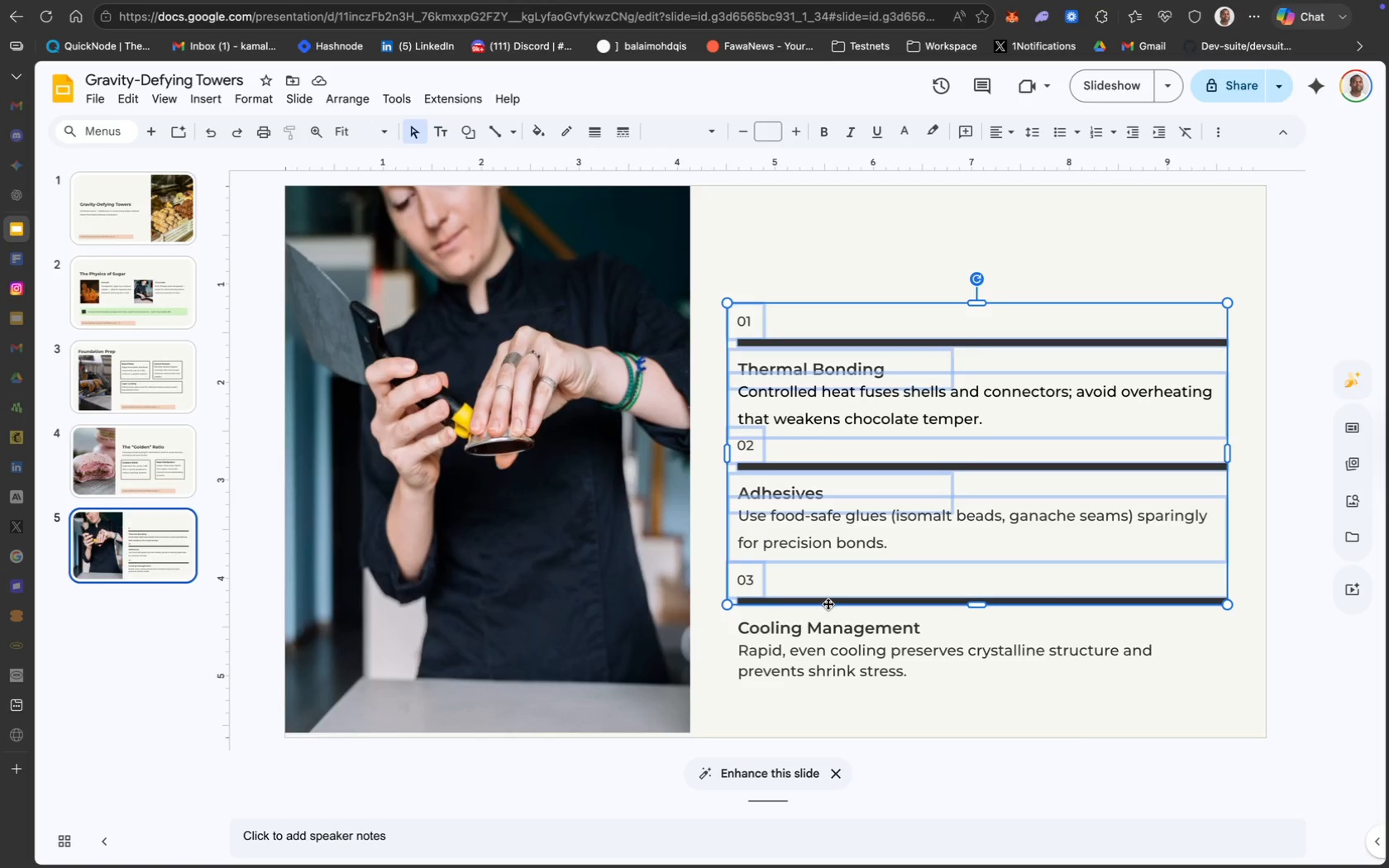 
left_click([828, 629])
 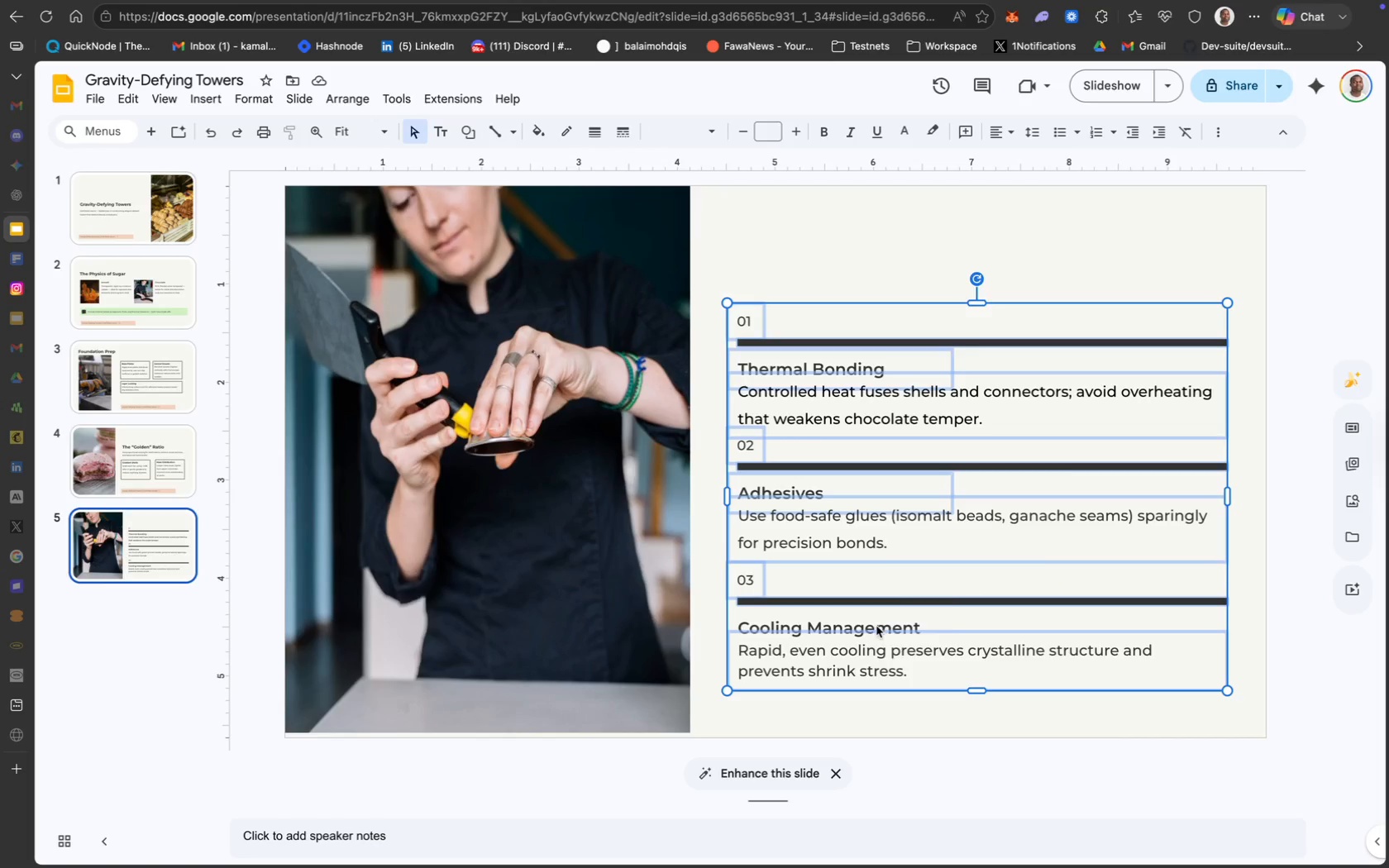 
left_click([893, 618])
 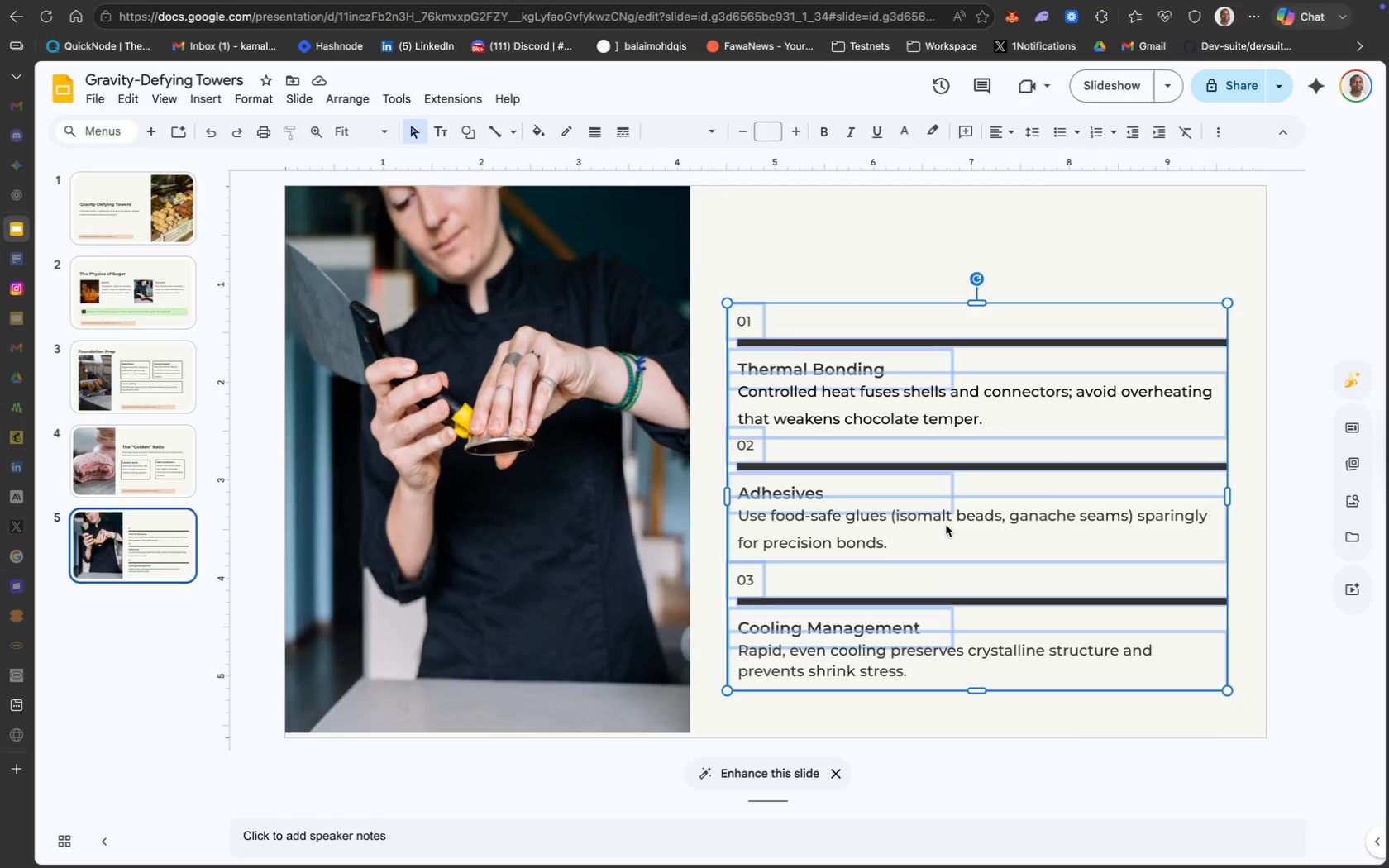 
left_click_drag(start_coordinate=[943, 497], to_coordinate=[943, 456])
 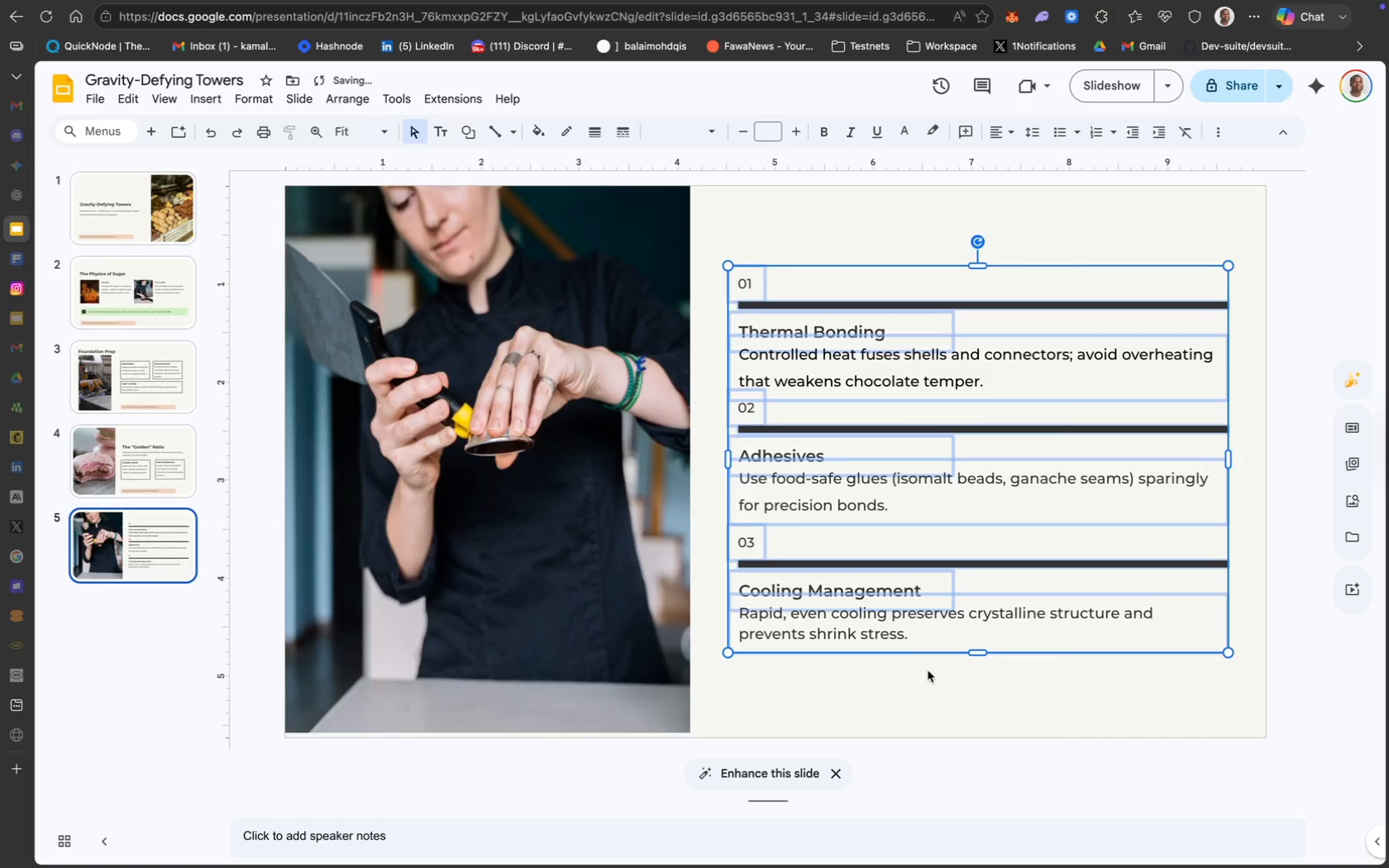 
left_click([889, 695])
 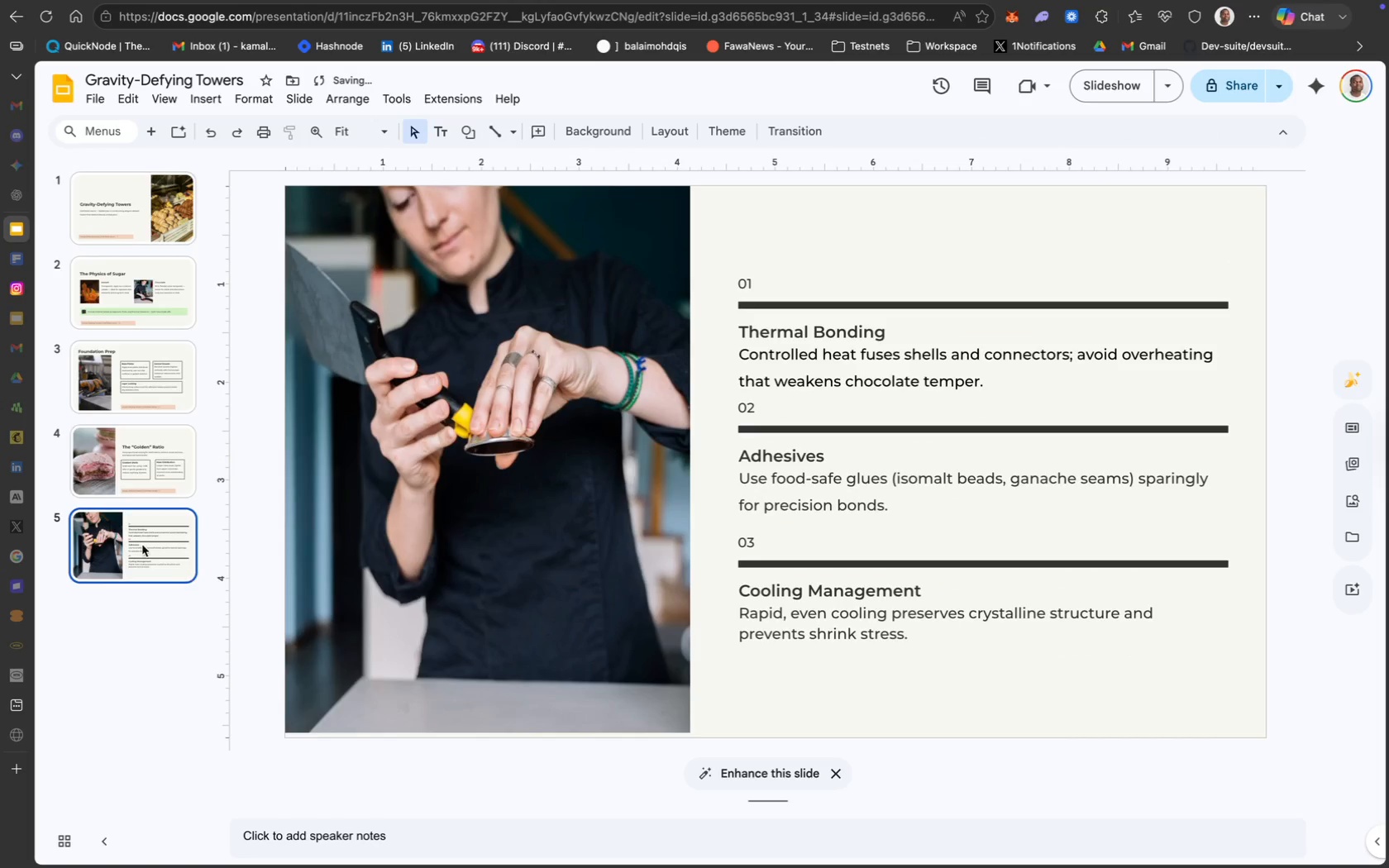 
left_click([128, 480])
 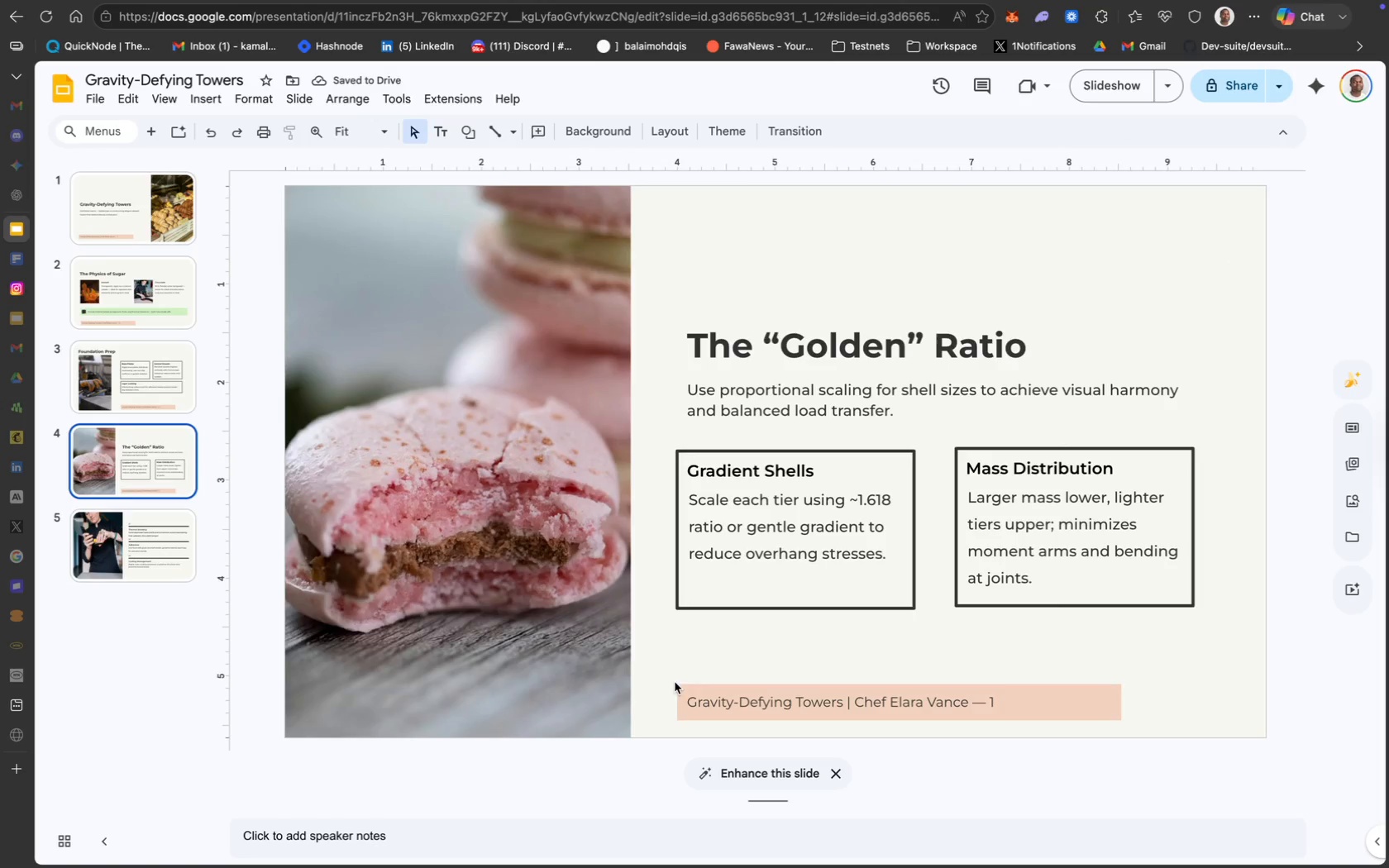 
left_click([689, 693])
 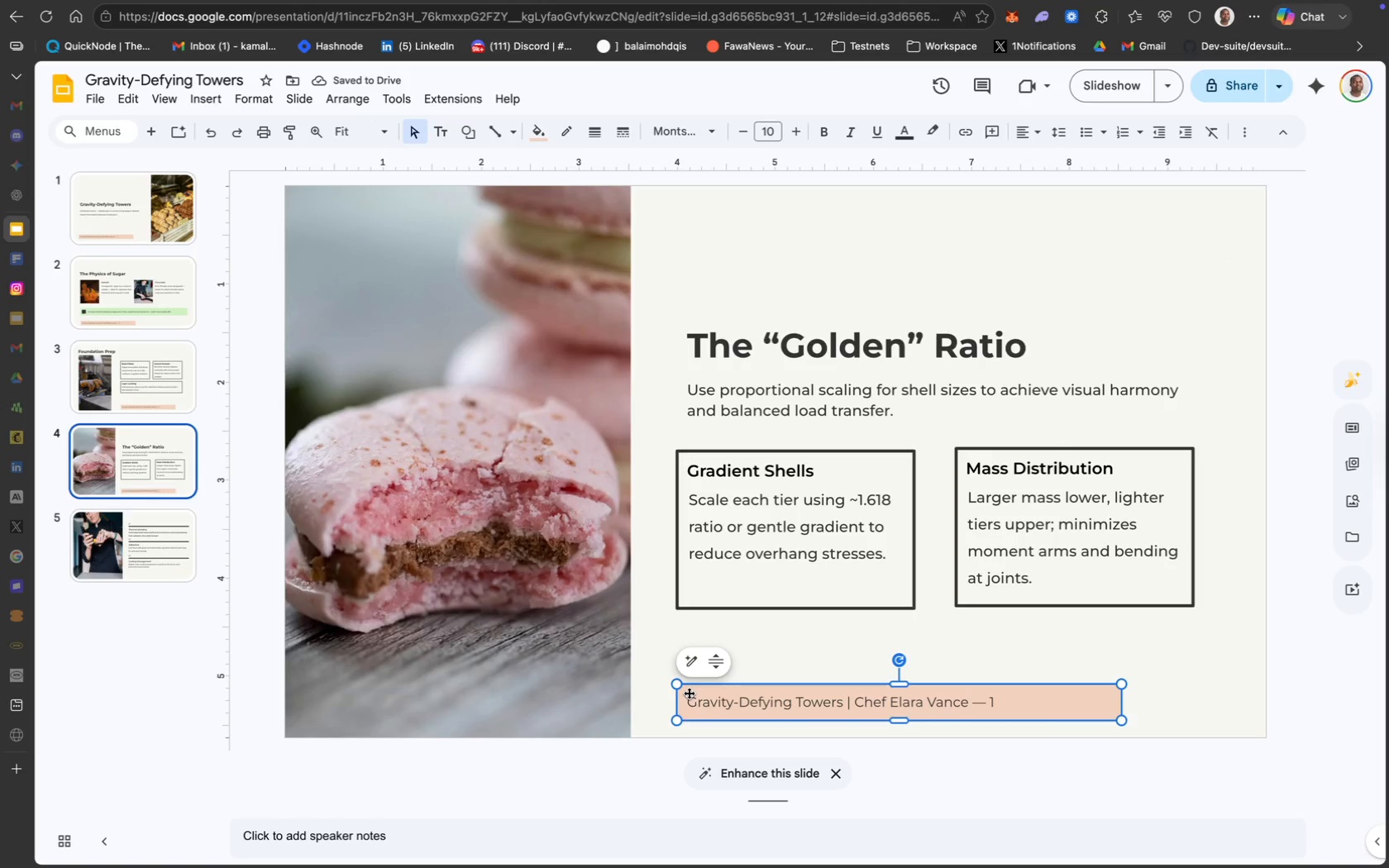 
key(Meta+C)
 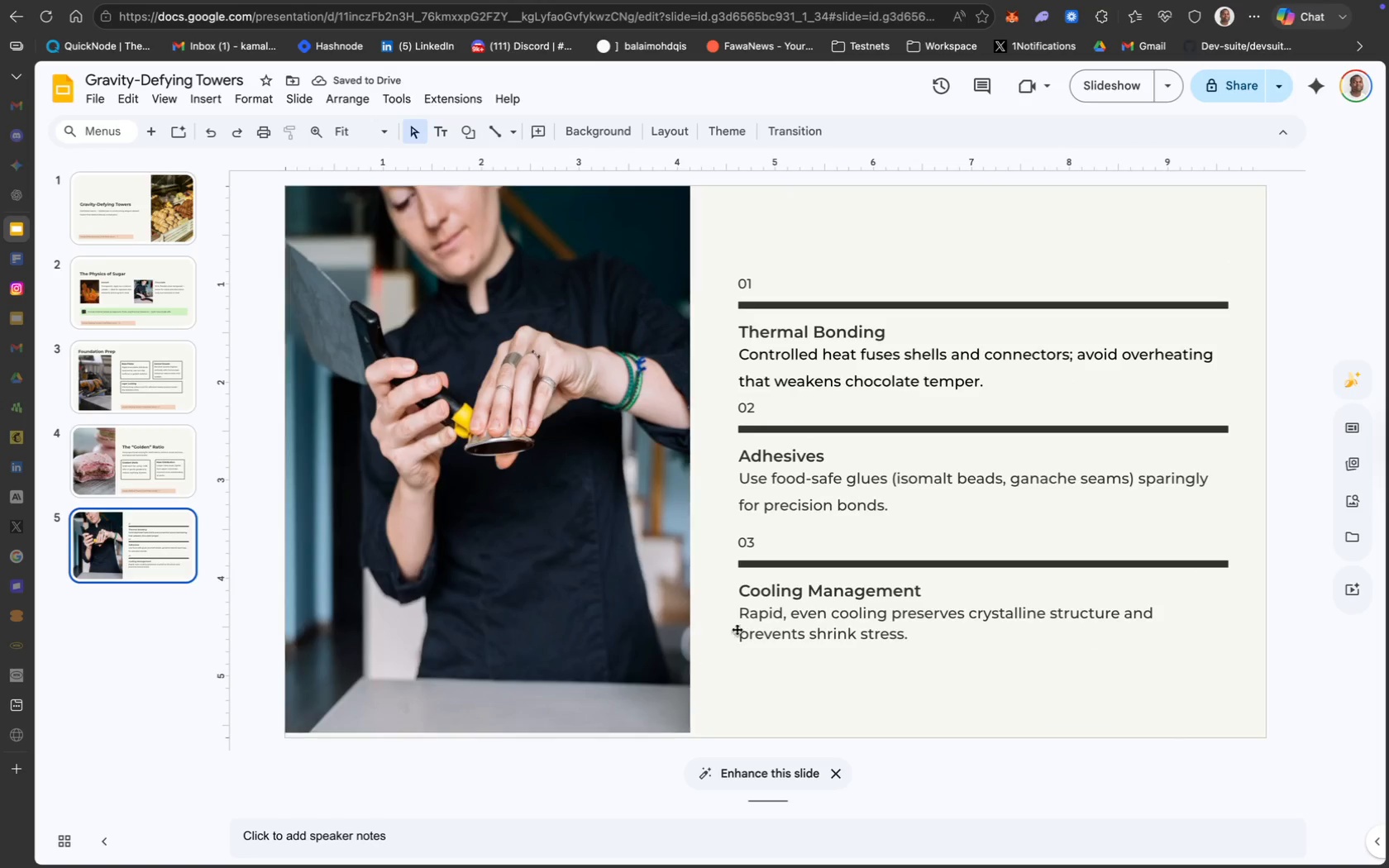 
left_click([796, 675])
 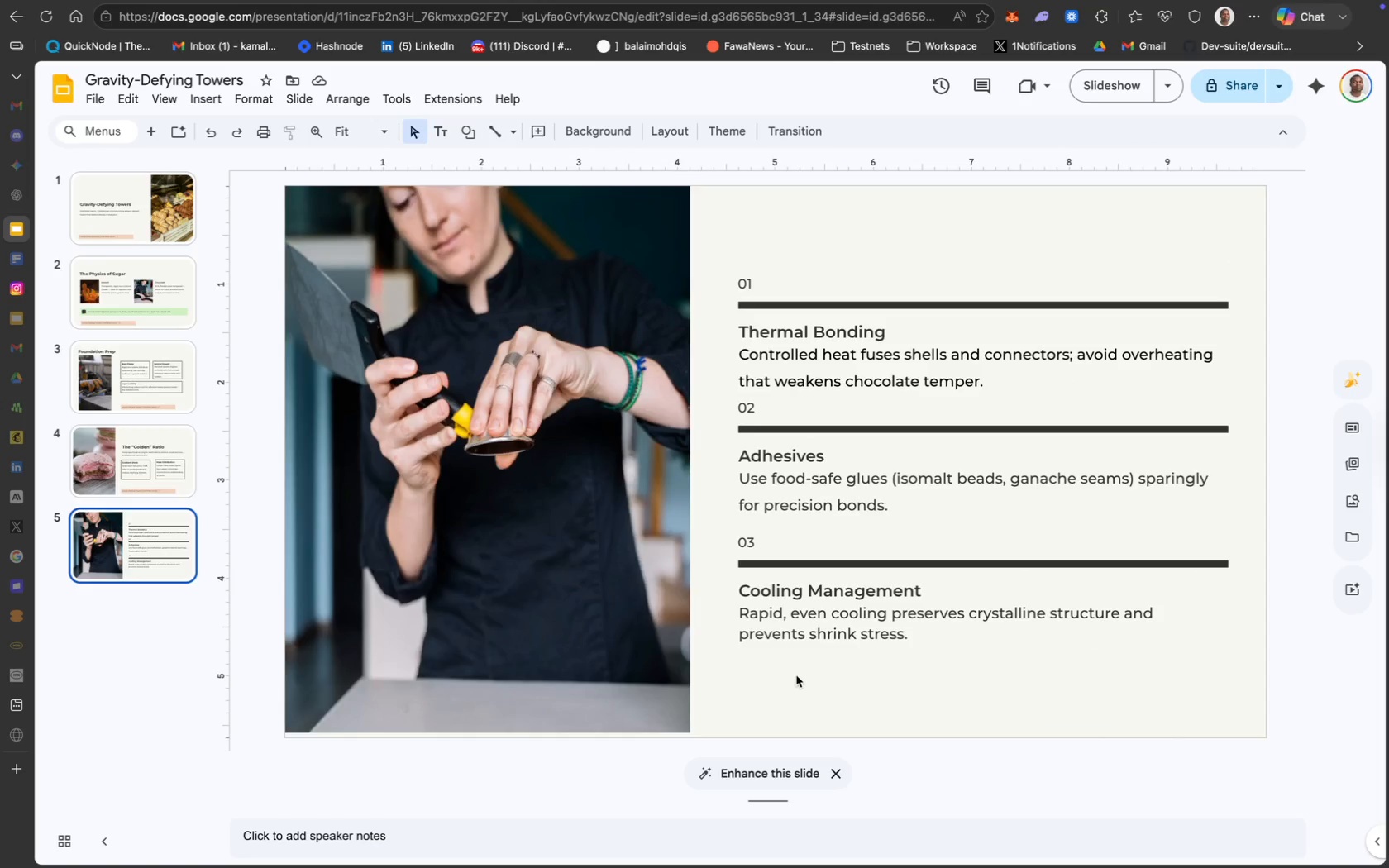 
key(Meta+V)
 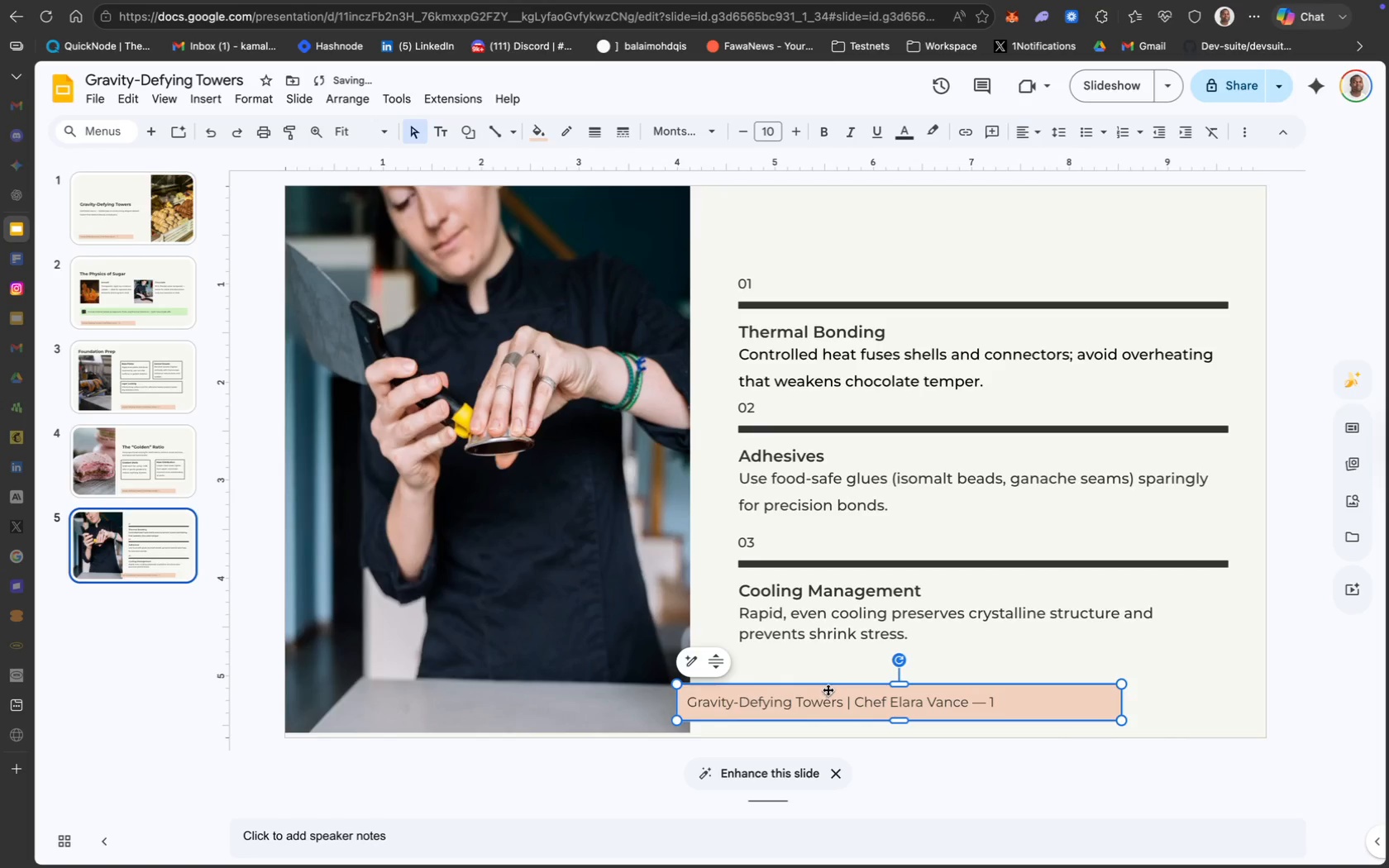 
left_click_drag(start_coordinate=[830, 686], to_coordinate=[895, 691])
 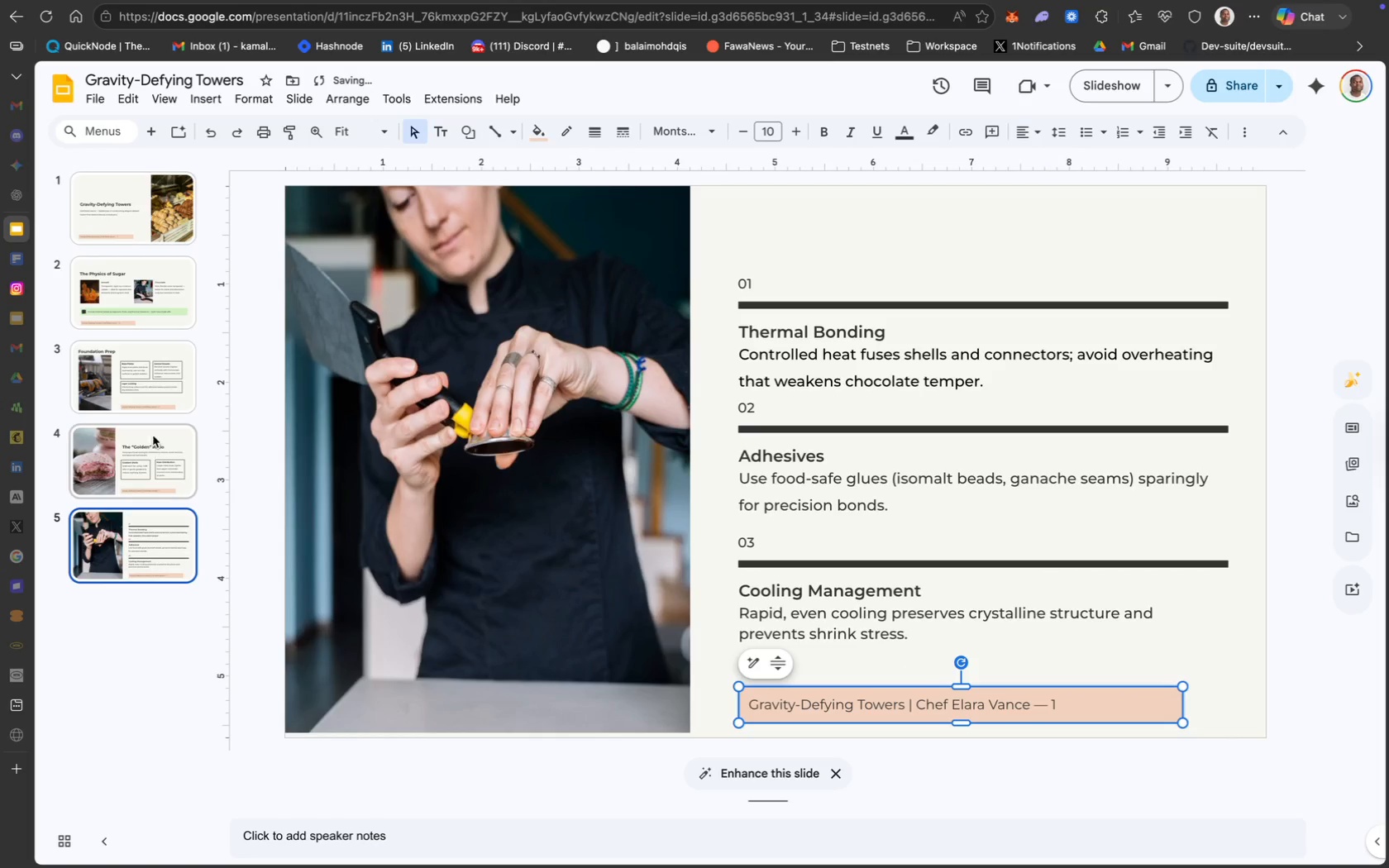 
left_click([155, 385])
 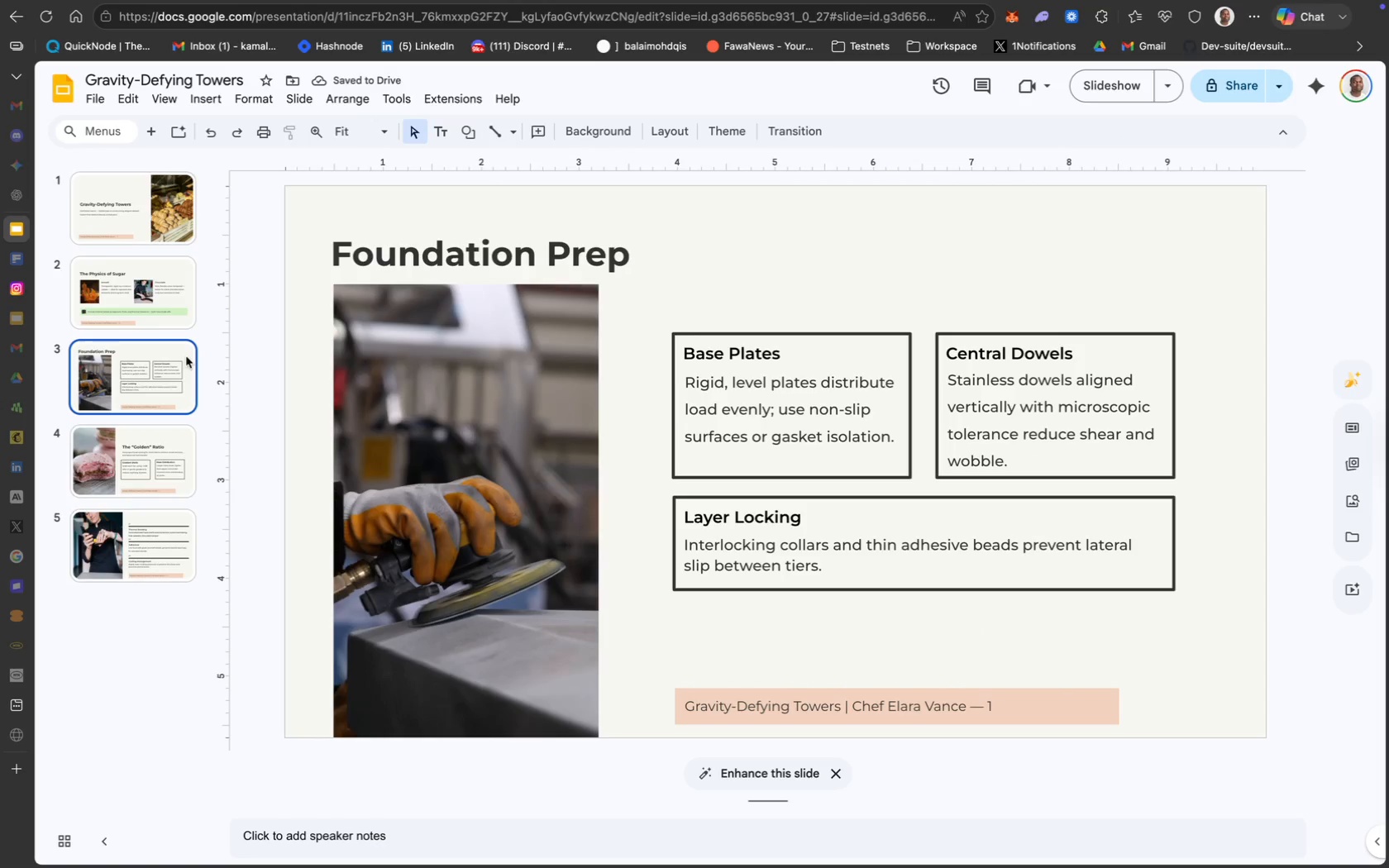 
left_click([158, 316])
 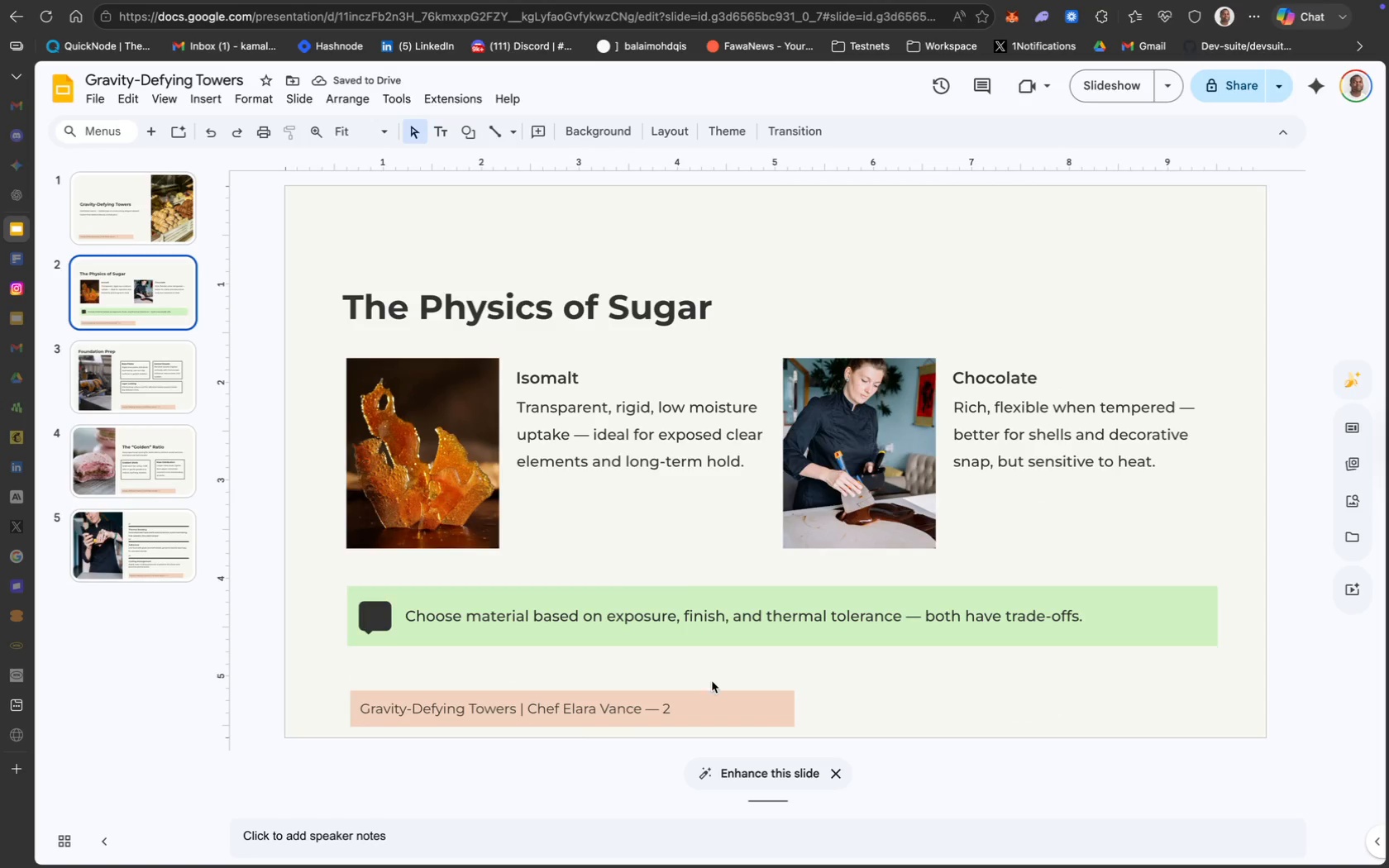 
left_click([724, 697])
 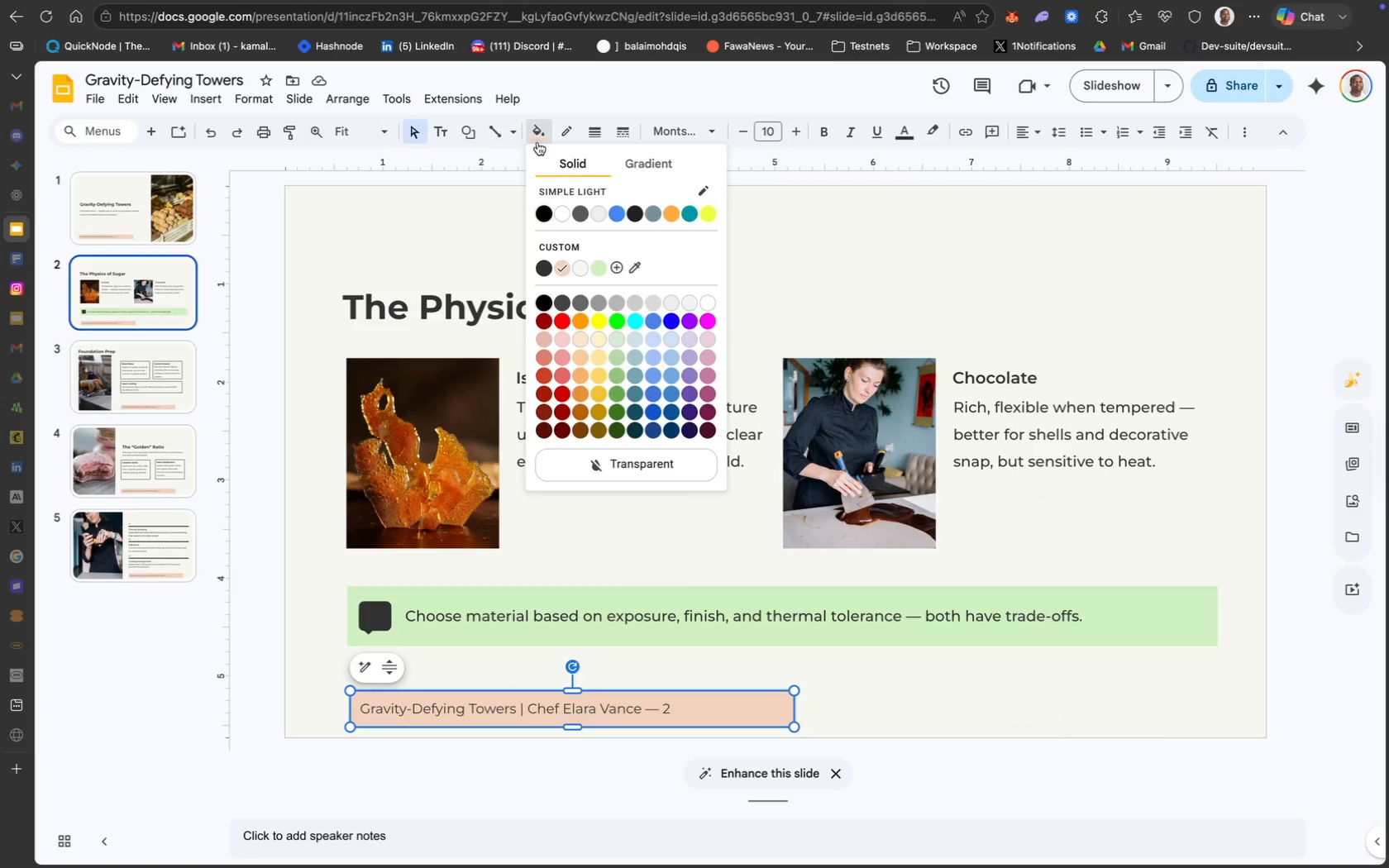 
left_click([599, 265])
 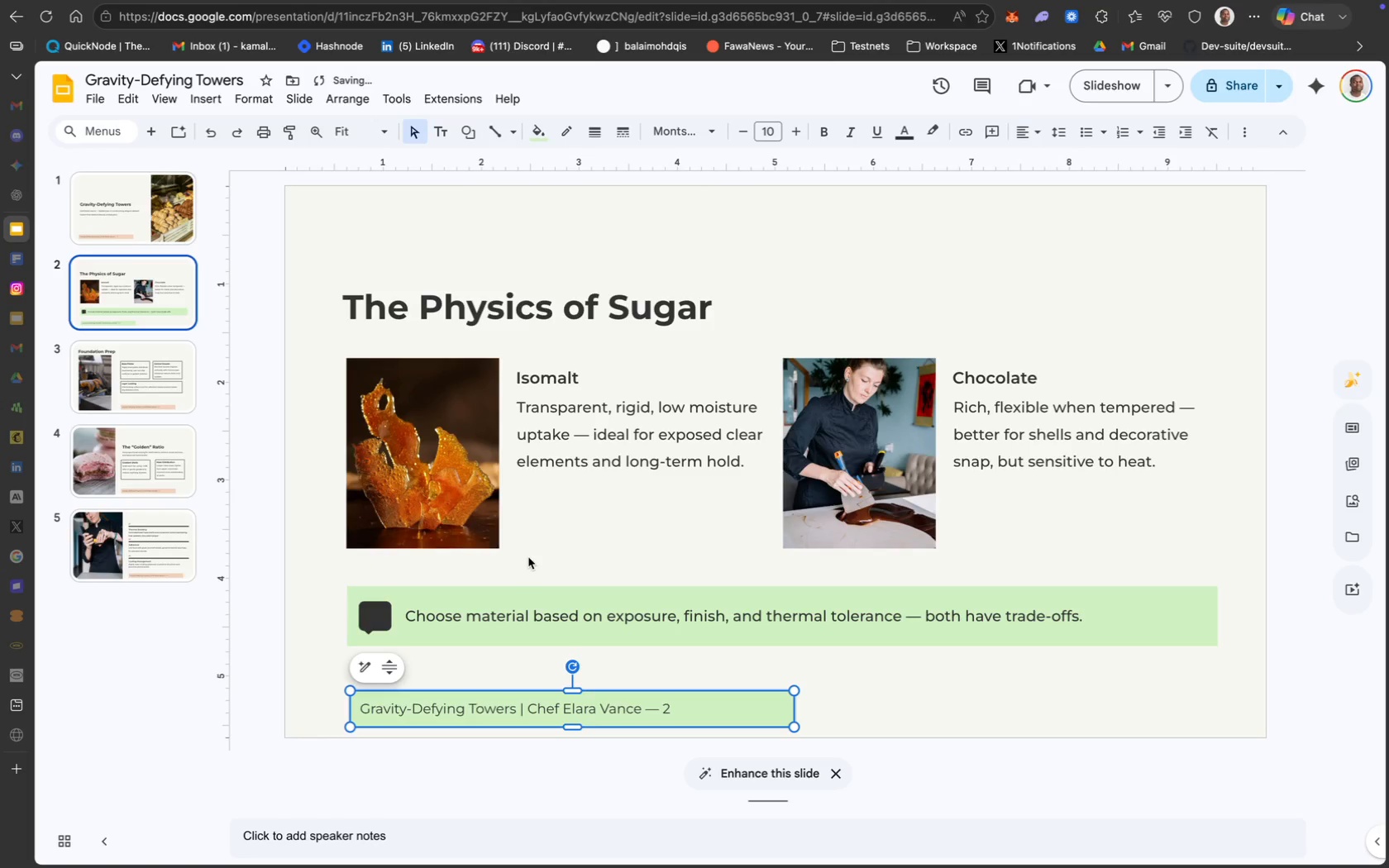 
left_click([487, 598])
 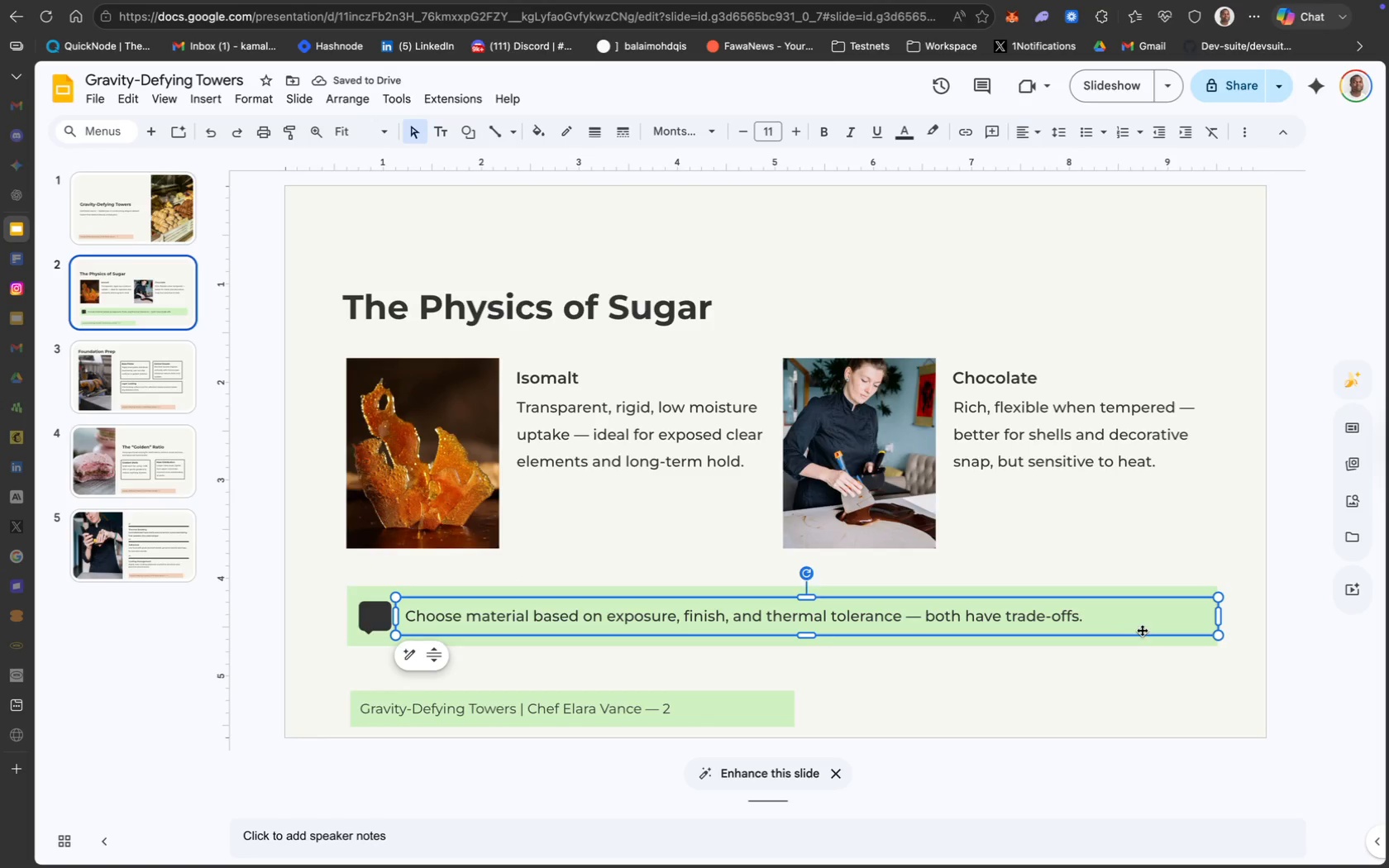 
left_click([1196, 664])
 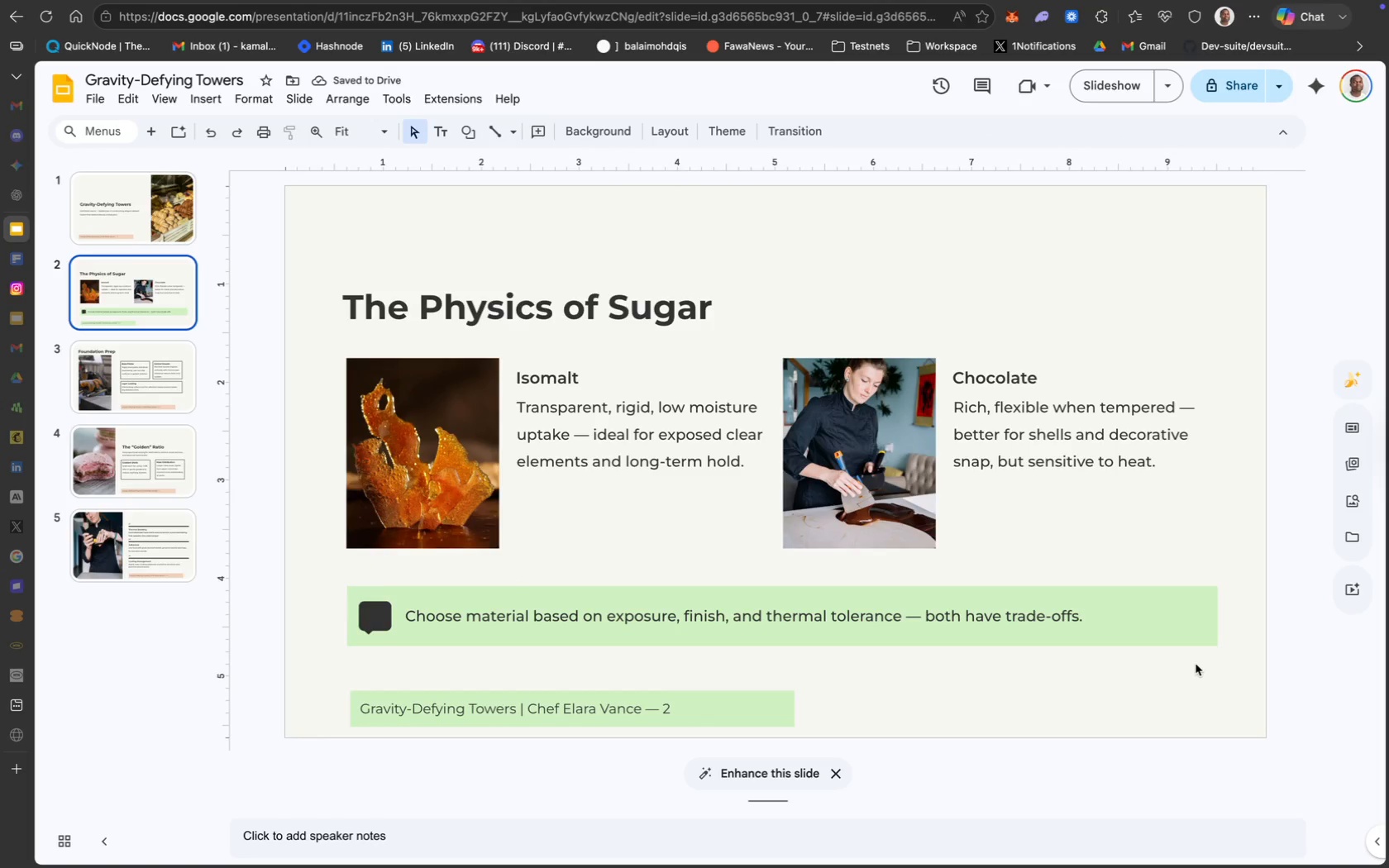 
left_click_drag(start_coordinate=[1196, 664], to_coordinate=[337, 579])
 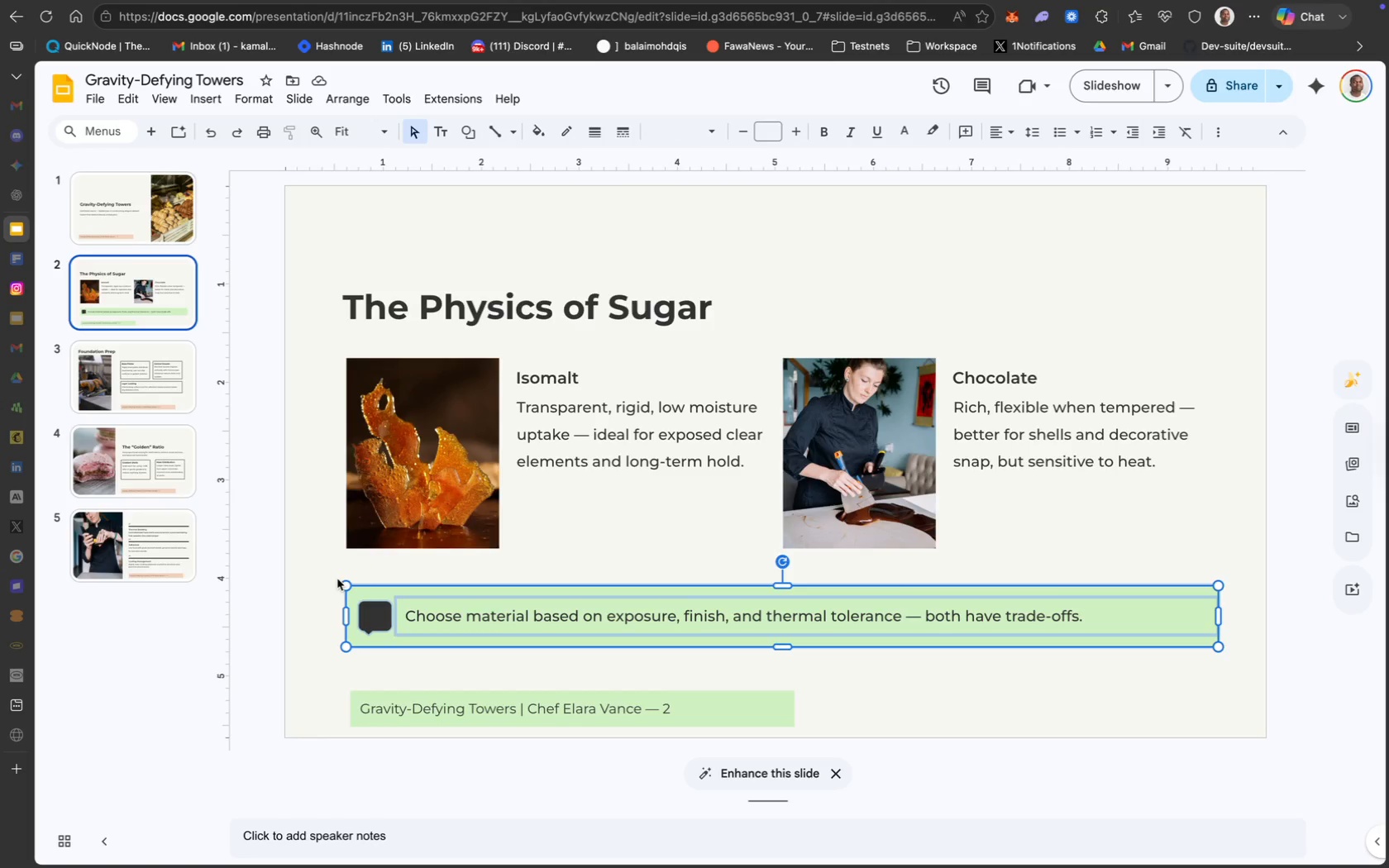 
key(Backspace)
 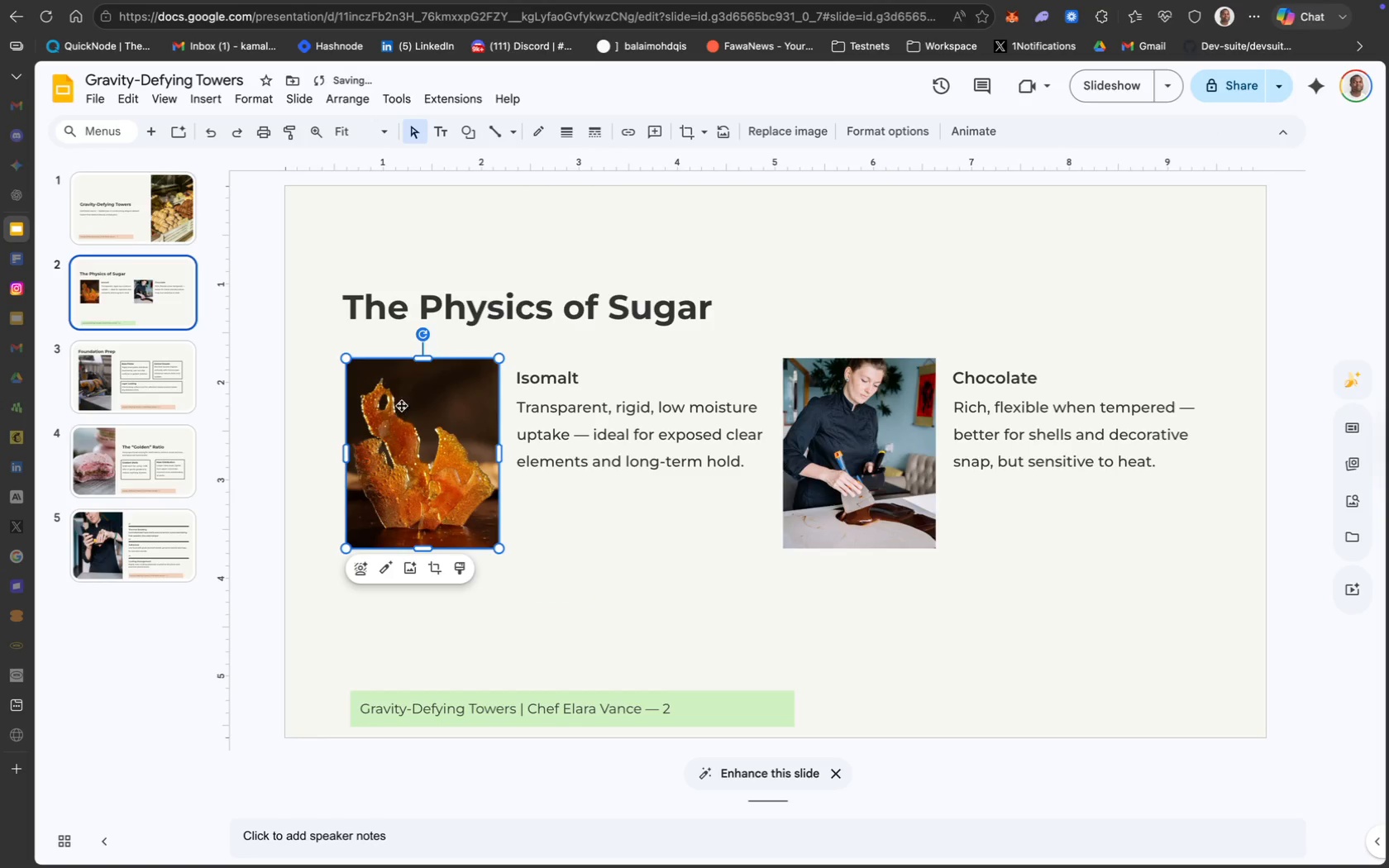 
hold_key(key=ShiftLeft, duration=3.5)
left_click([666, 446])
 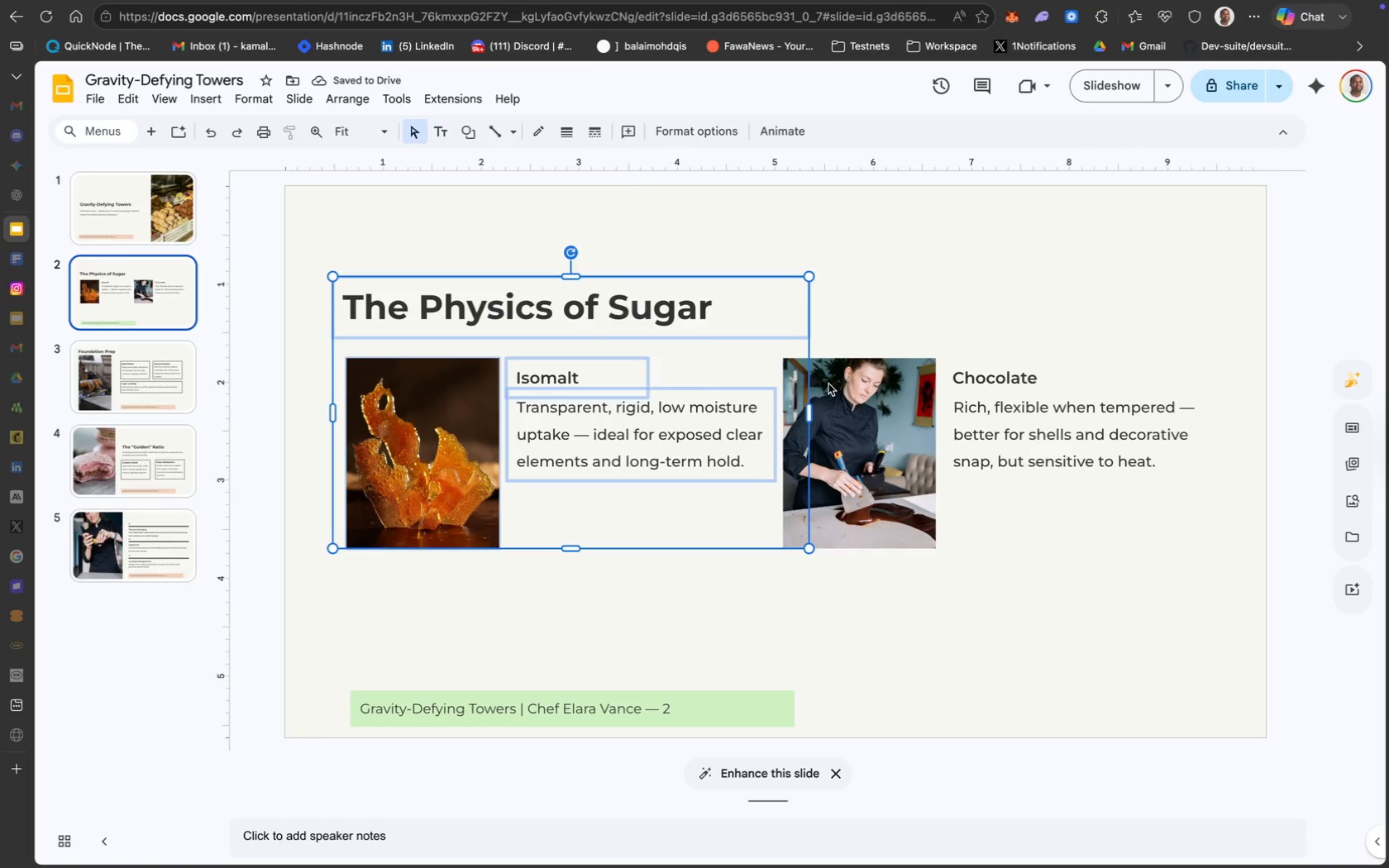 
left_click([833, 384])
 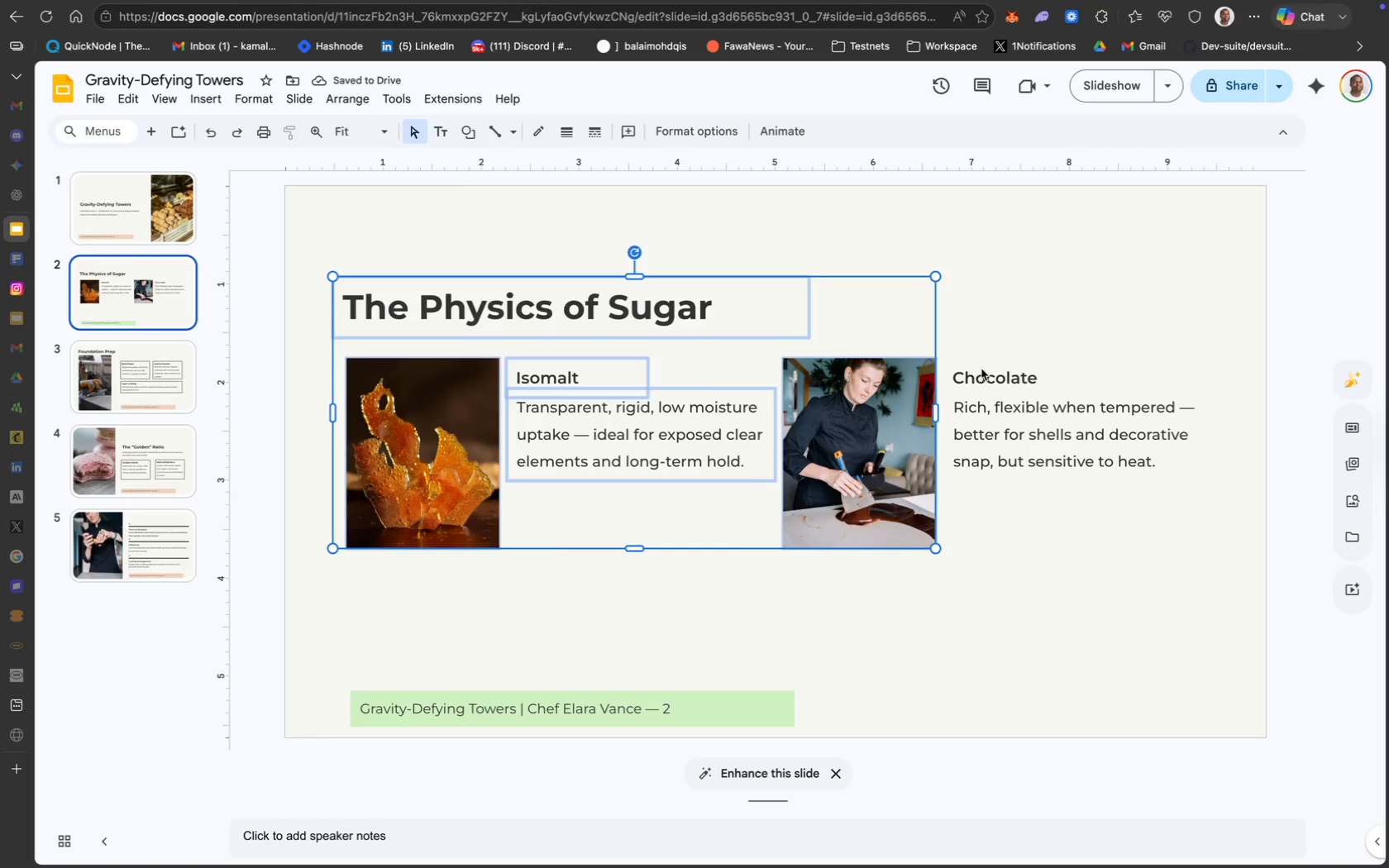 
left_click([987, 368])
 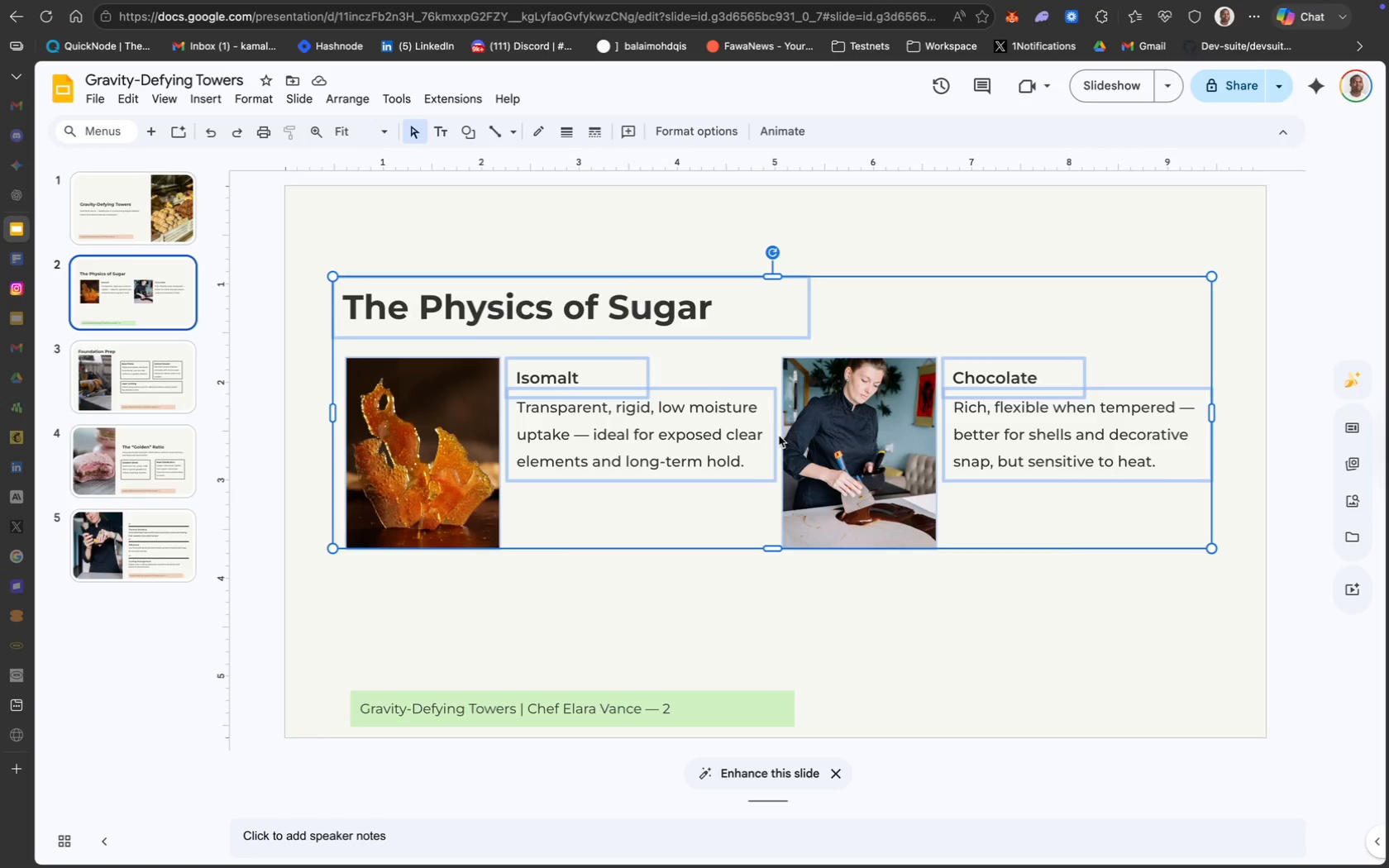 
left_click_drag(start_coordinate=[772, 439], to_coordinate=[776, 487])
 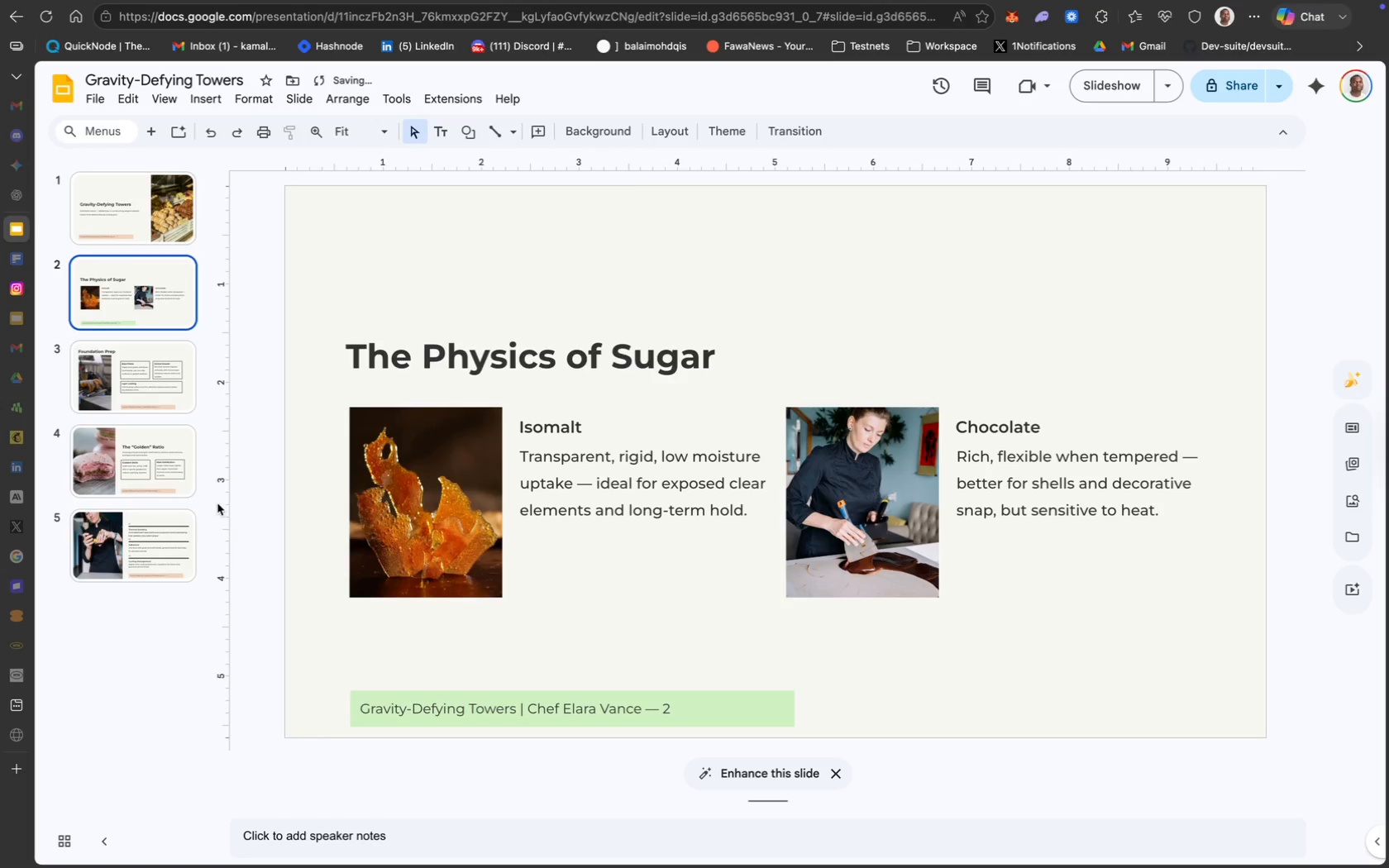 
left_click([136, 388])
 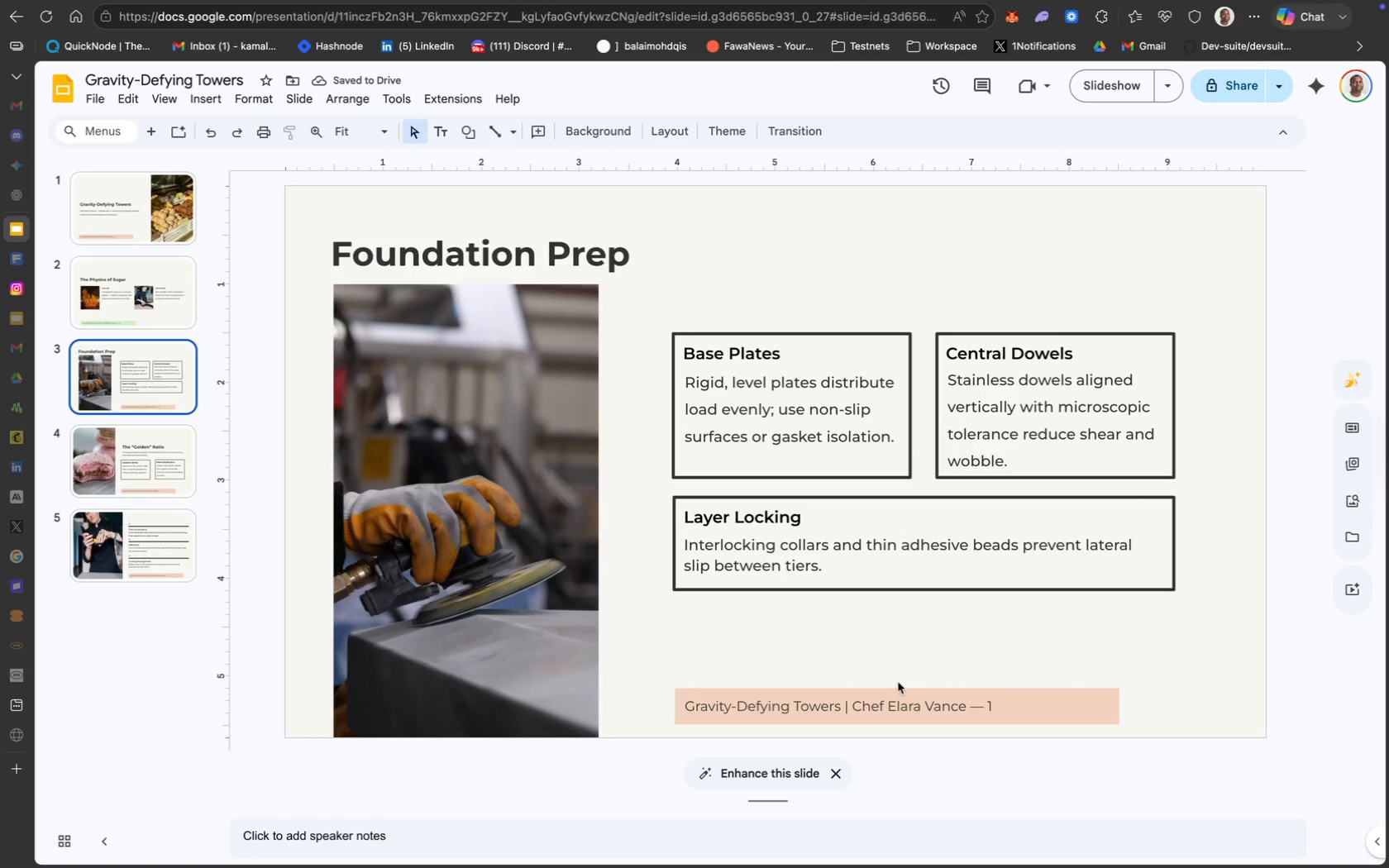 
left_click([1076, 699])
 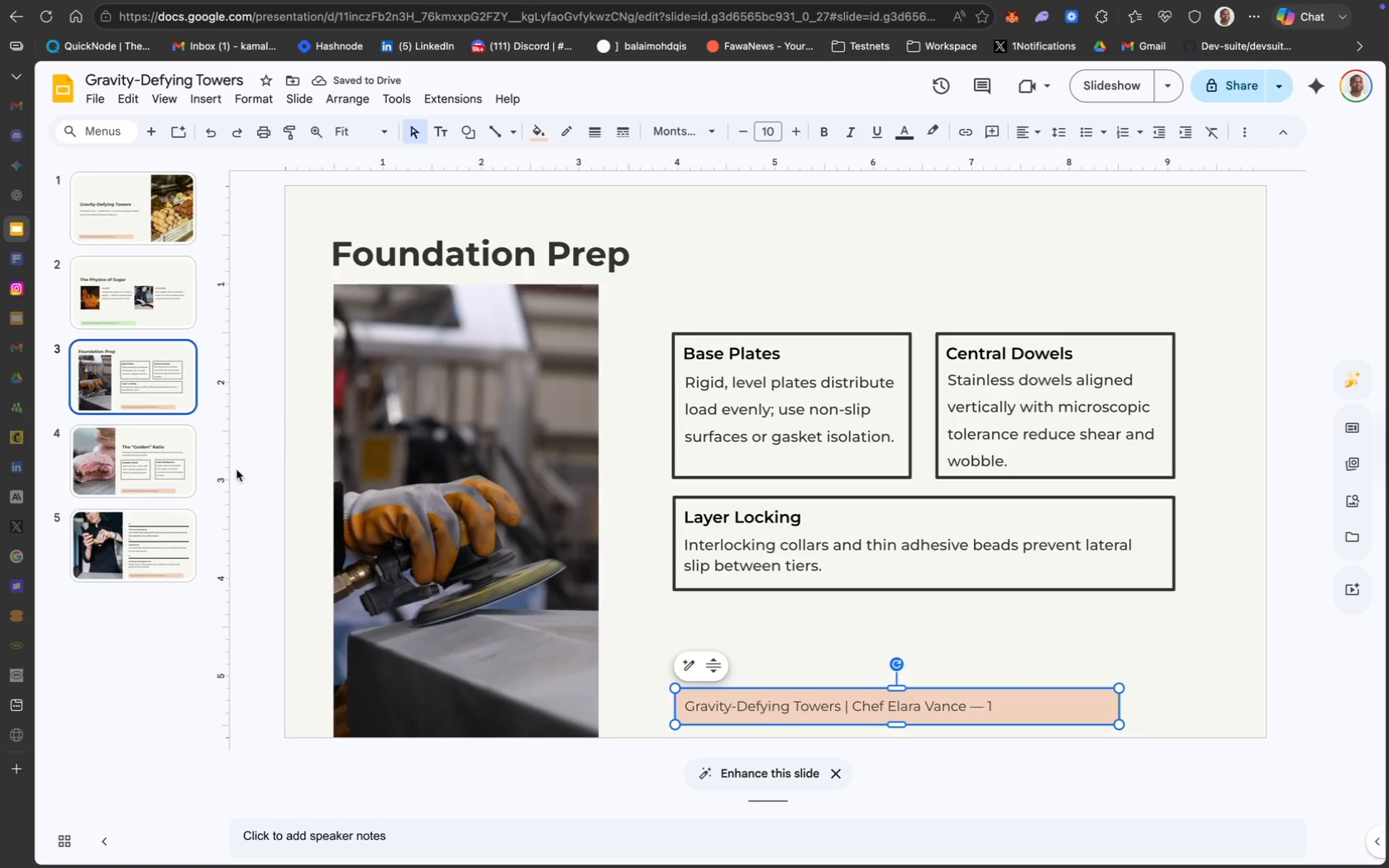 
left_click([151, 468])
 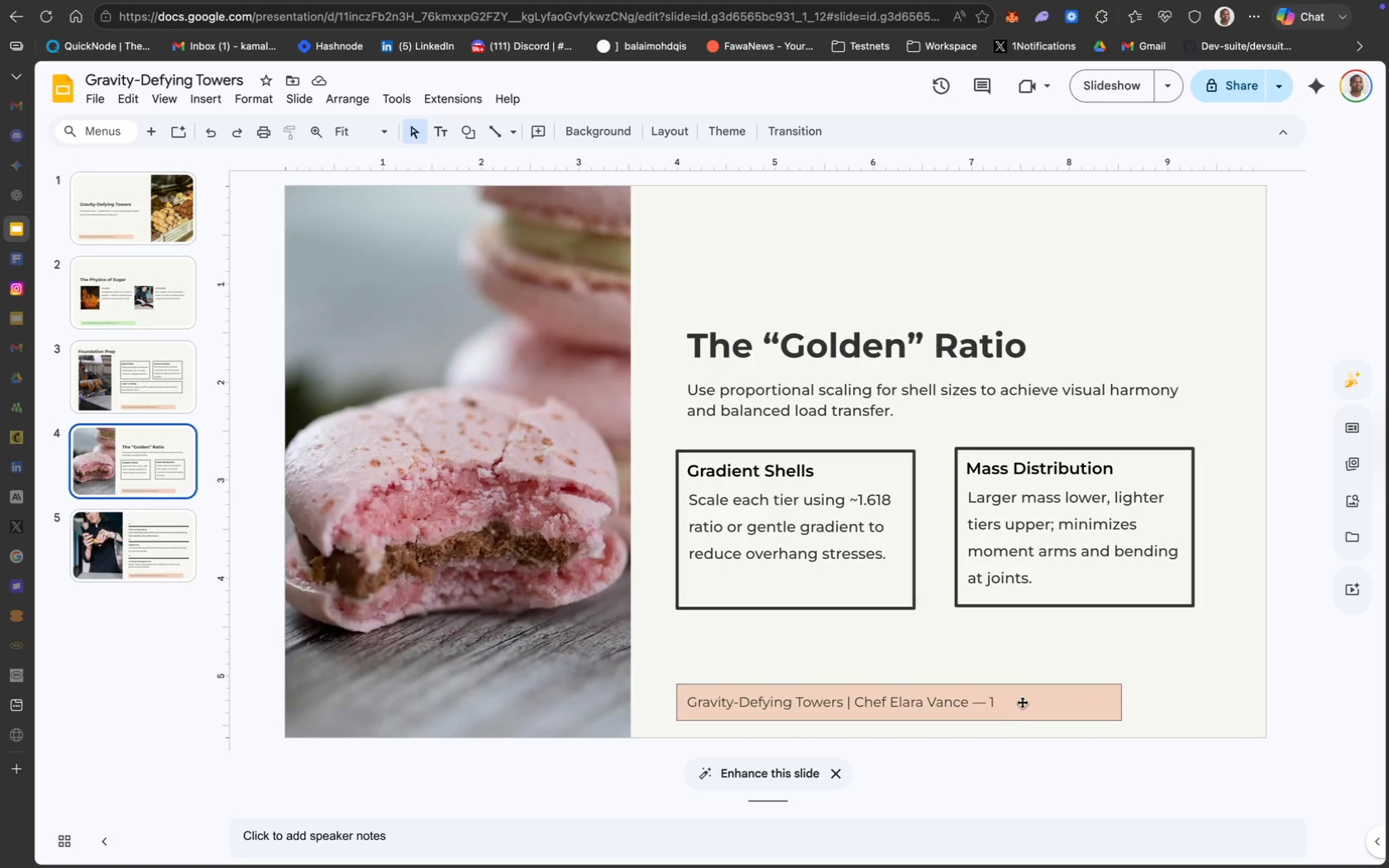 
left_click([1040, 699])
 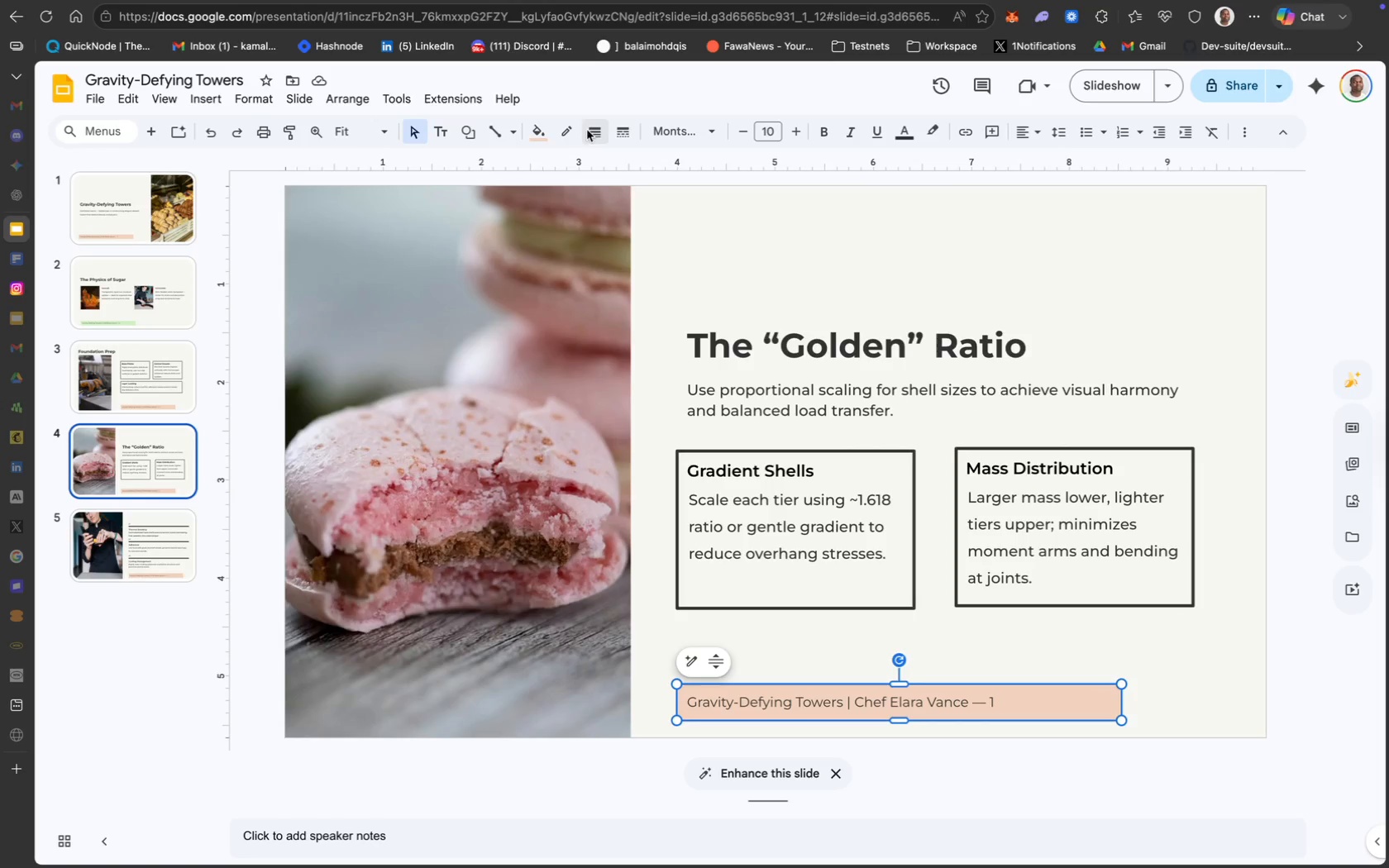 
left_click([538, 134])
 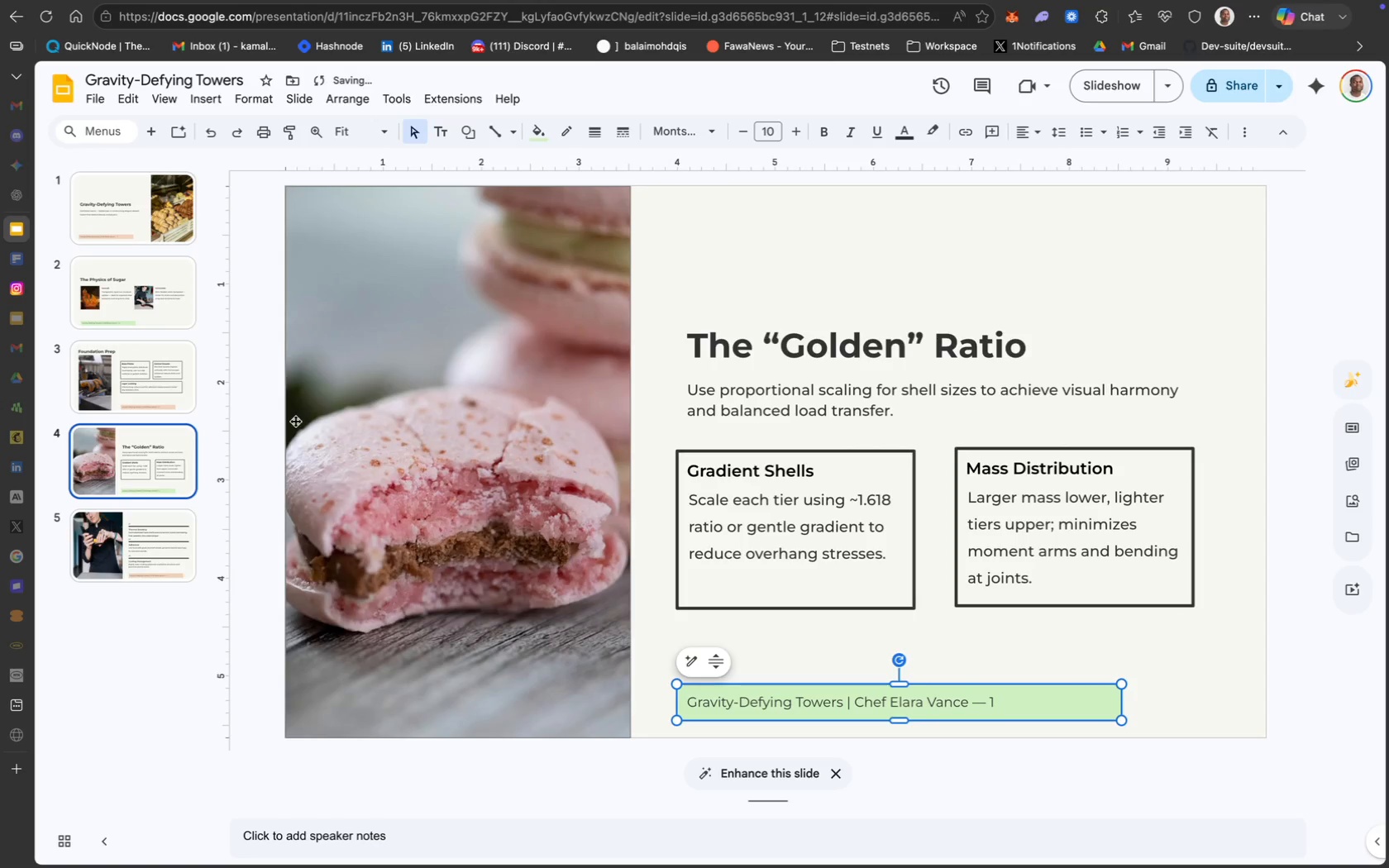 
left_click([147, 544])
 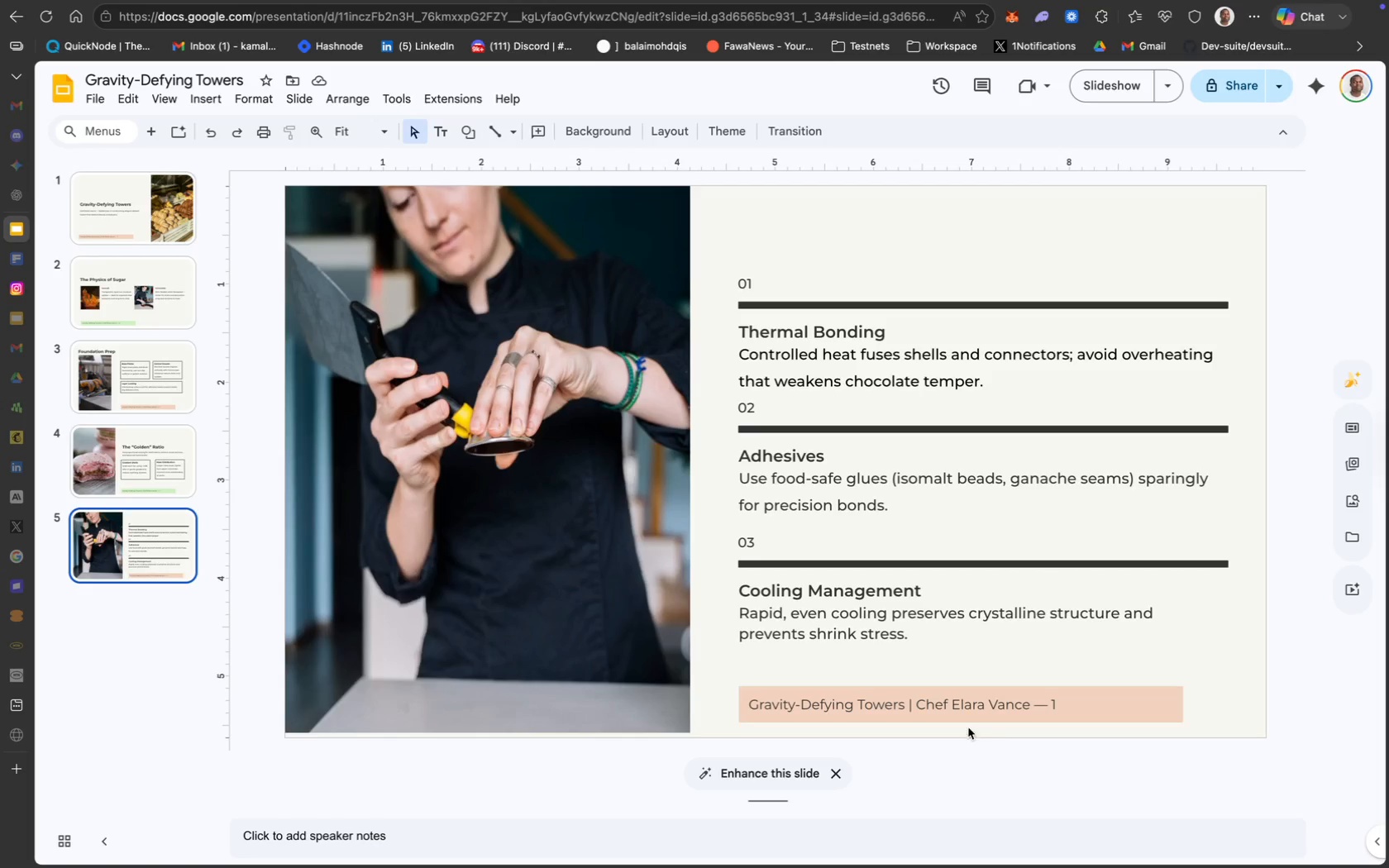 
wait(14.99)
 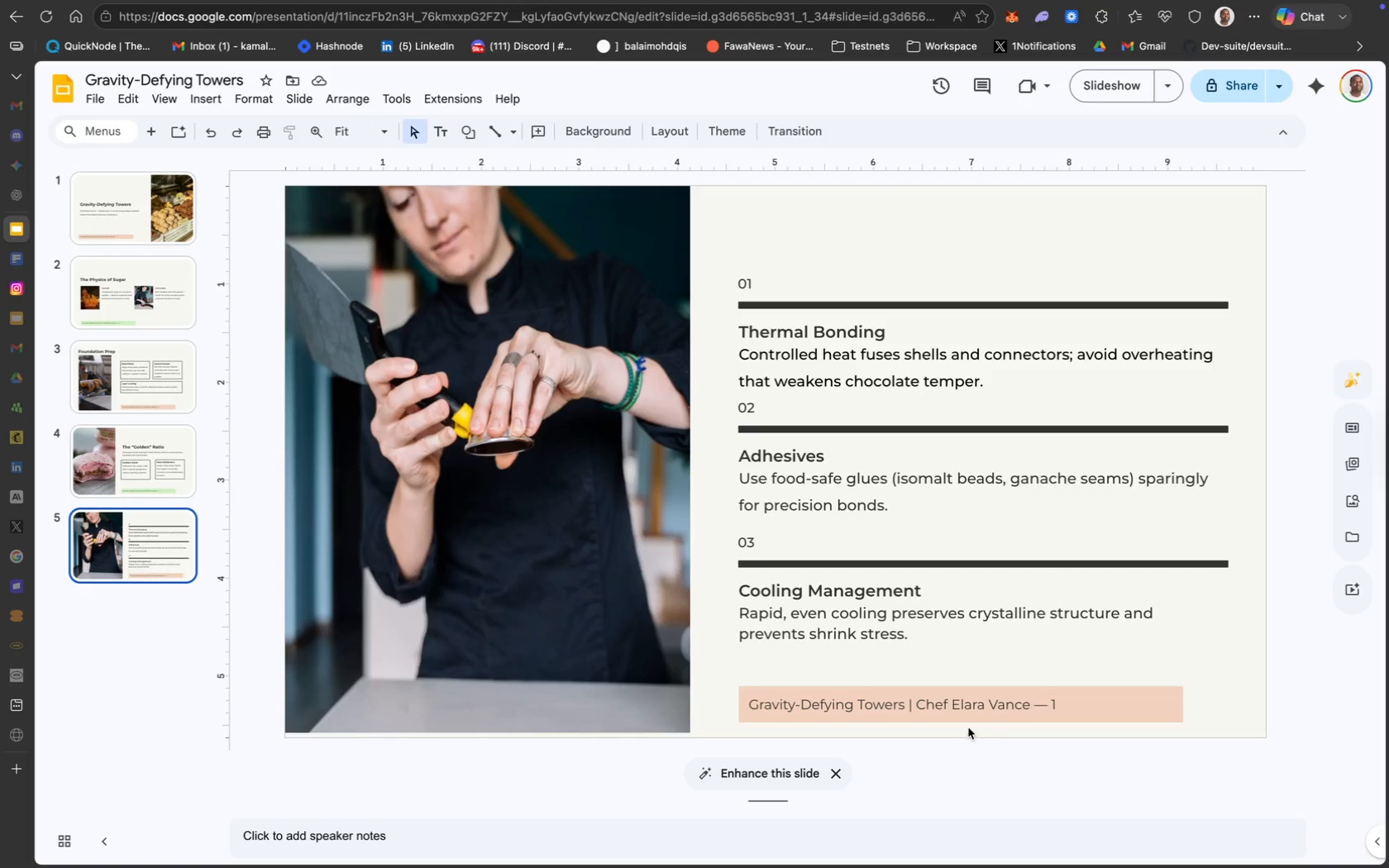 
left_click([152, 132])
 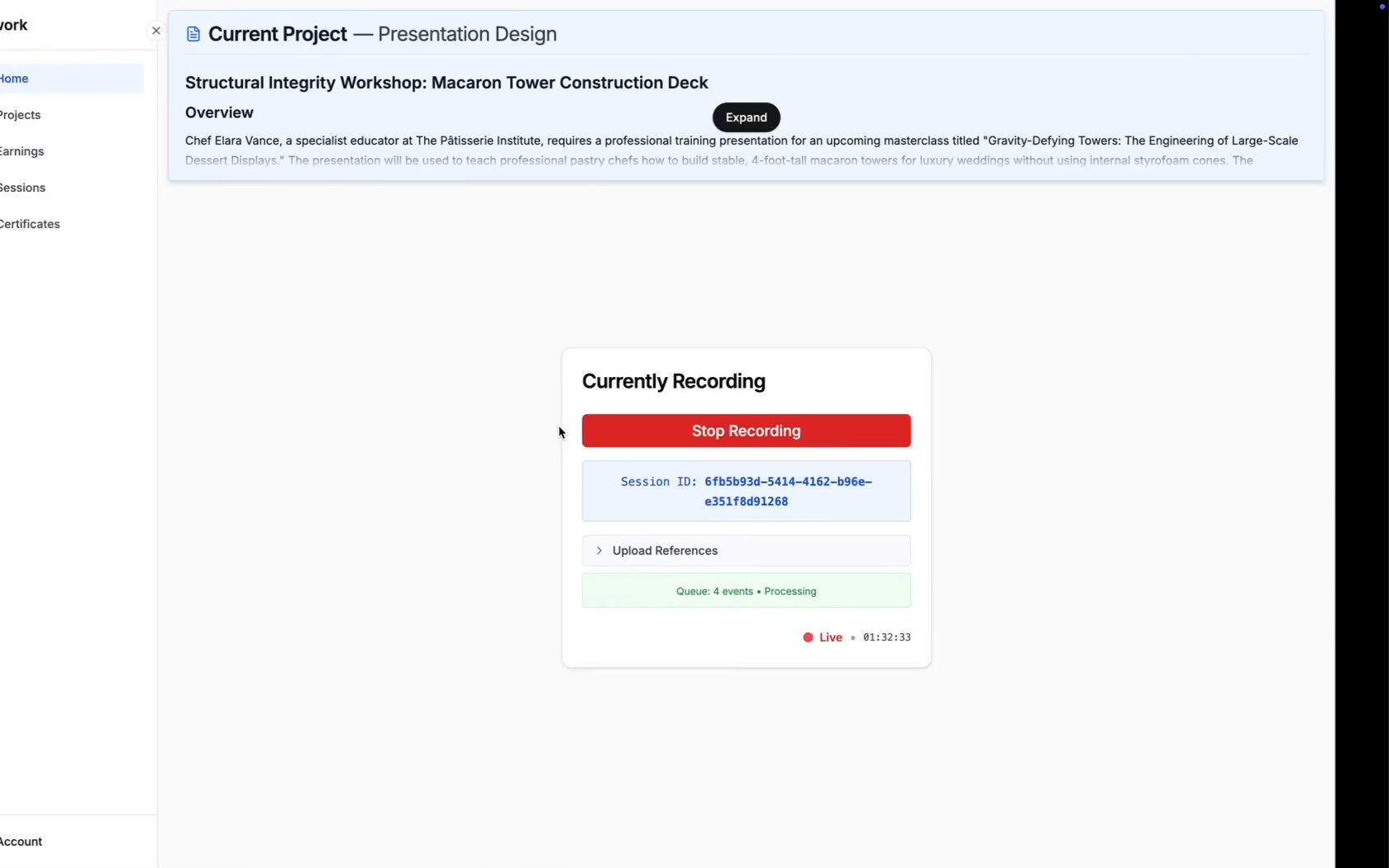 
key(CapsLock)
 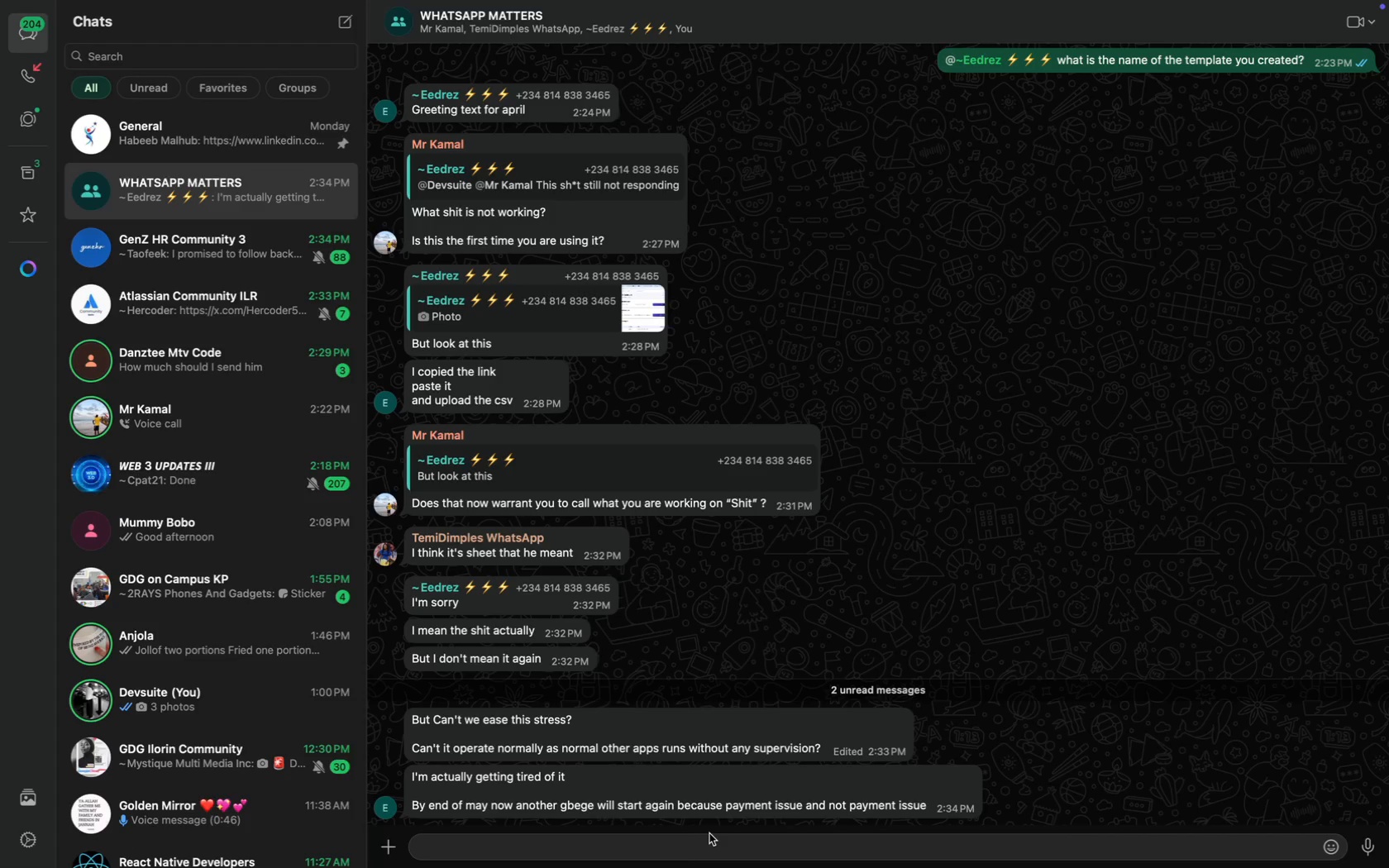 
scroll: coordinate [600, 620], scroll_direction: down, amount: 33.0
 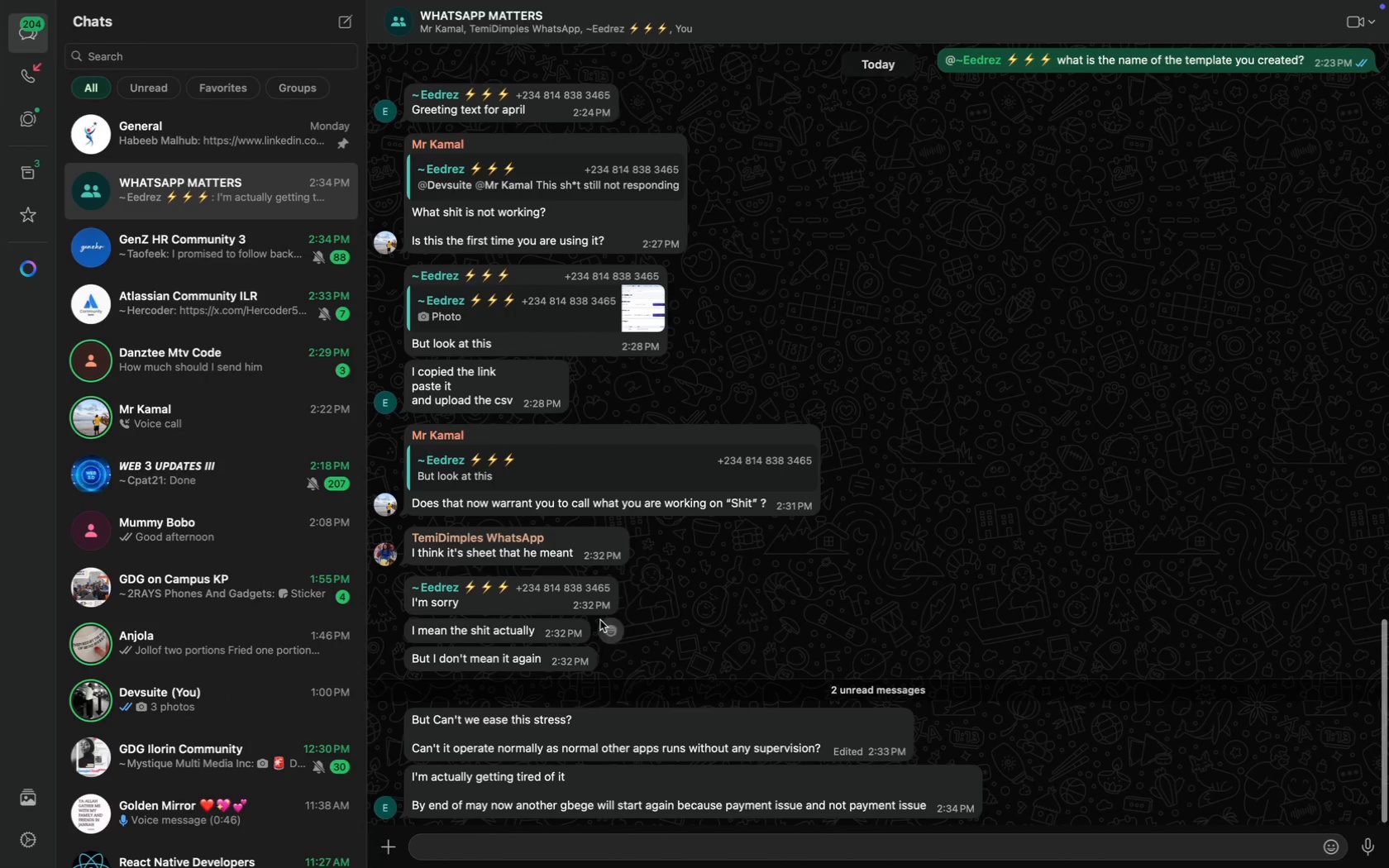 
wait(18.83)
 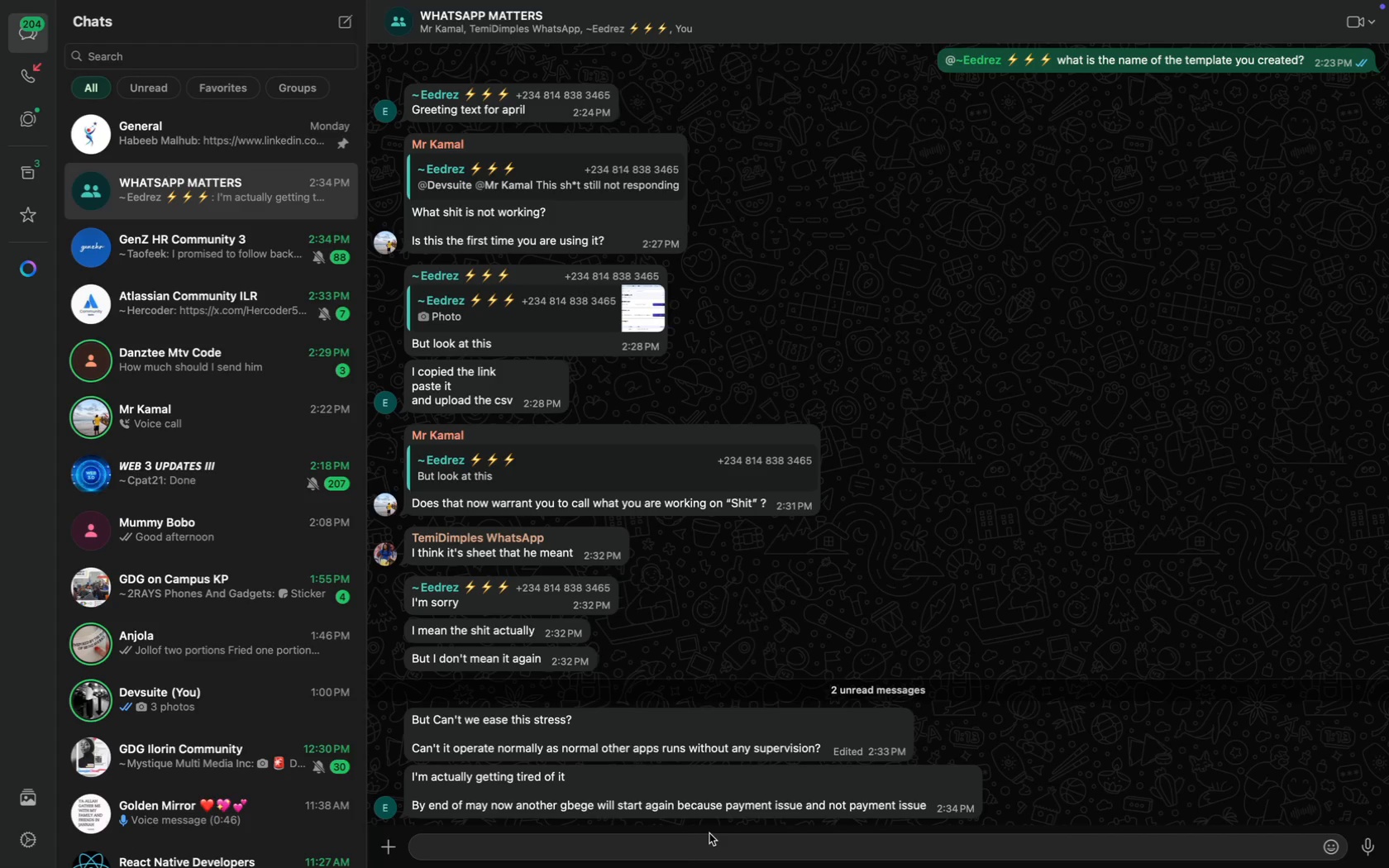 
scroll: coordinate [550, 323], scroll_direction: up, amount: 40.0
 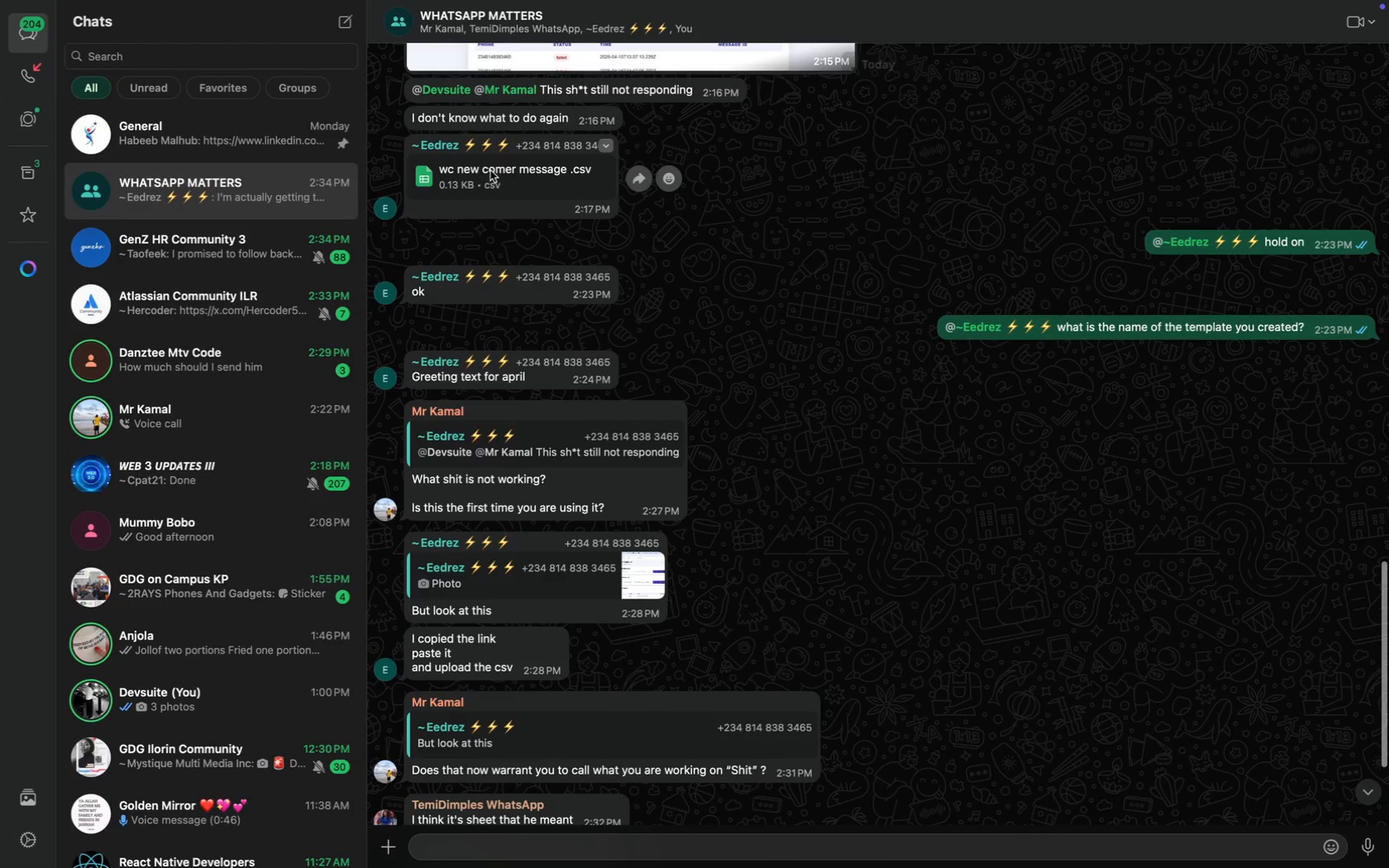 
left_click([490, 170])
 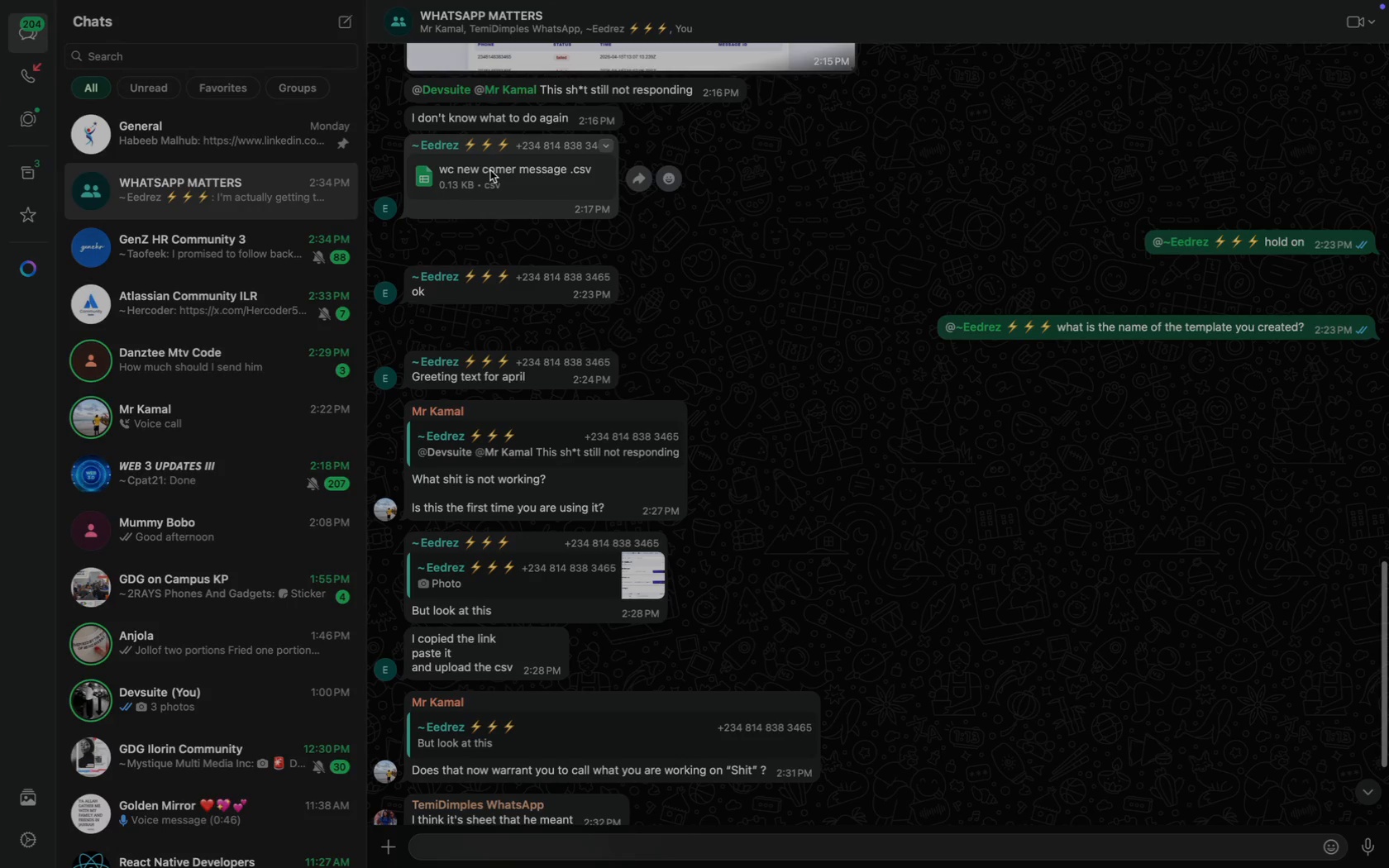 
scroll: coordinate [599, 397], scroll_direction: up, amount: 151.0
 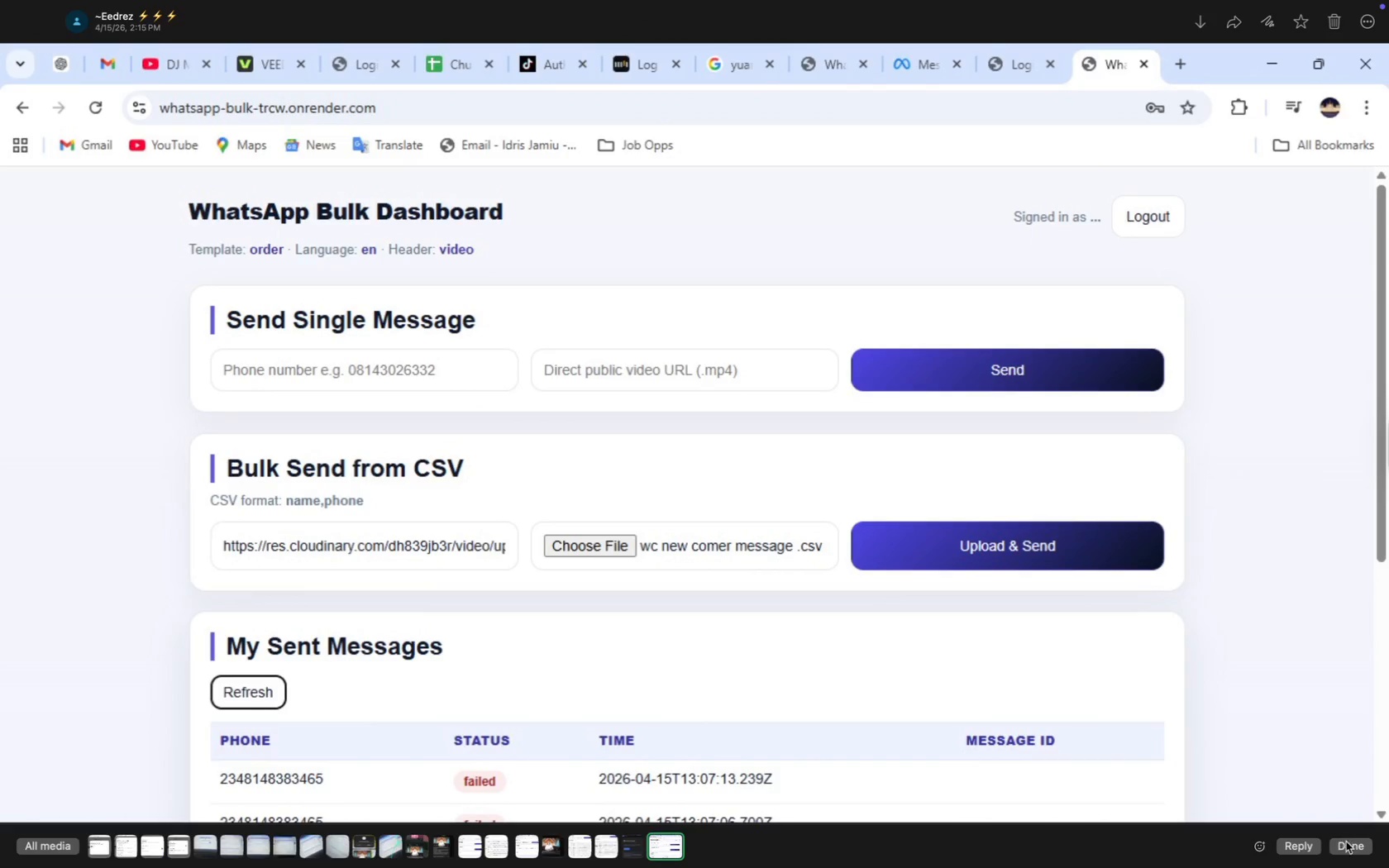 
scroll: coordinate [884, 639], scroll_direction: down, amount: 263.0
 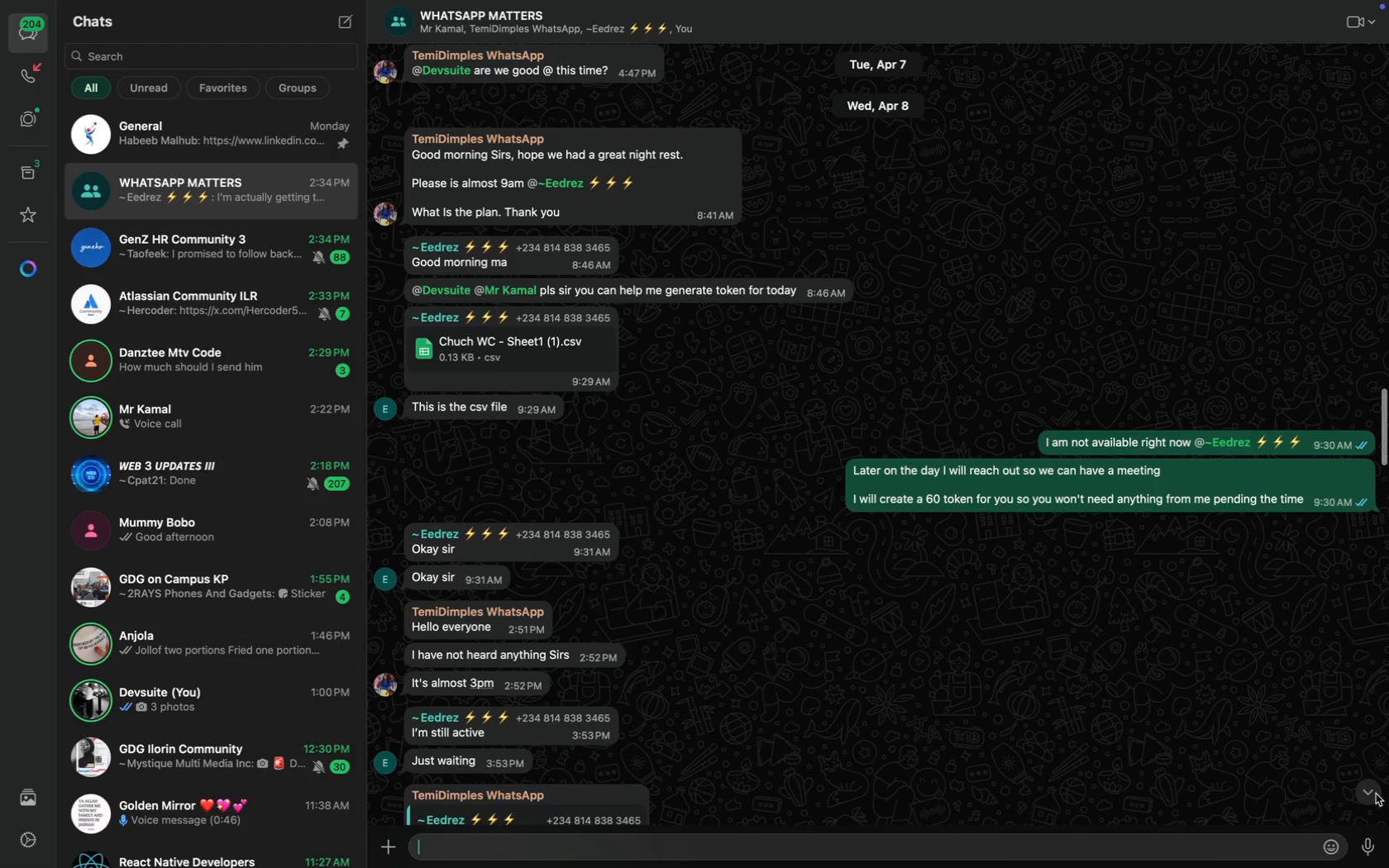 
left_click([1376, 794])
 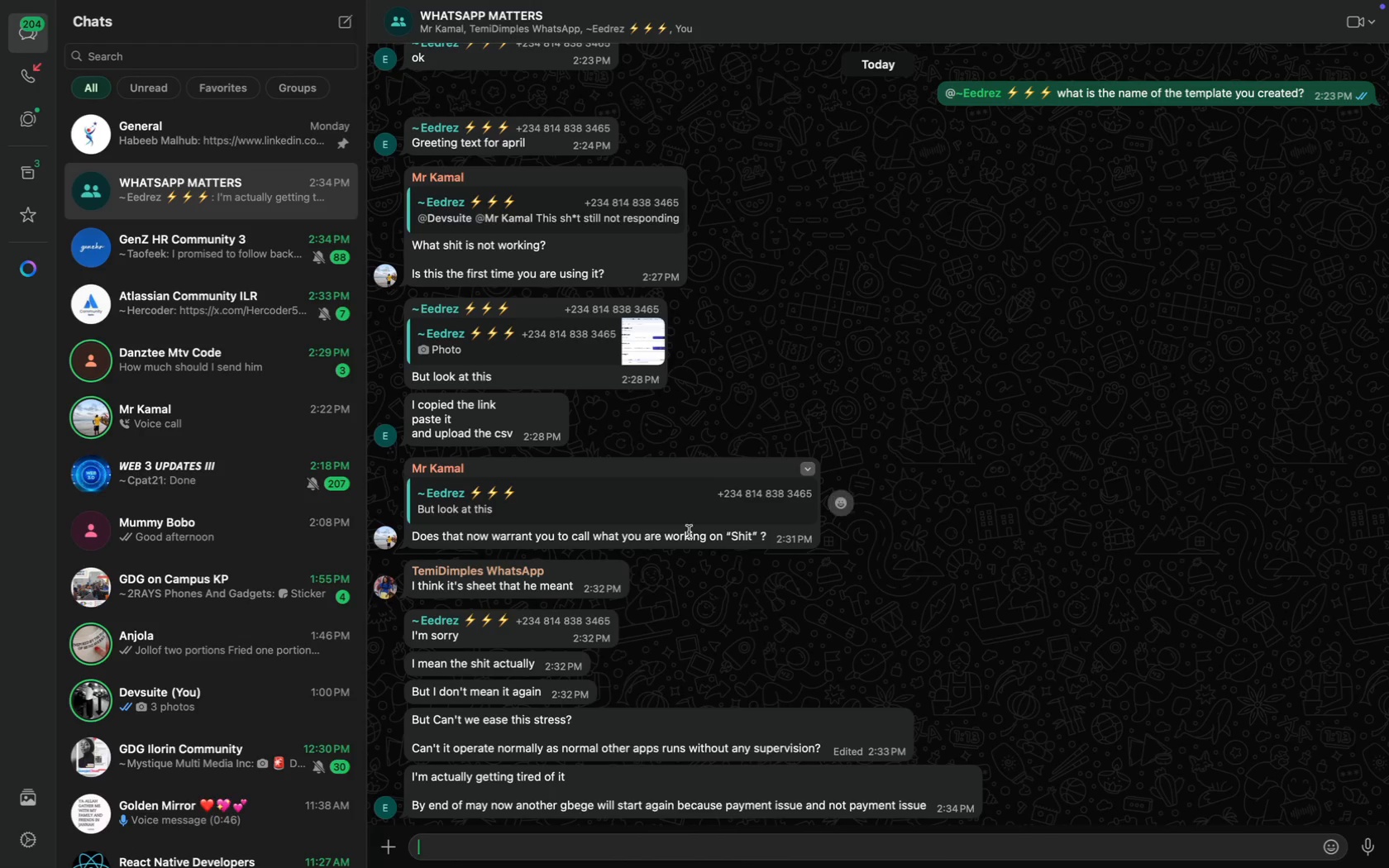 
scroll: coordinate [509, 291], scroll_direction: up, amount: 74.0
 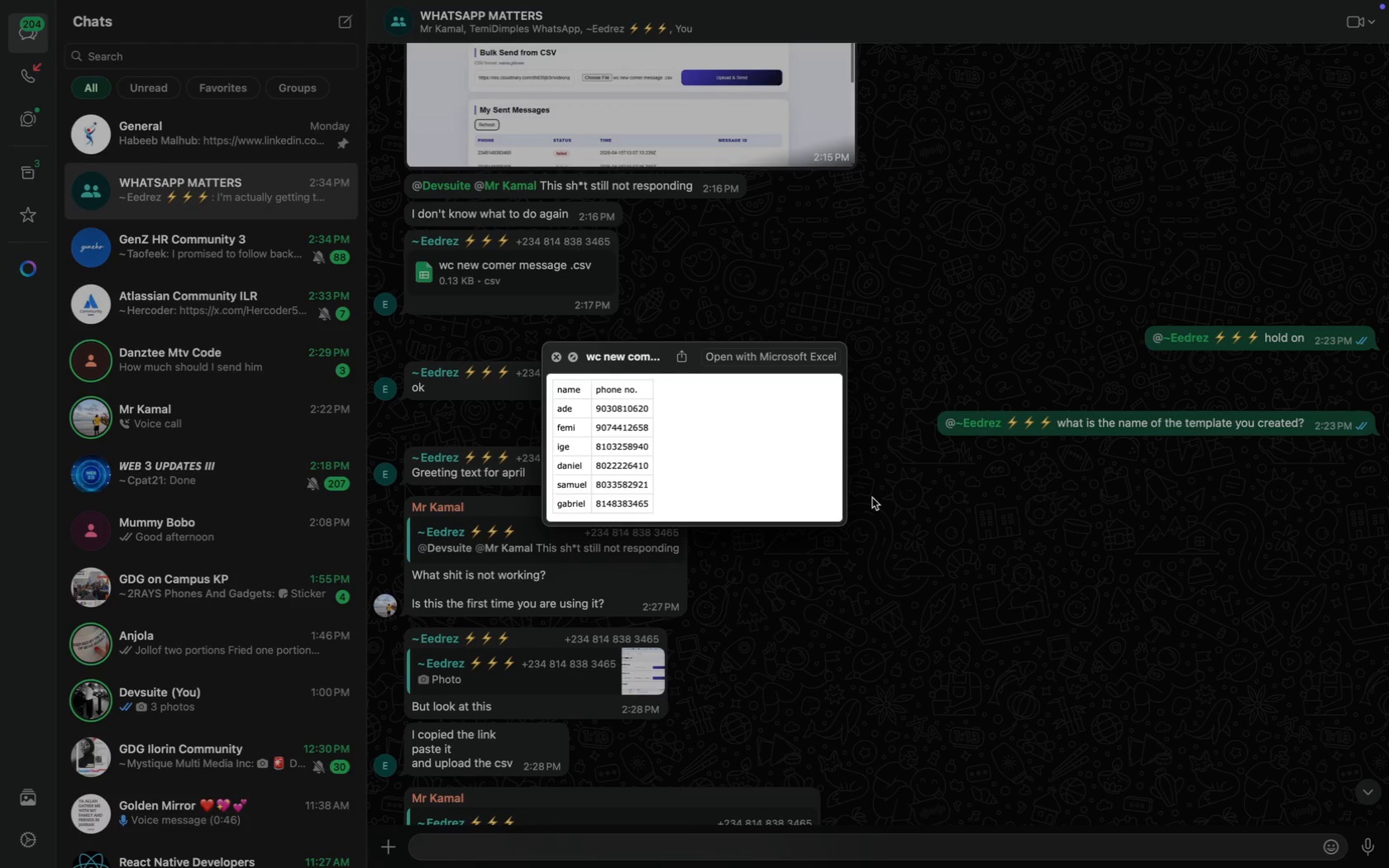 
left_click([556, 360])
 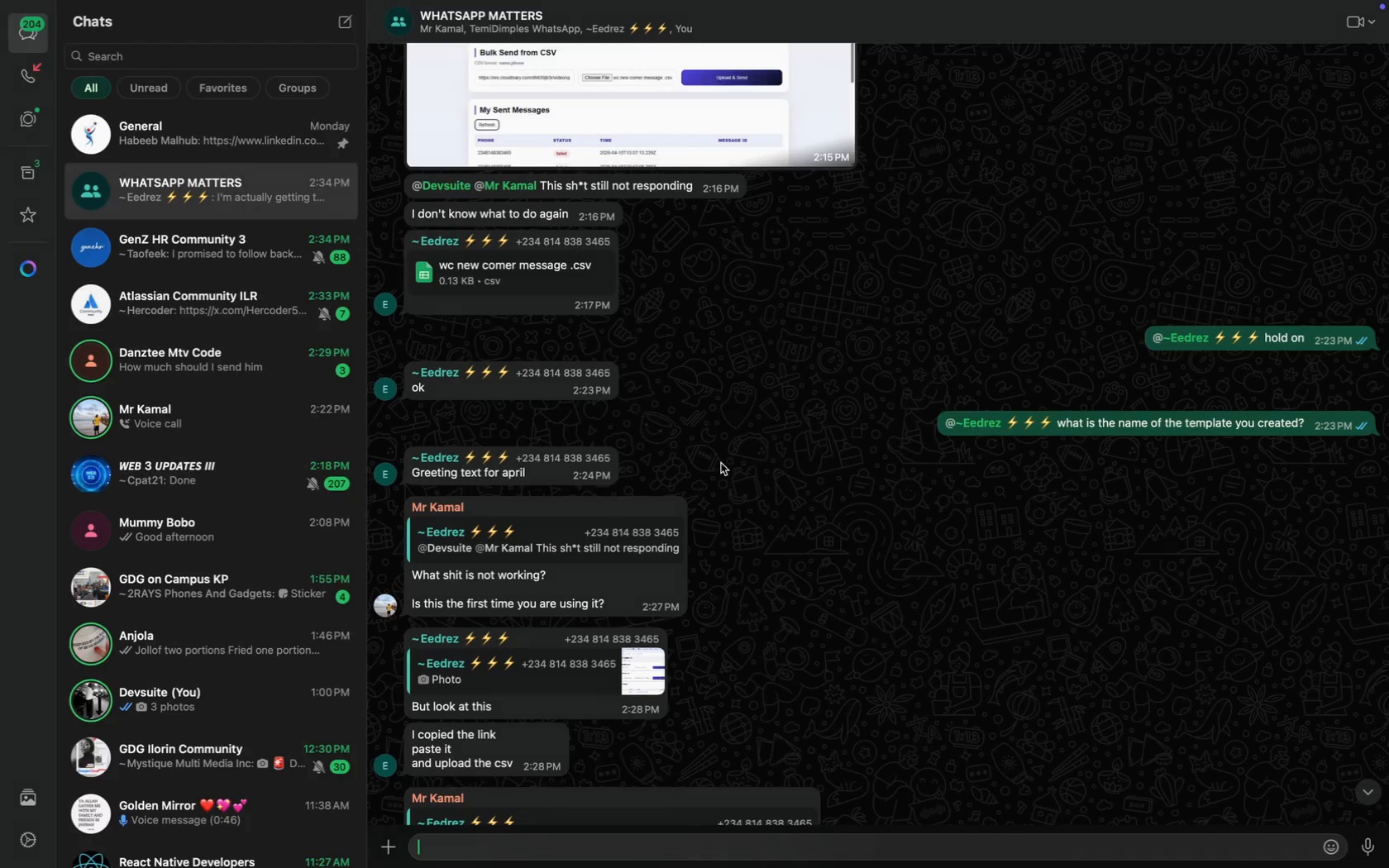 
scroll: coordinate [721, 463], scroll_direction: up, amount: 134.0
 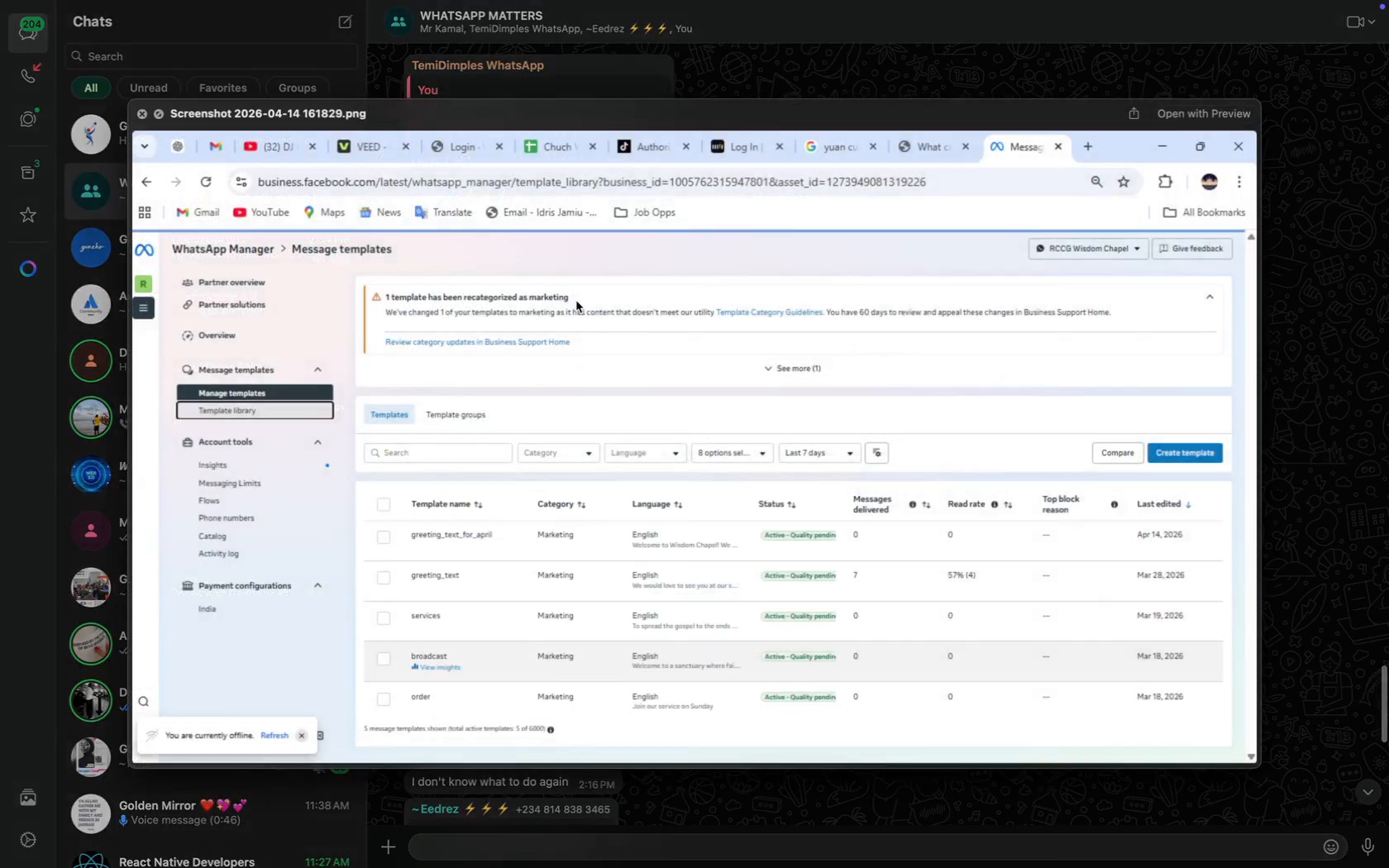 
key(CapsLock)
 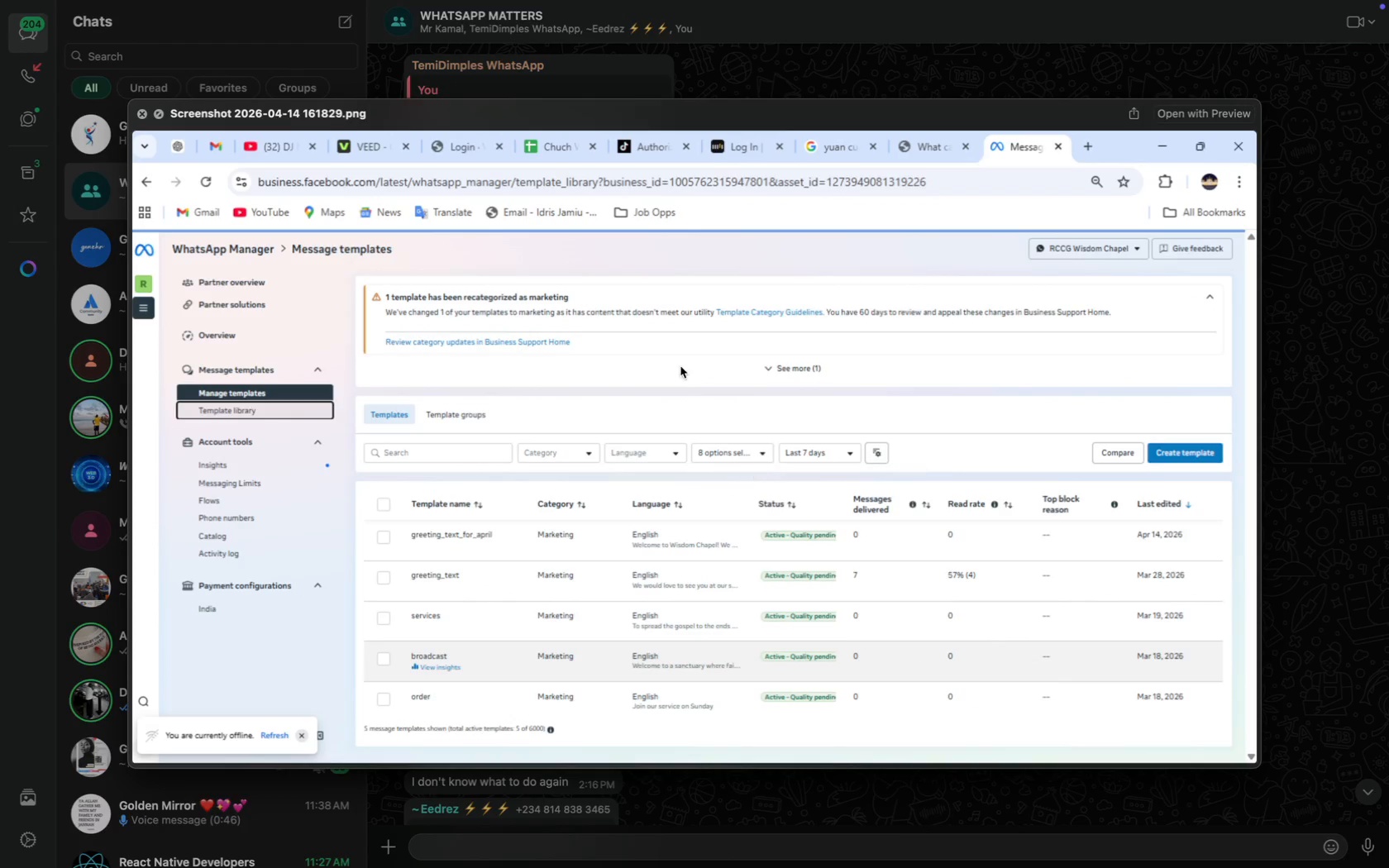 
wait(5.15)
 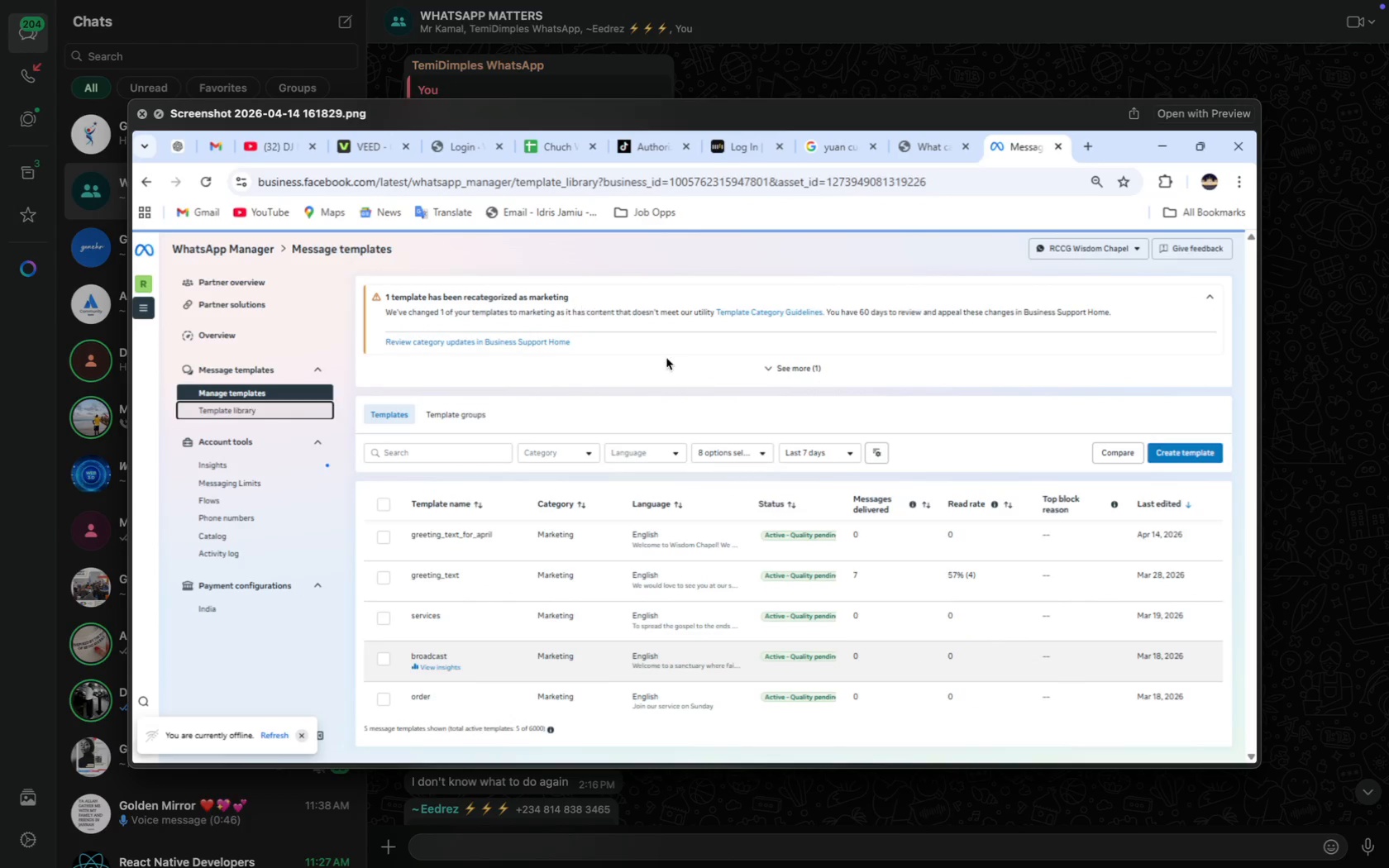 
left_click([141, 114])
 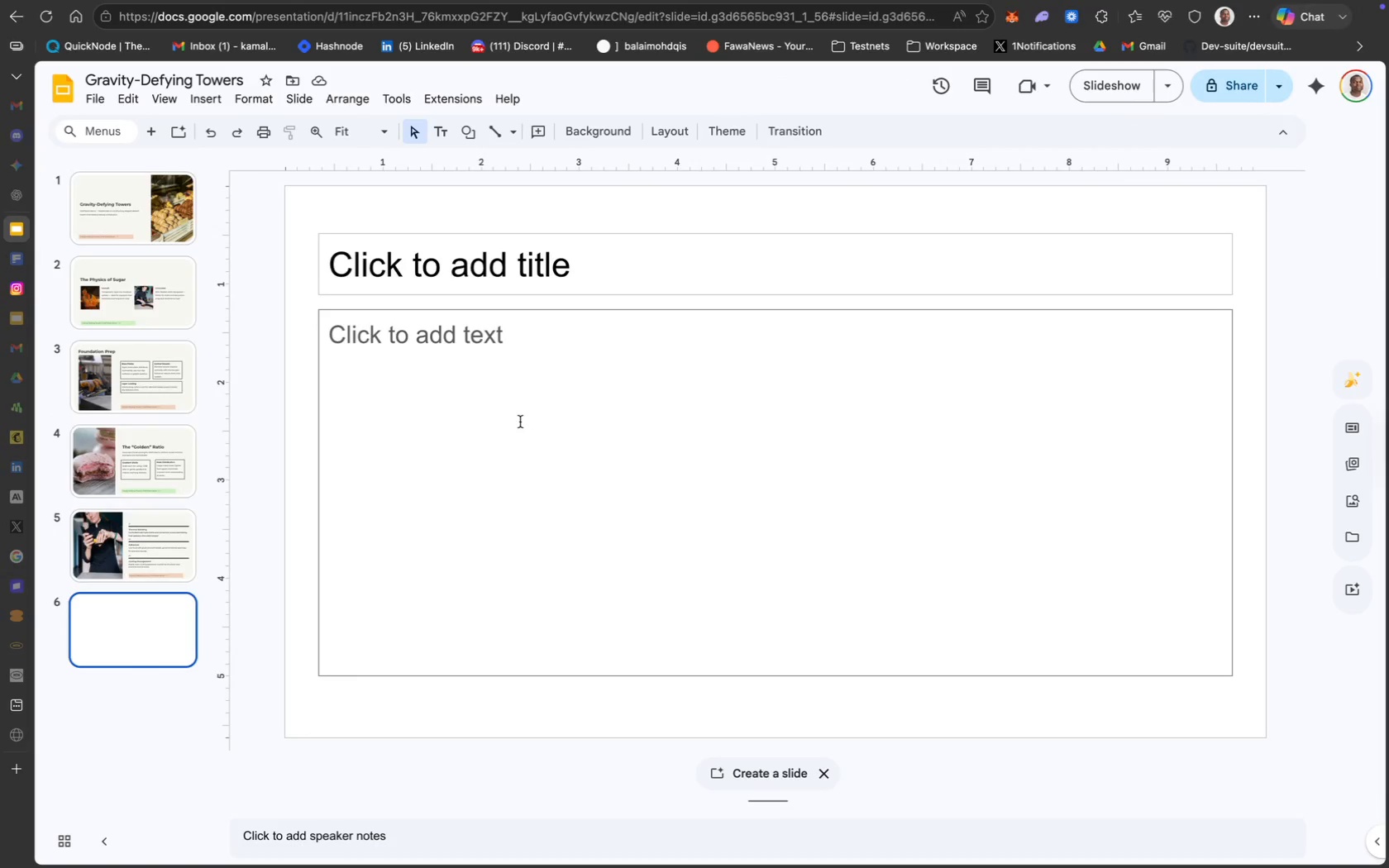 
left_click([586, 233])
 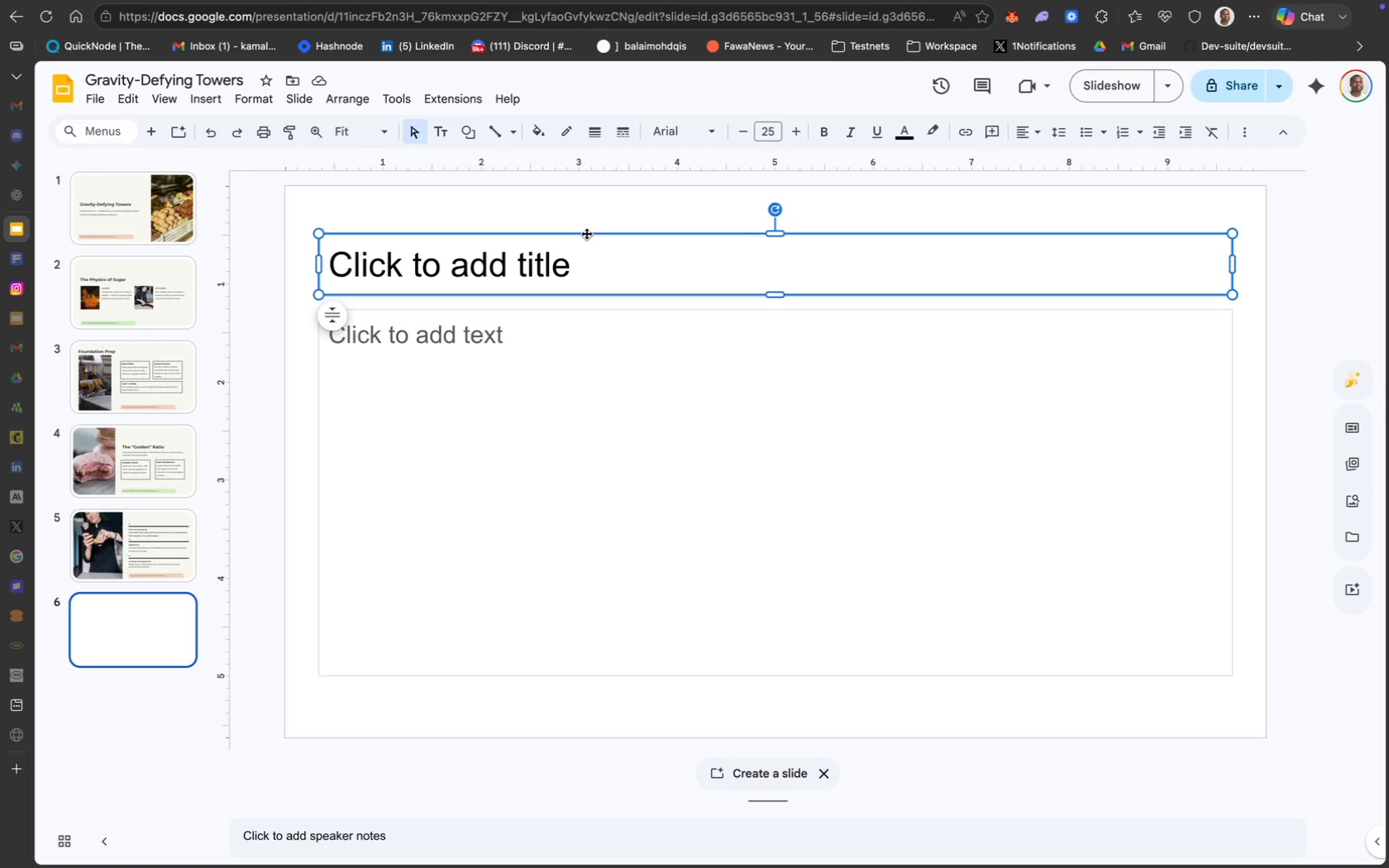 
right_click([586, 233])
 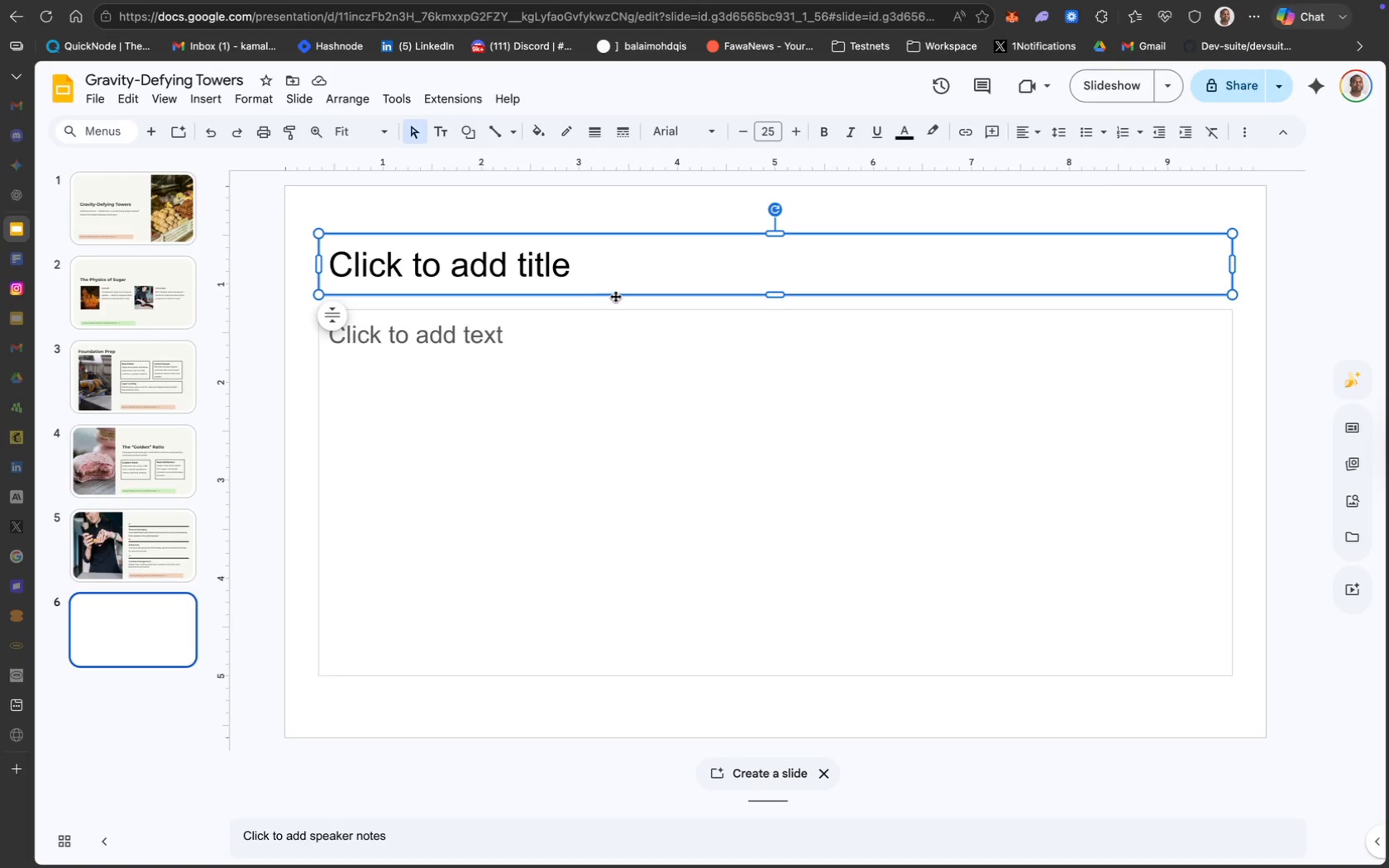 
right_click([616, 295])
 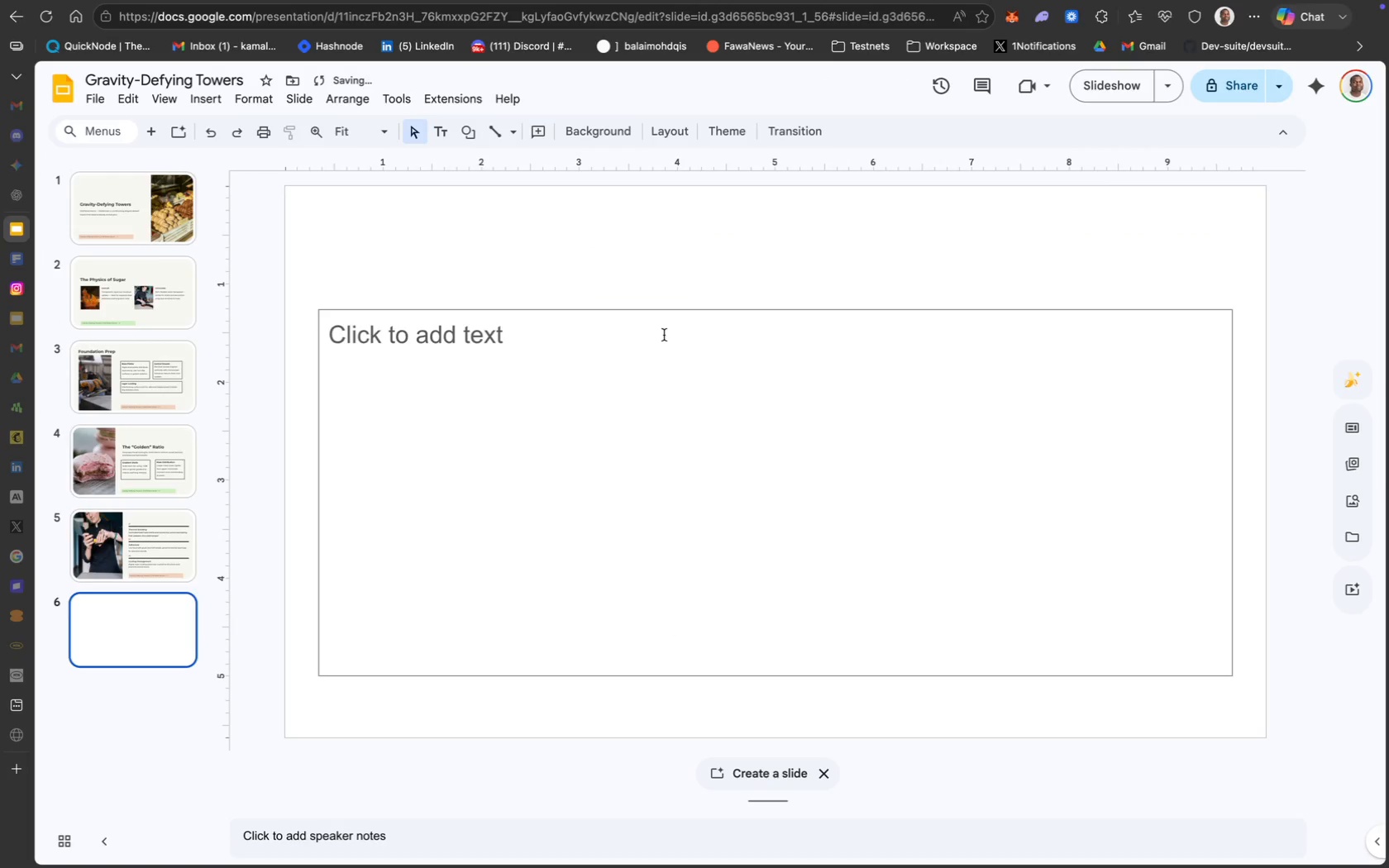 
right_click([658, 313])
 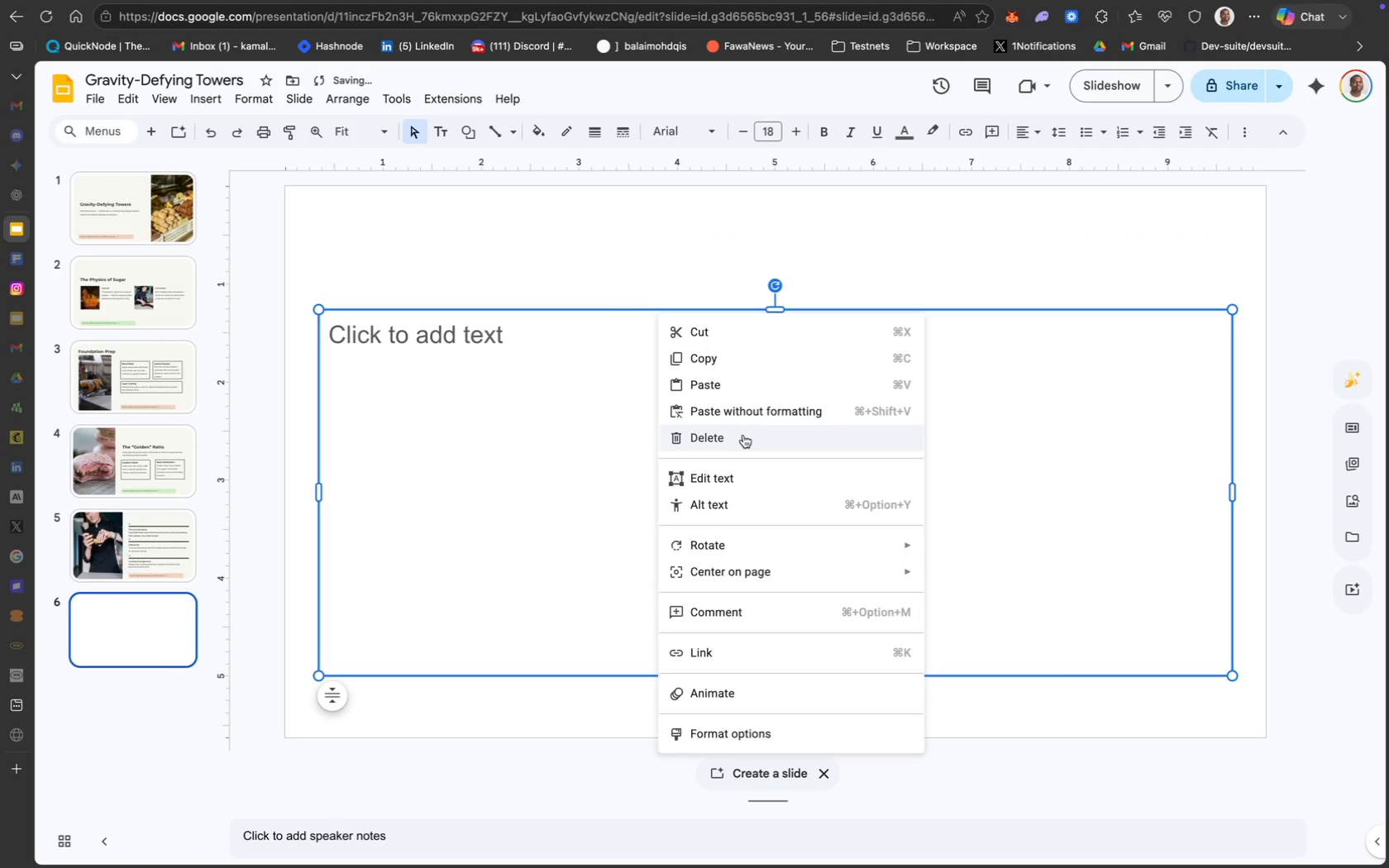 
left_click([744, 435])
 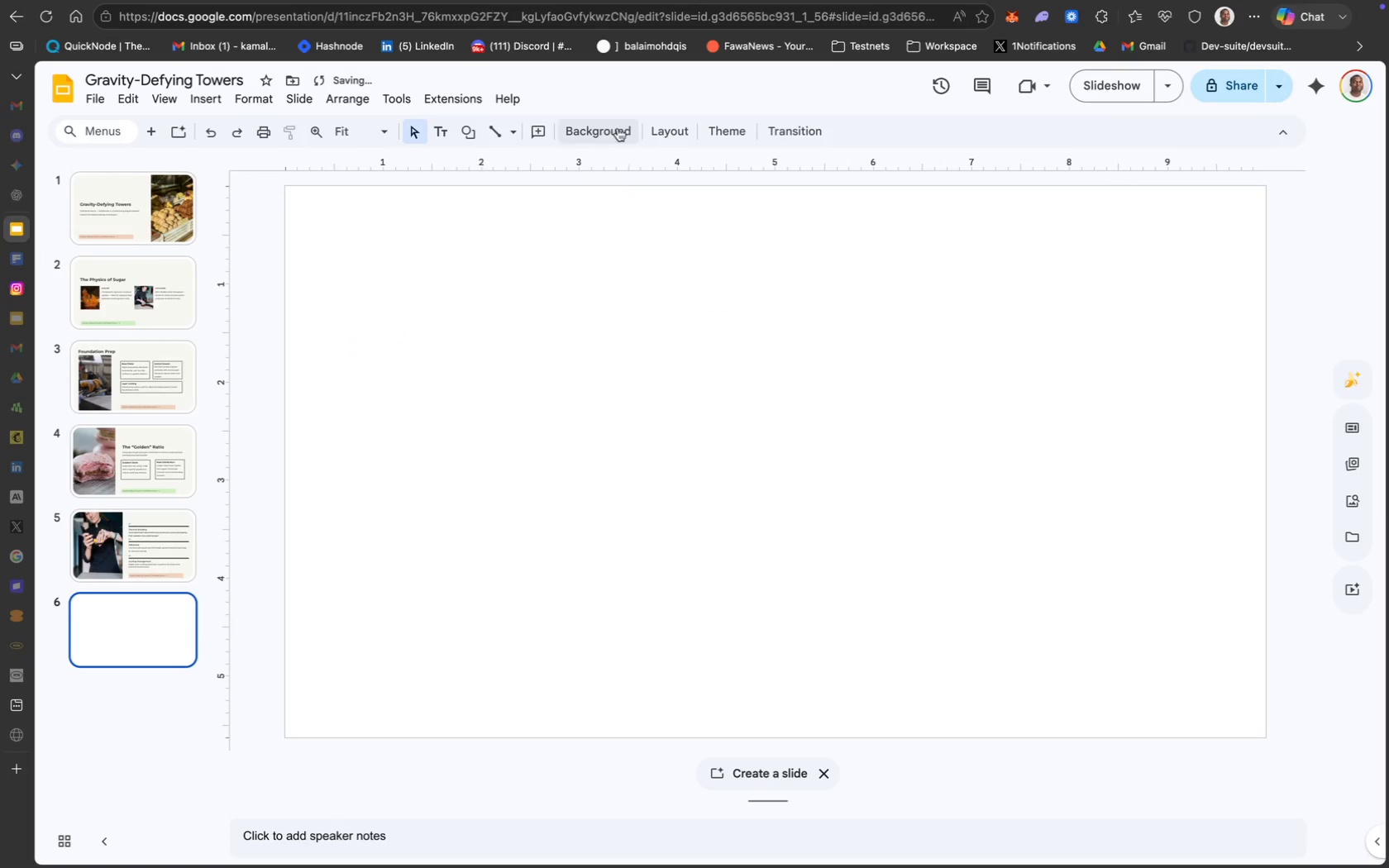 
left_click([615, 126])
 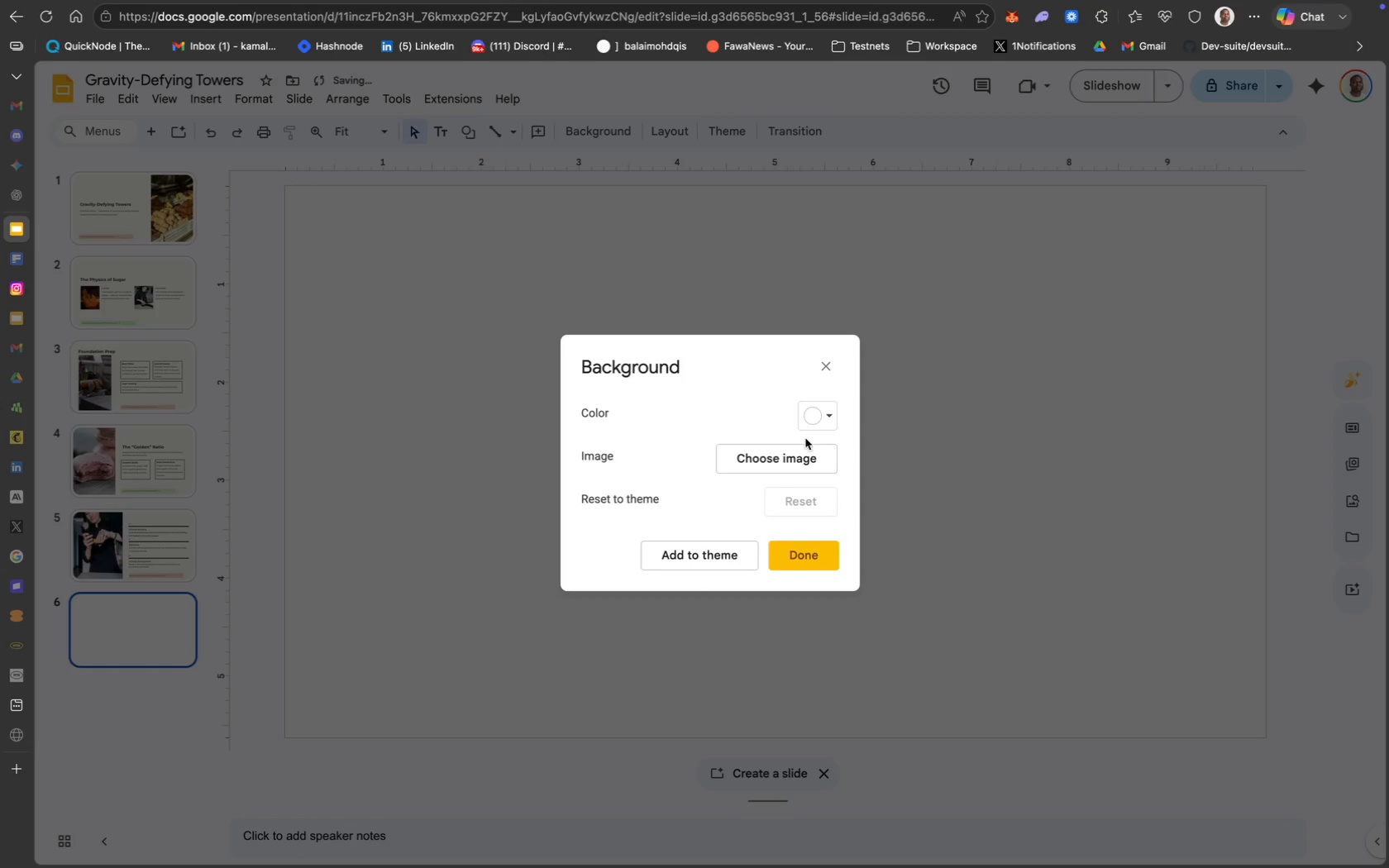 
left_click([820, 423])
 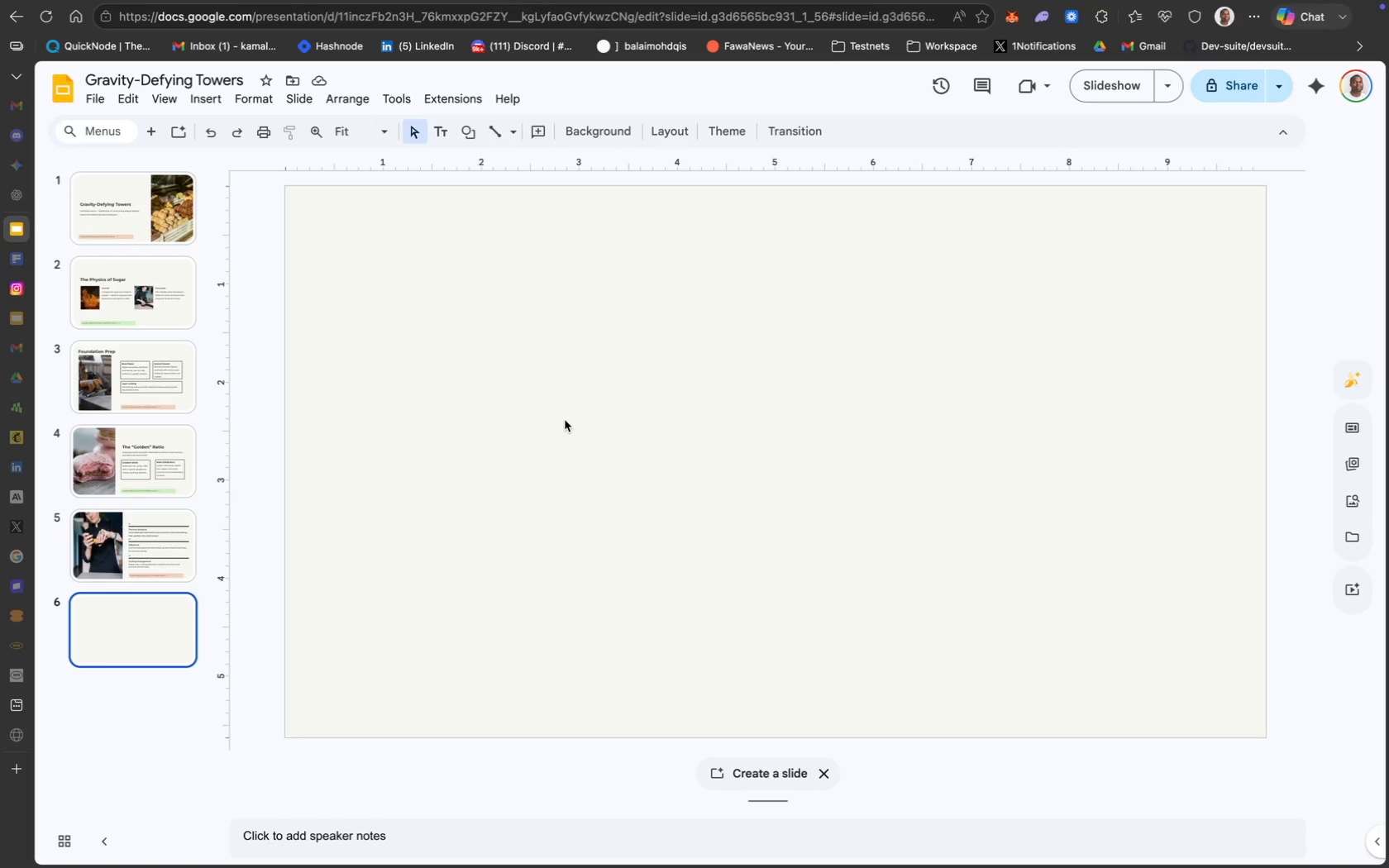 
wait(12.01)
 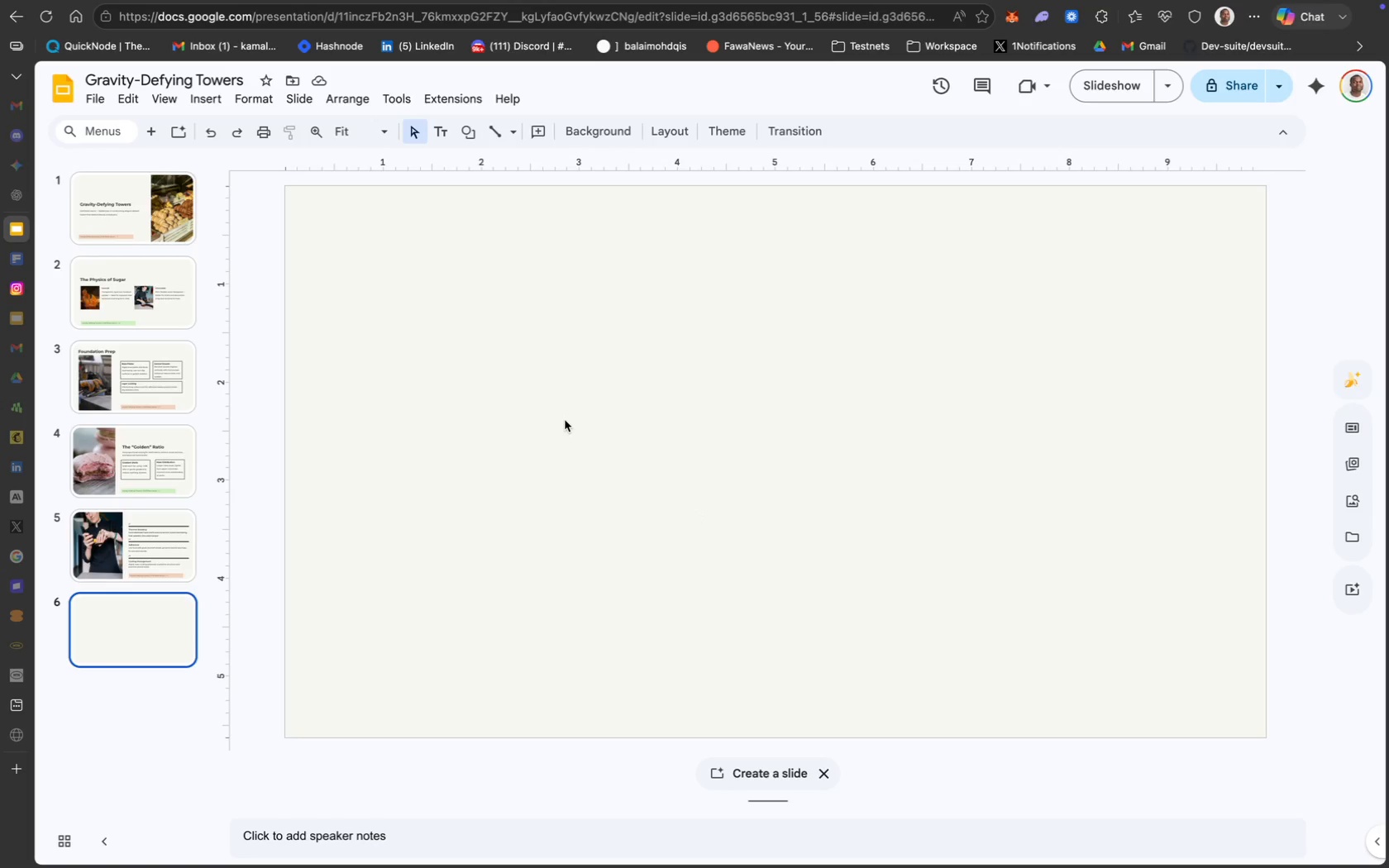 
left_click_drag(start_coordinate=[405, 241], to_coordinate=[391, 242])
 